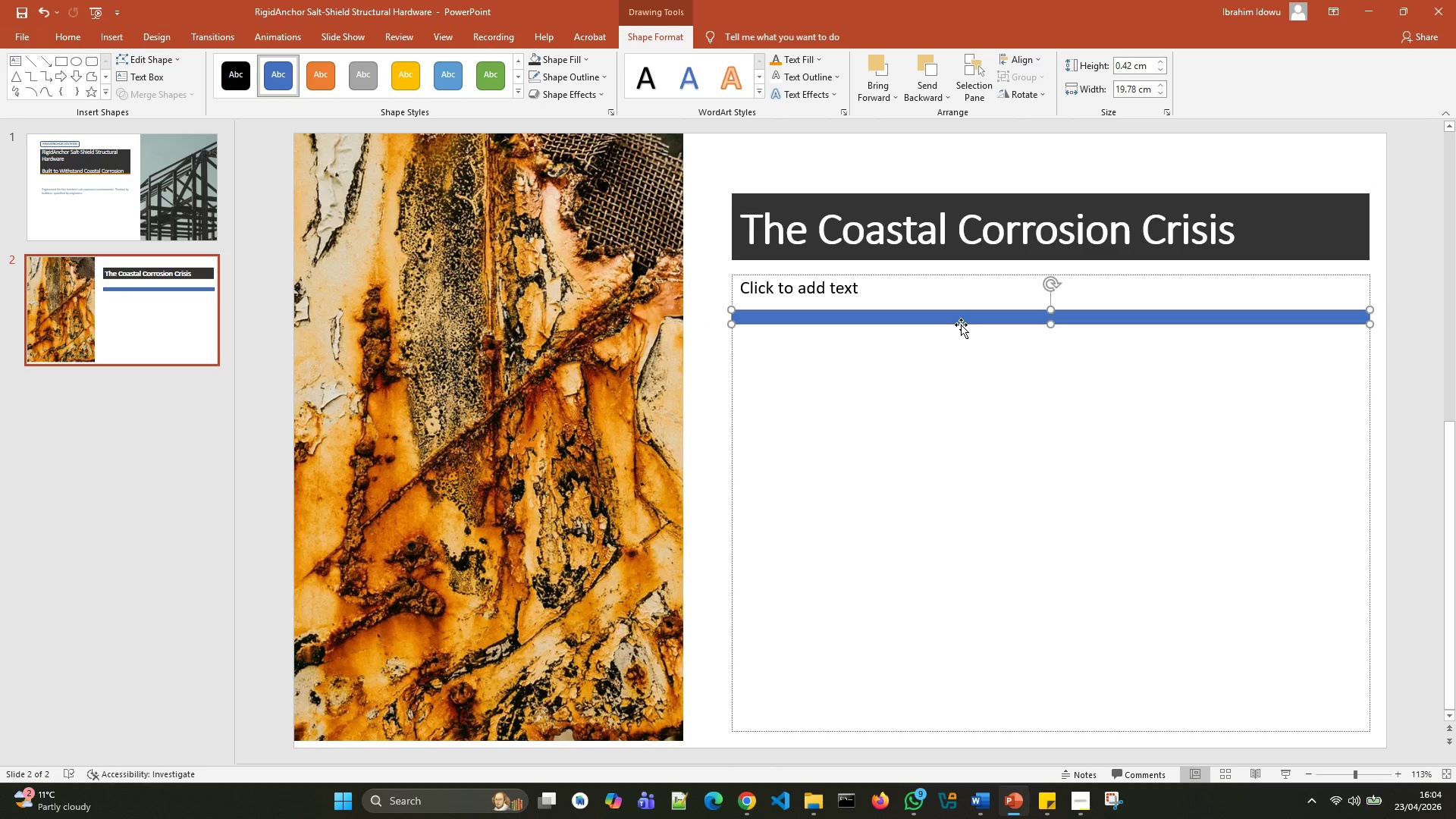 
left_click_drag(start_coordinate=[961, 324], to_coordinate=[961, 271])
 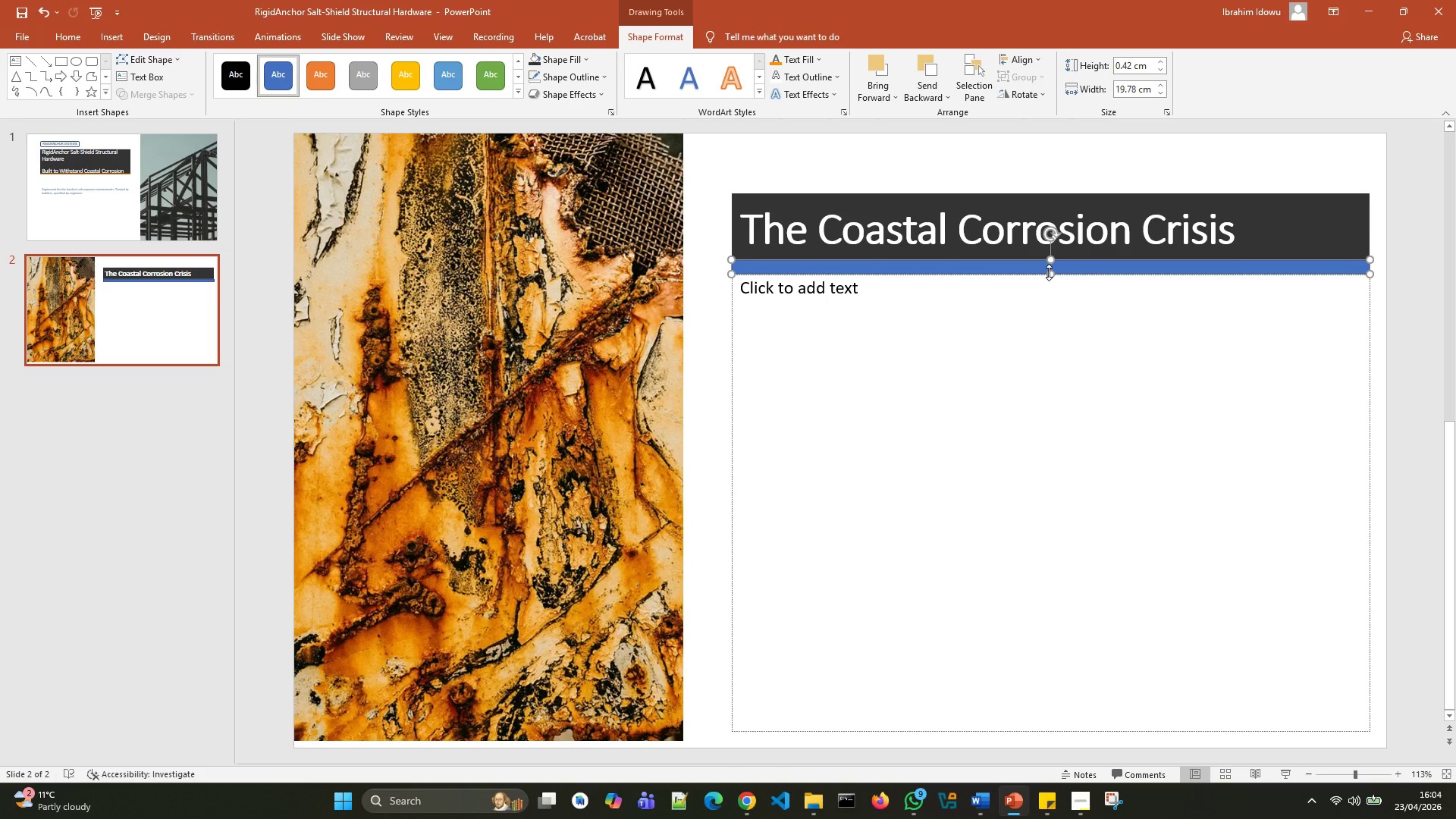 
left_click_drag(start_coordinate=[1050, 272], to_coordinate=[1050, 263])
 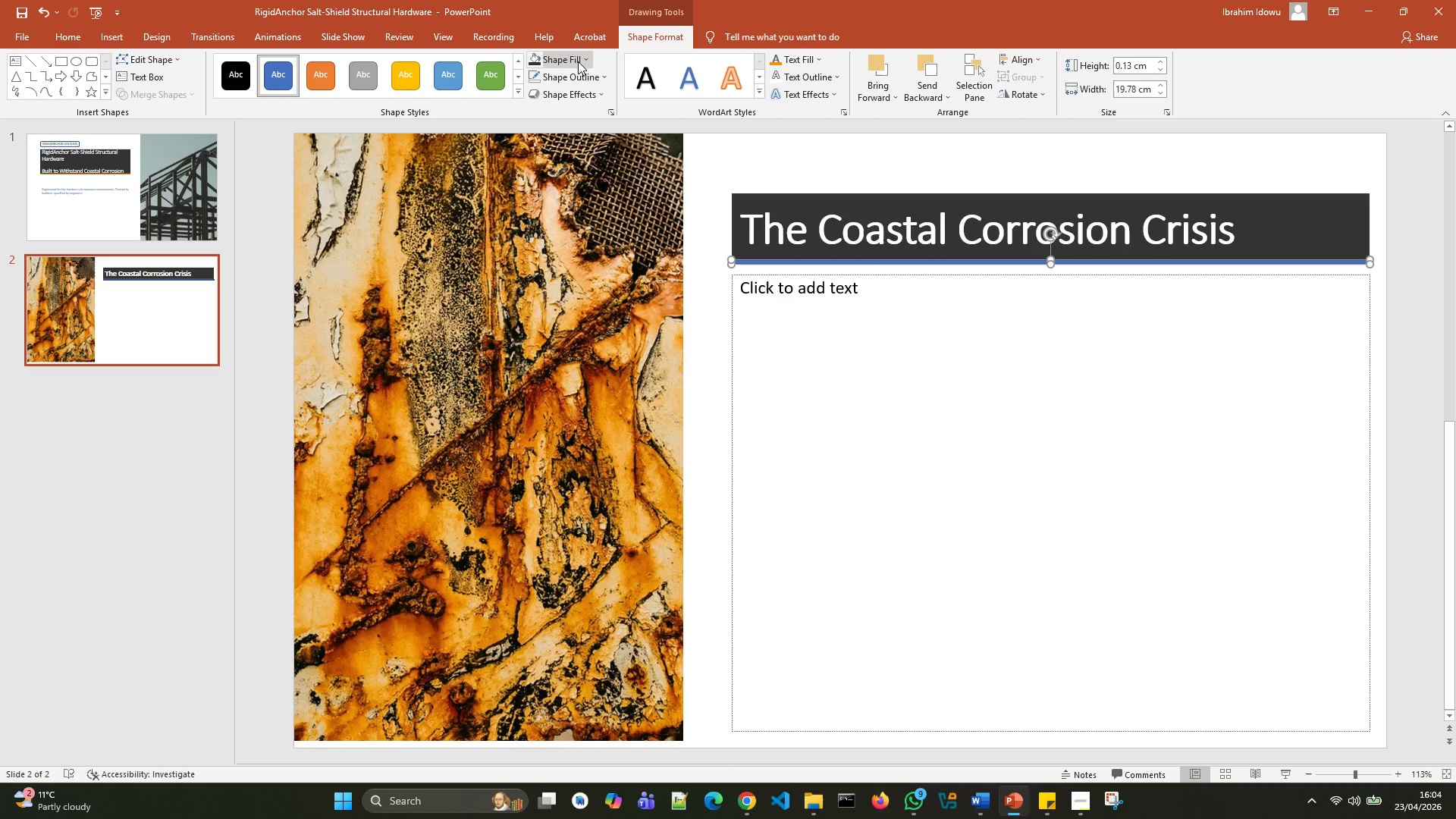 
left_click([580, 58])
 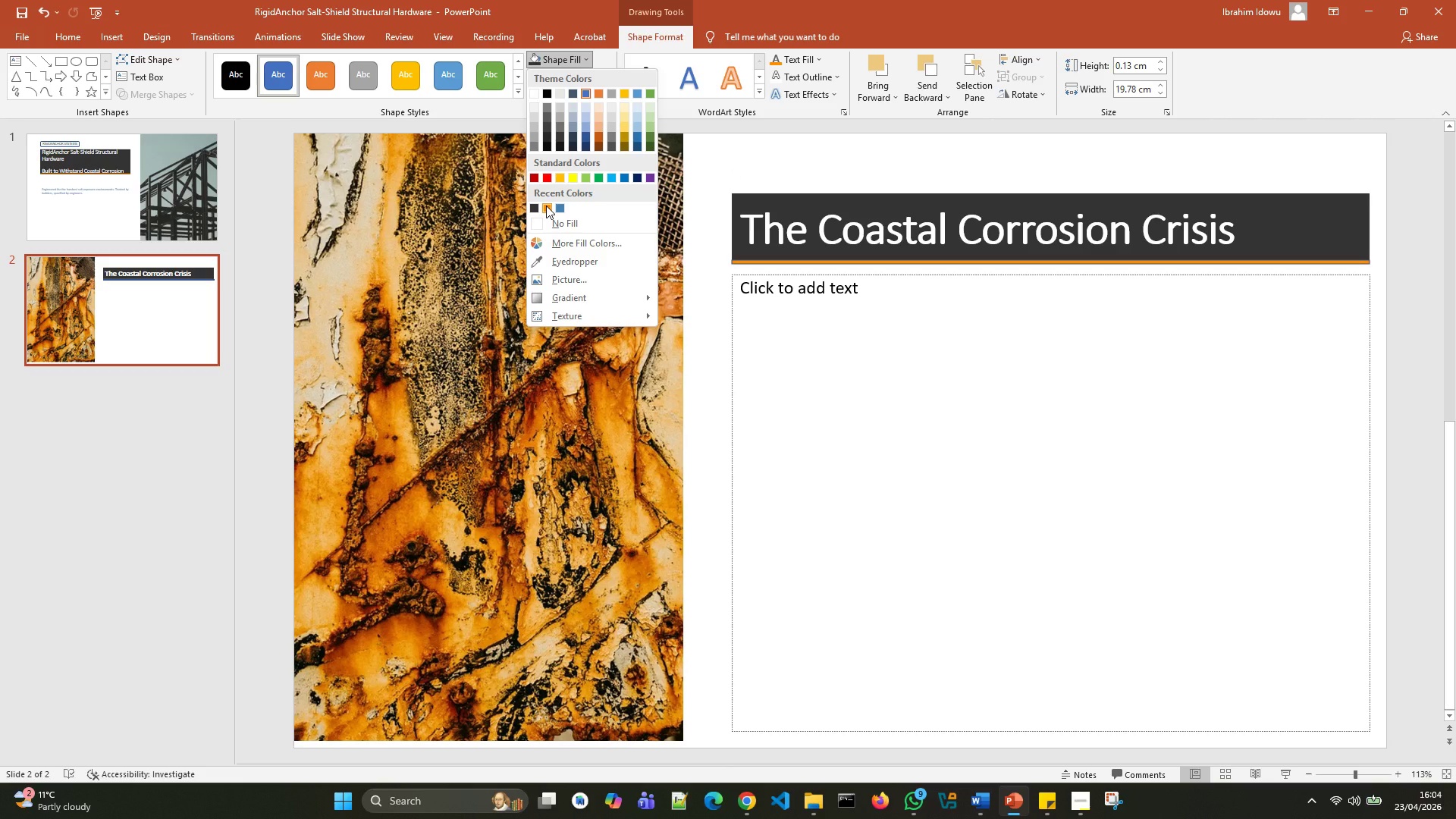 
left_click([546, 206])
 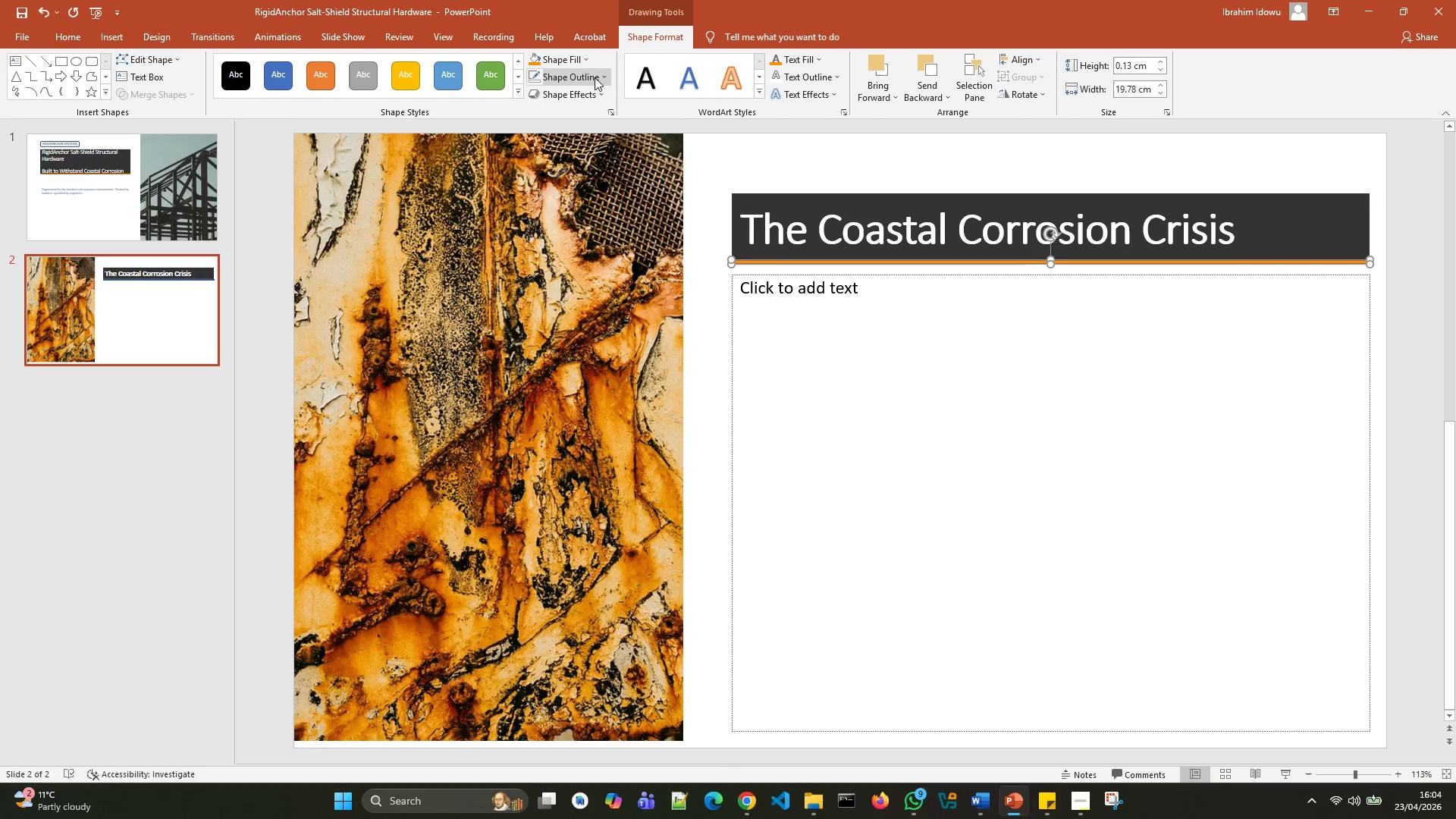 
left_click([595, 77])
 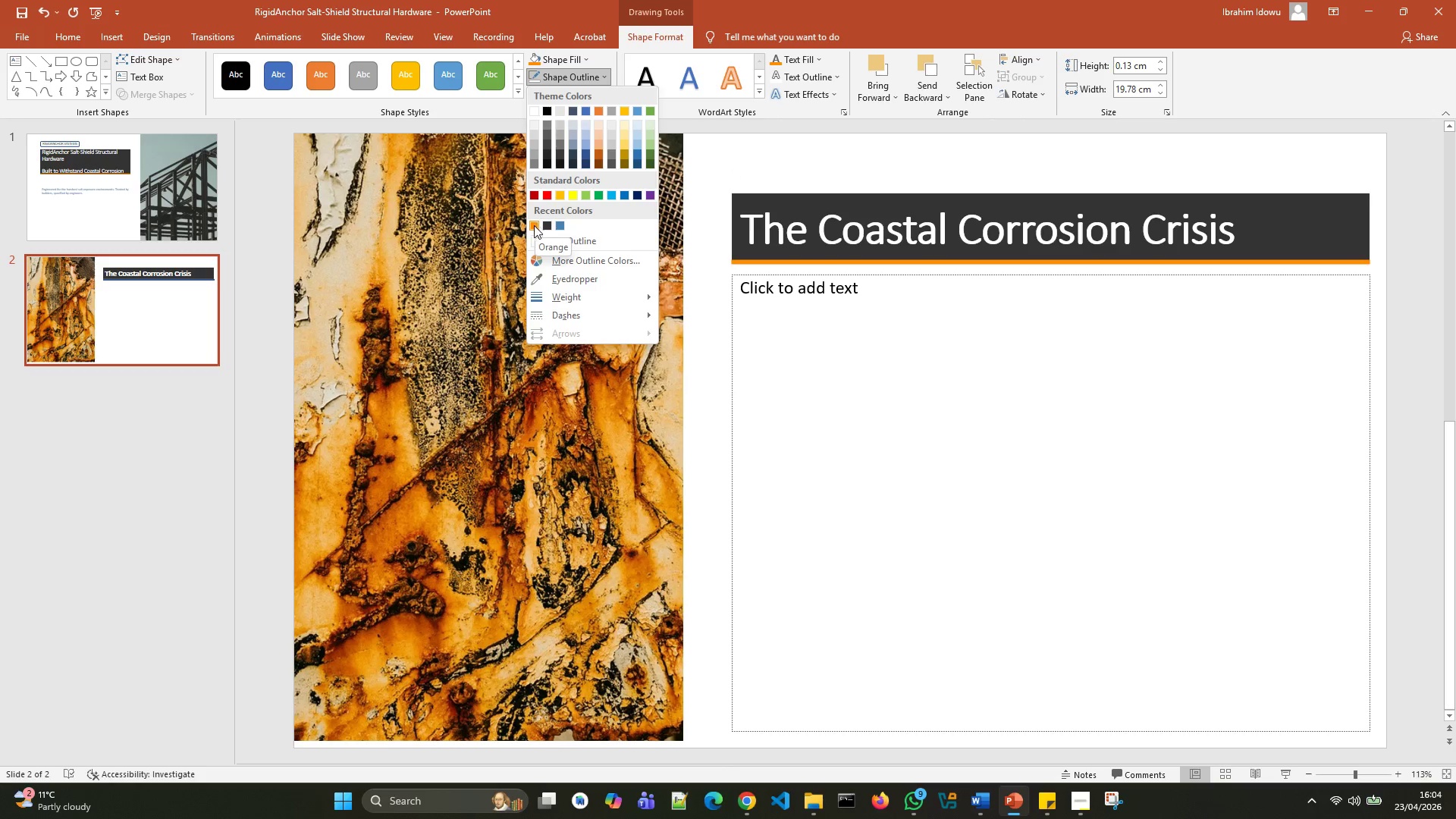 
left_click([535, 241])
 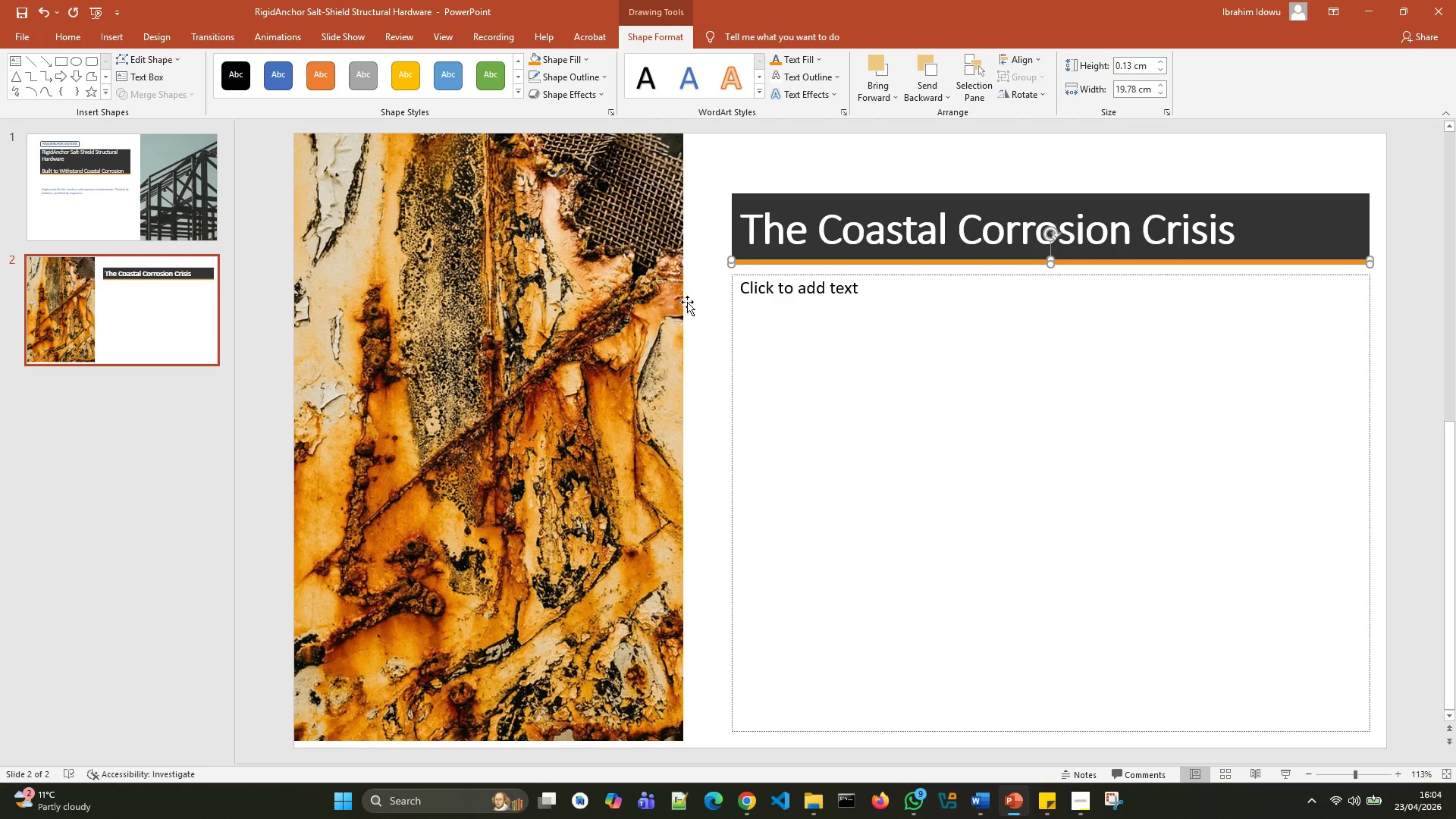 
left_click([714, 315])
 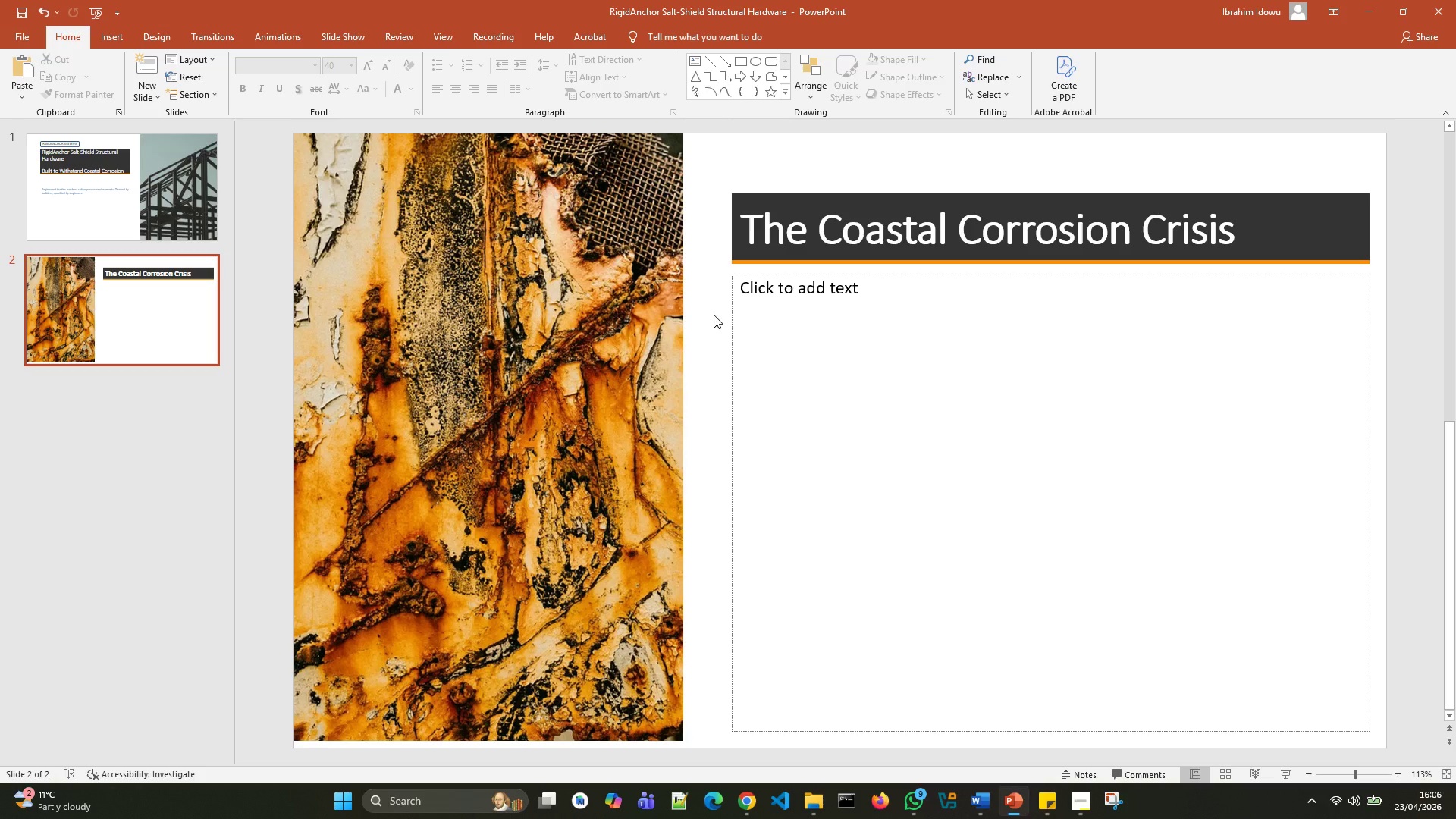 
wait(125.41)
 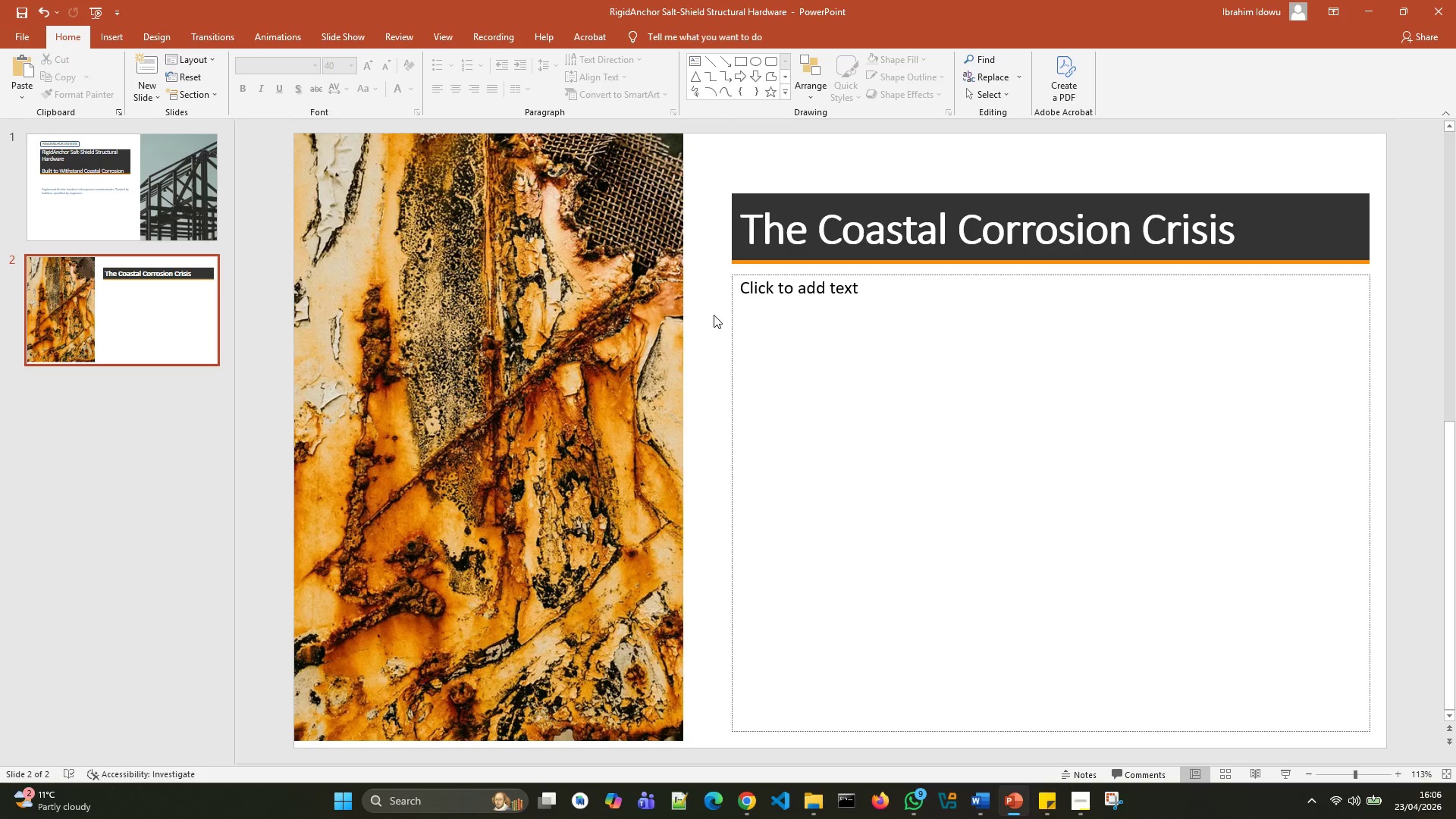 
left_click([805, 321])
 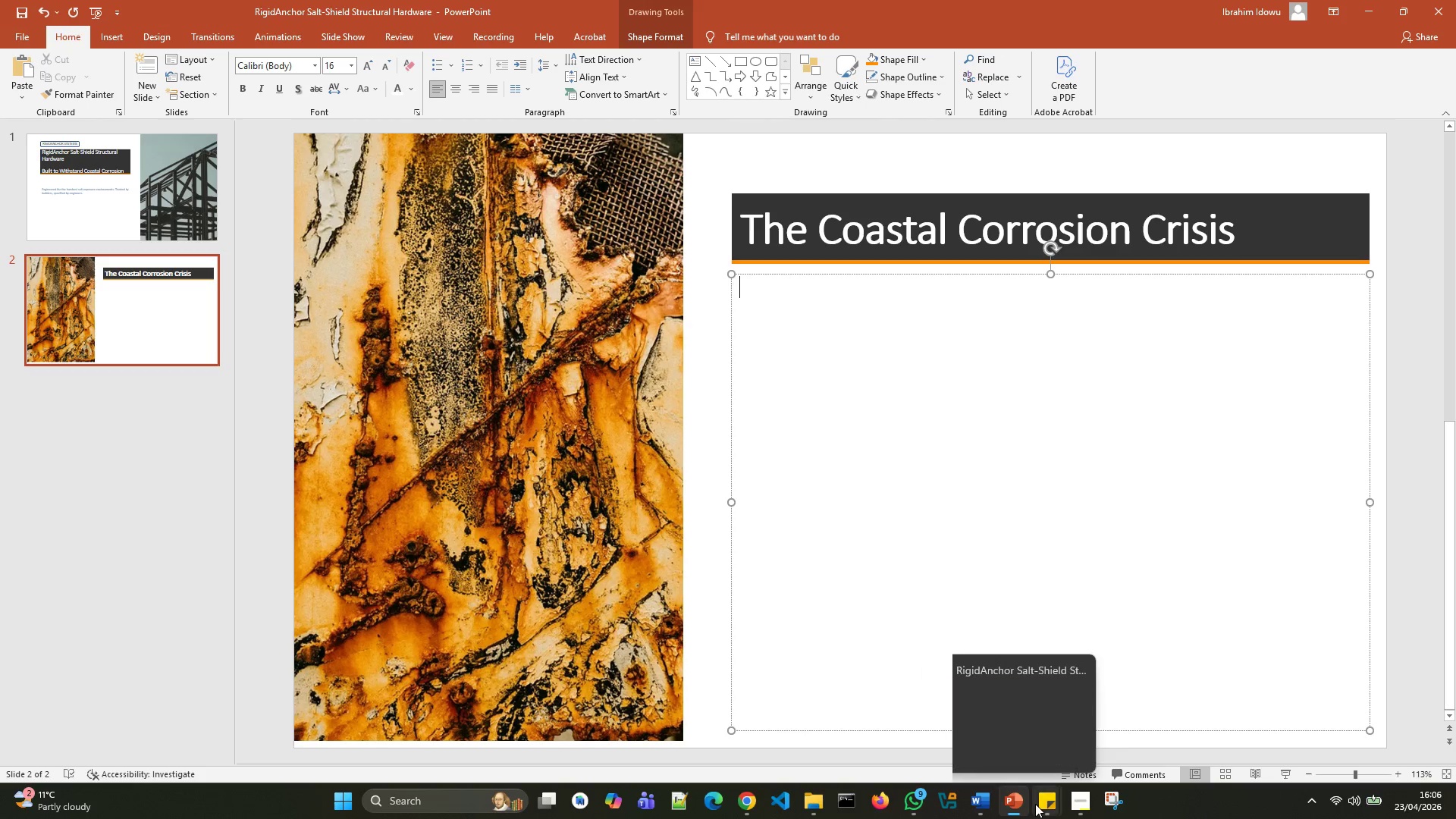 
wait(5.34)
 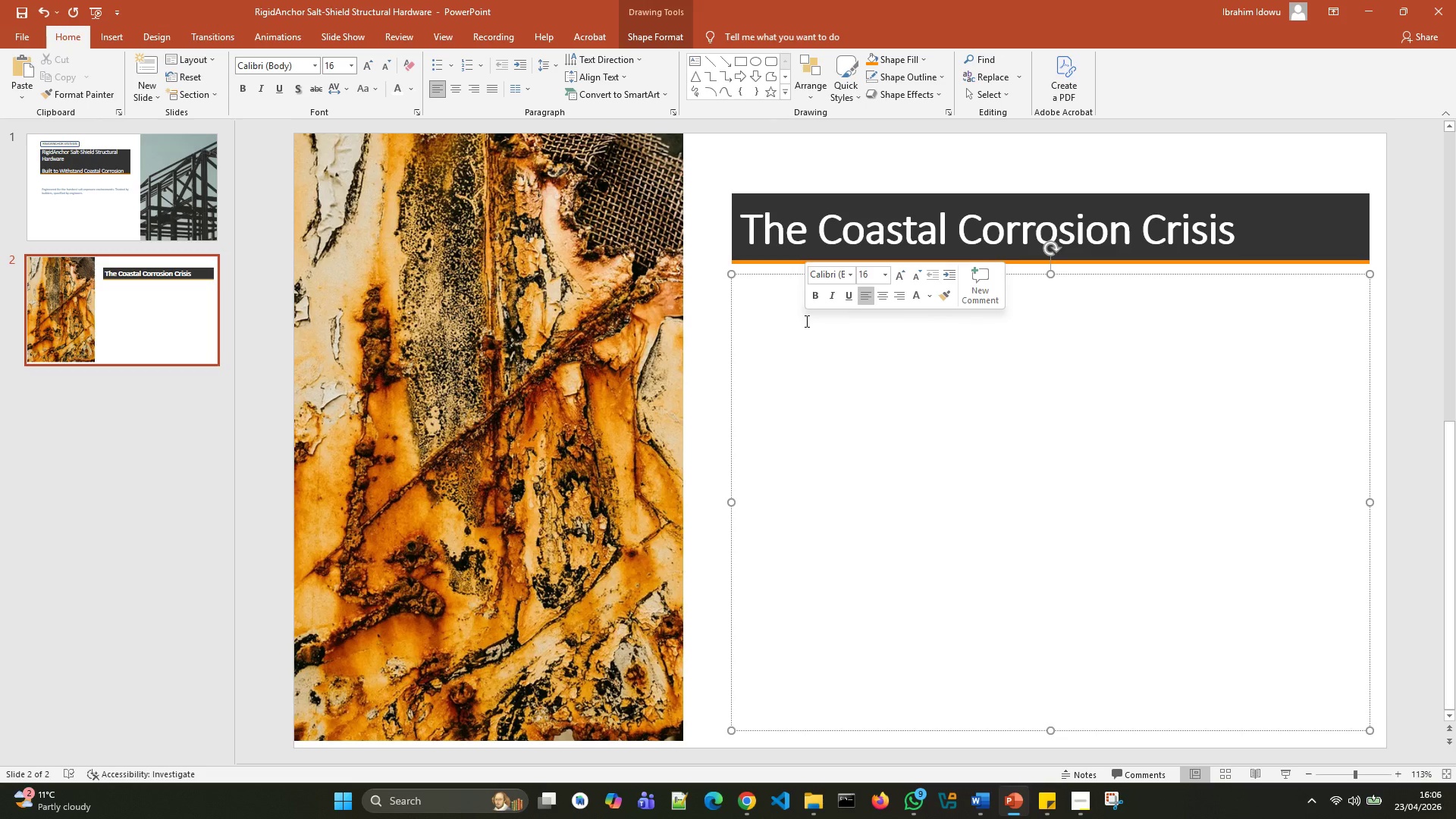 
mouse_move([1105, 712])
 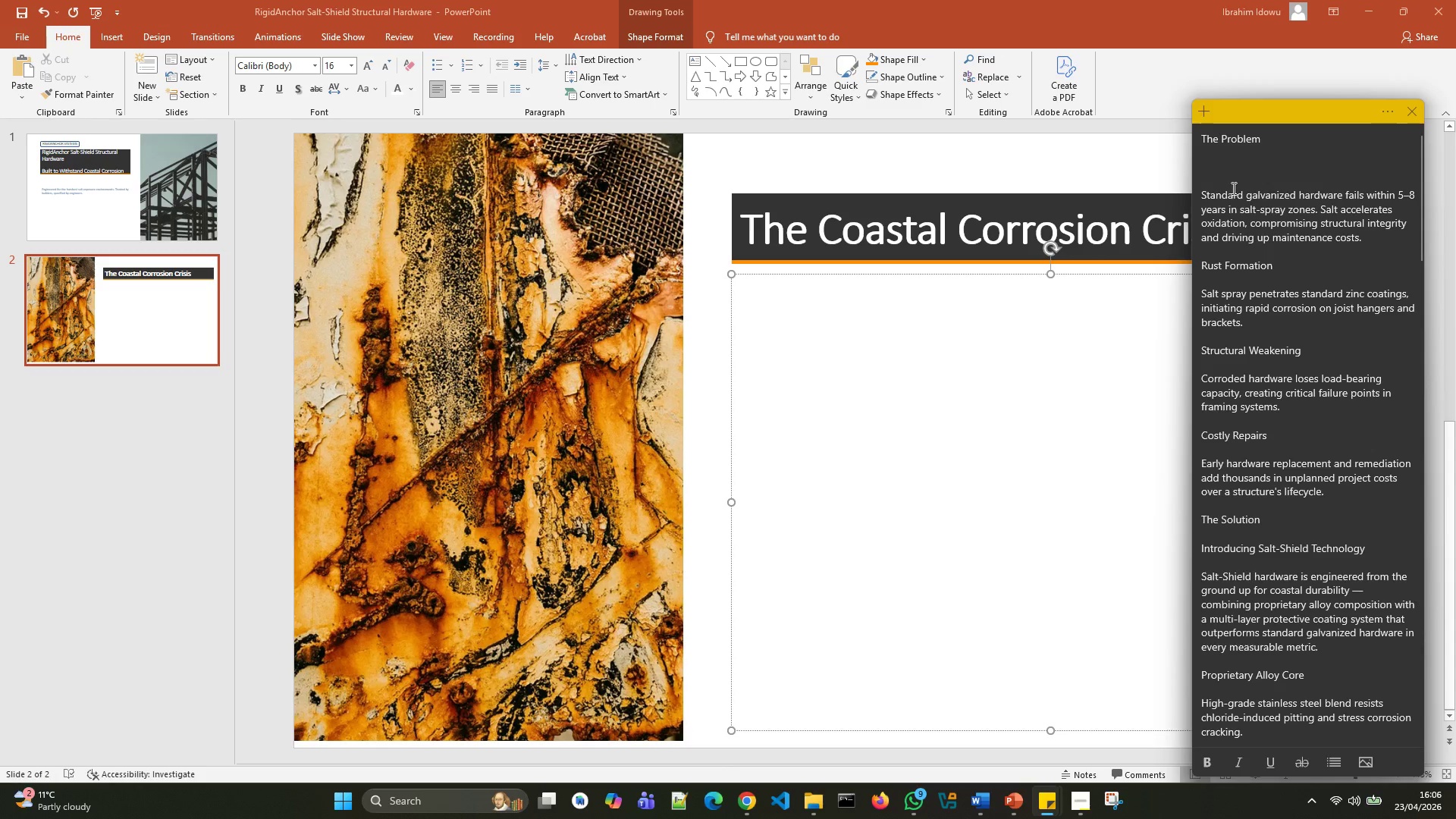 
left_click([1232, 184])
 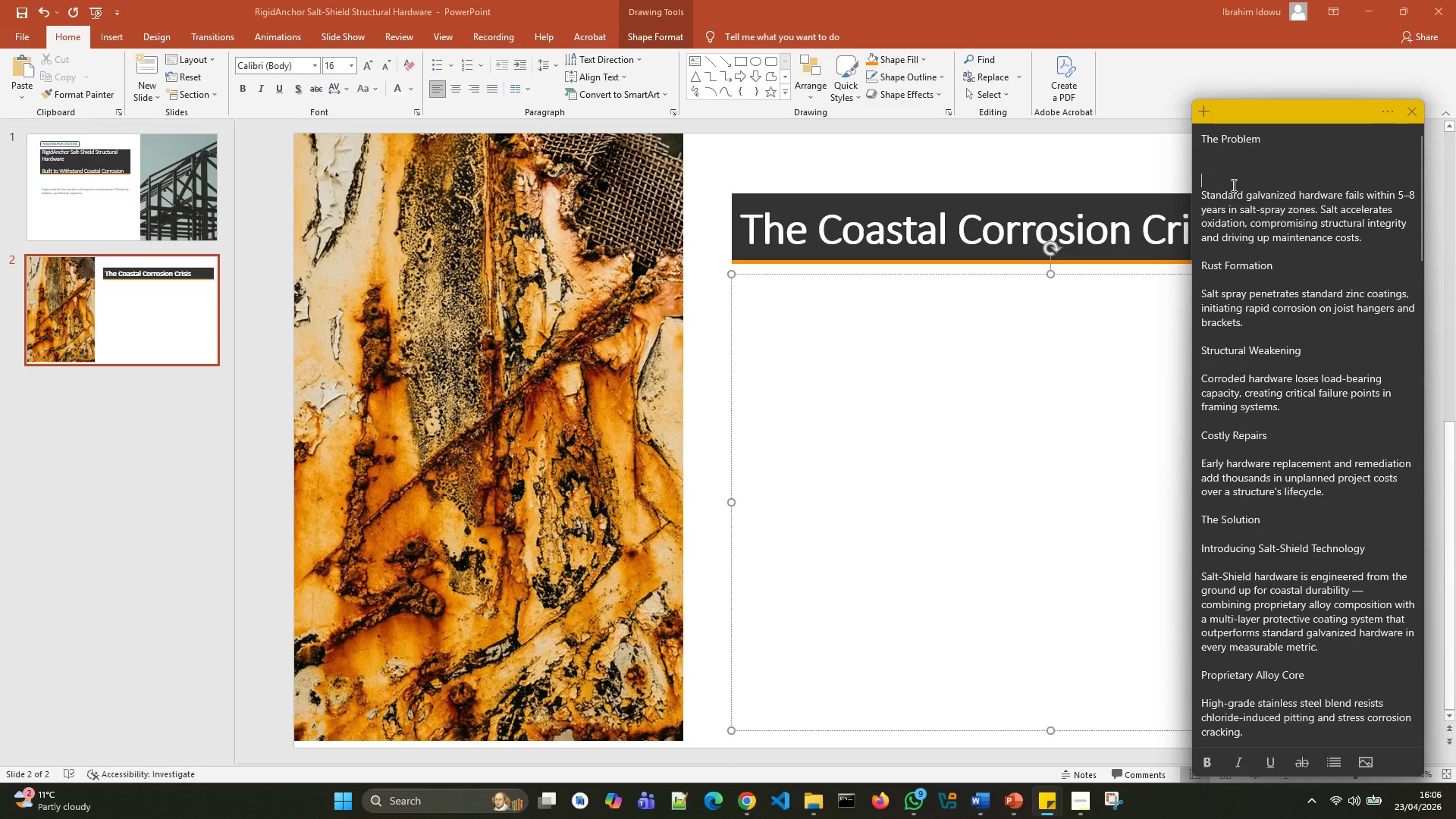 
hold_key(key=Backspace, duration=0.73)
 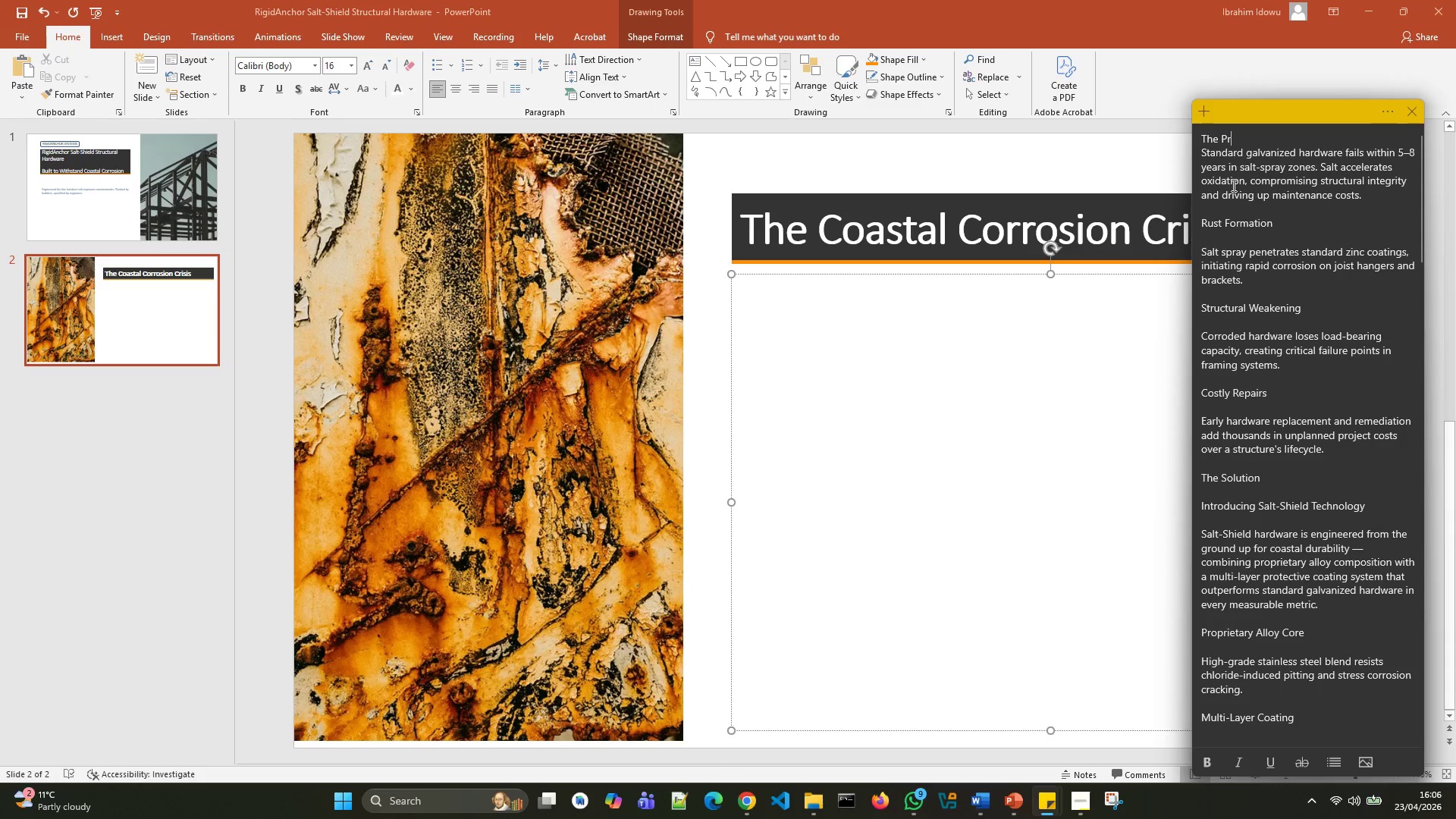 
hold_key(key=Backspace, duration=0.88)
 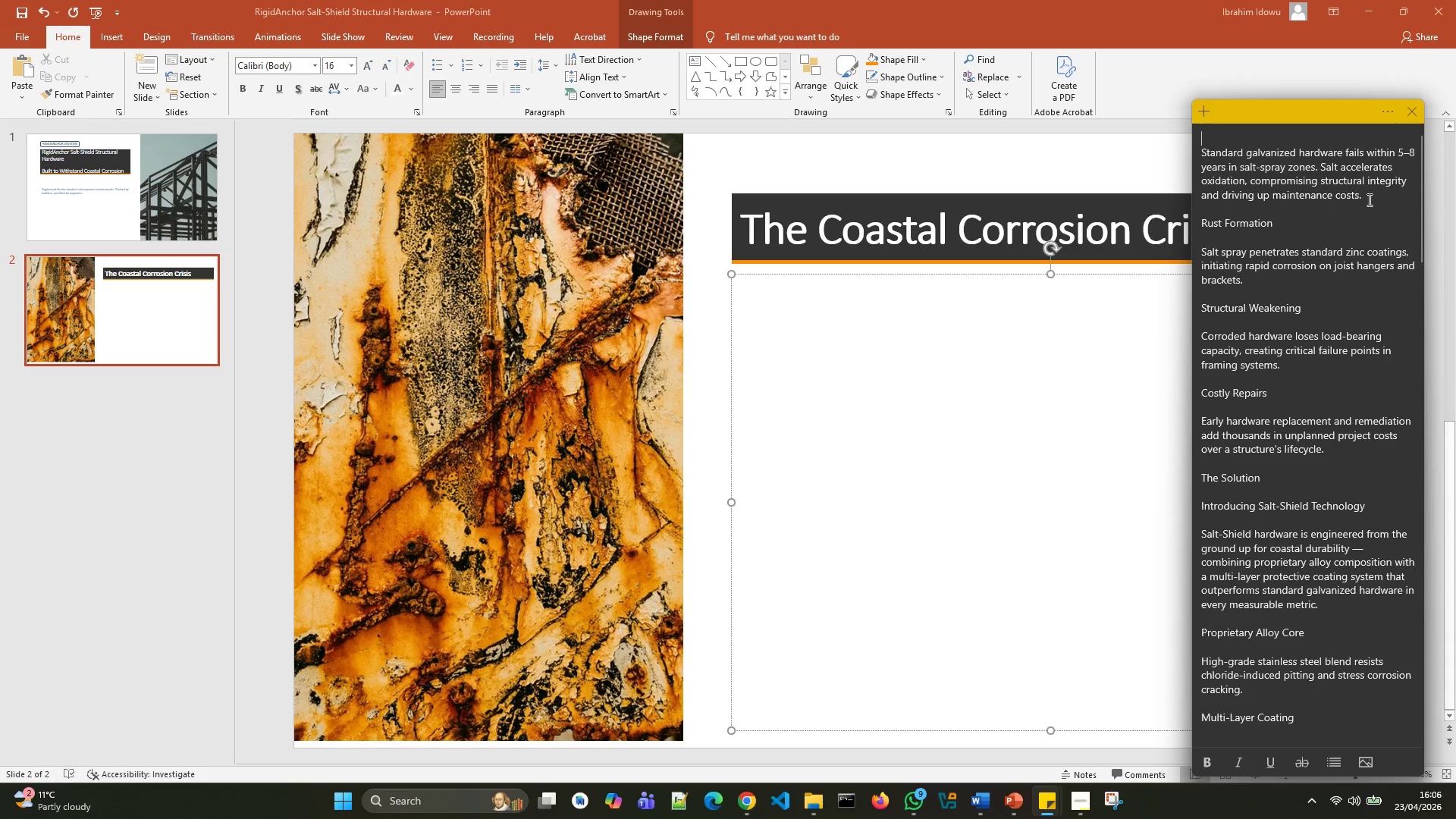 
left_click_drag(start_coordinate=[1368, 199], to_coordinate=[1177, 159])
 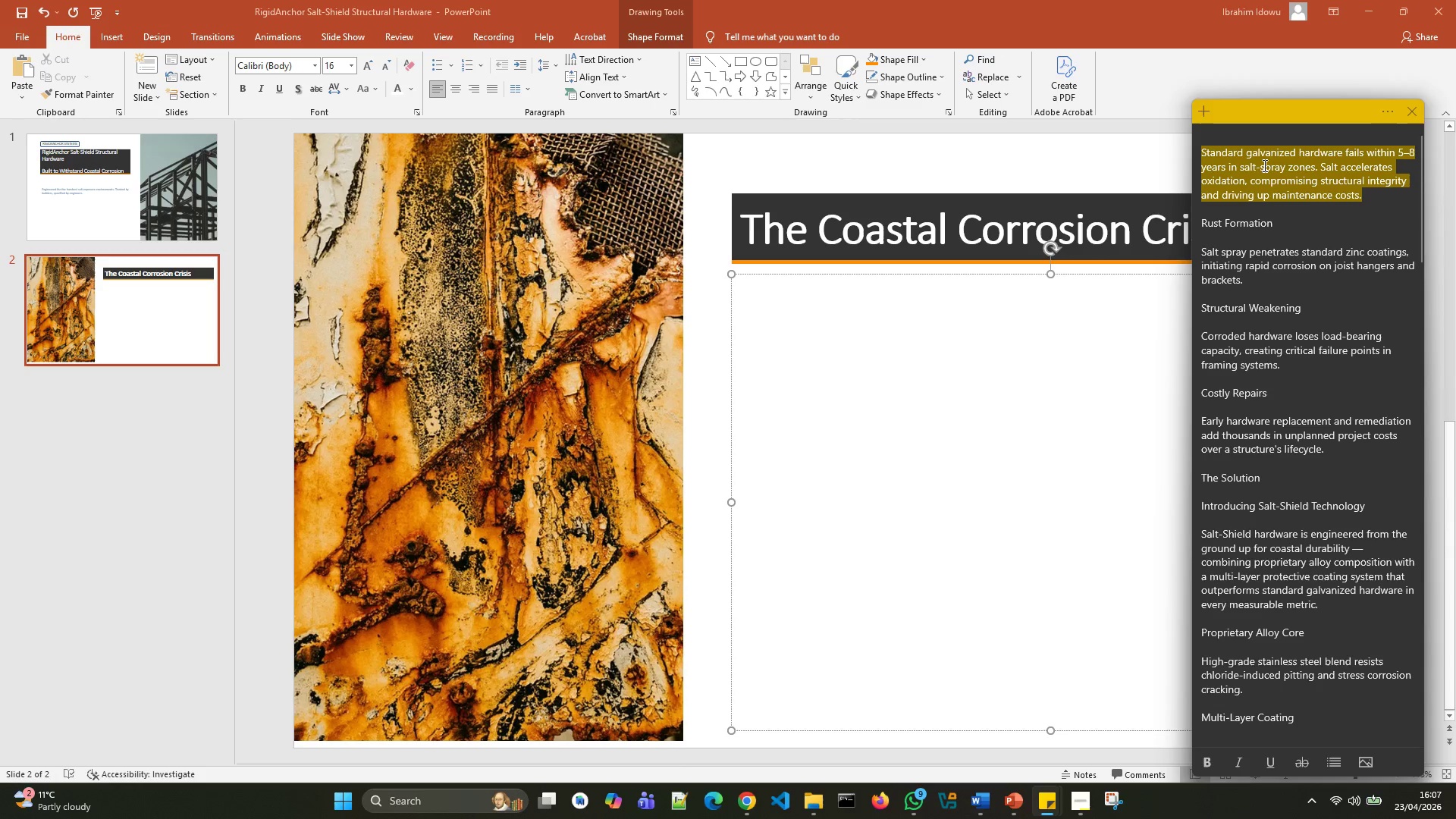 
key(Control+X)
 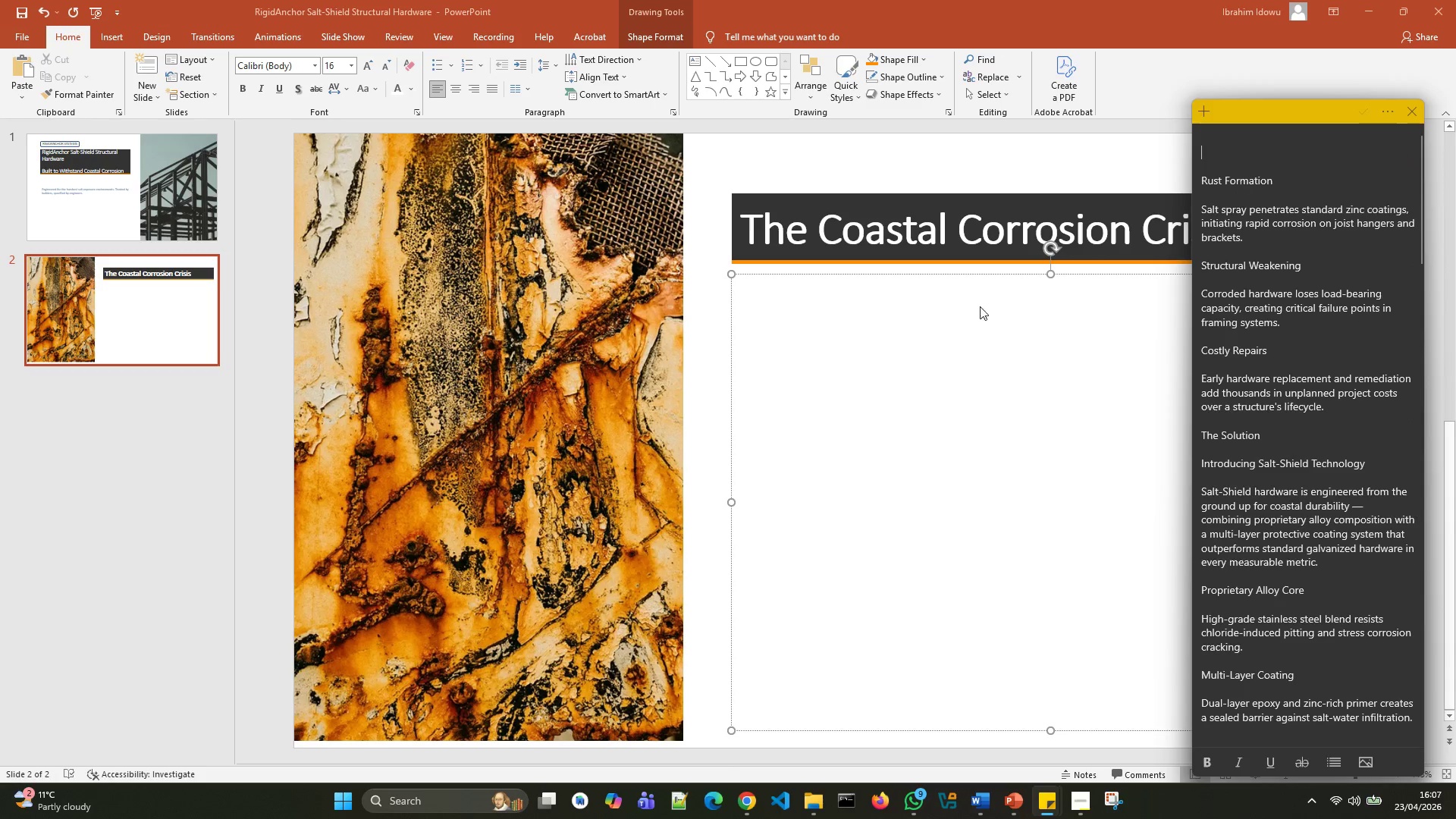 
left_click([916, 319])
 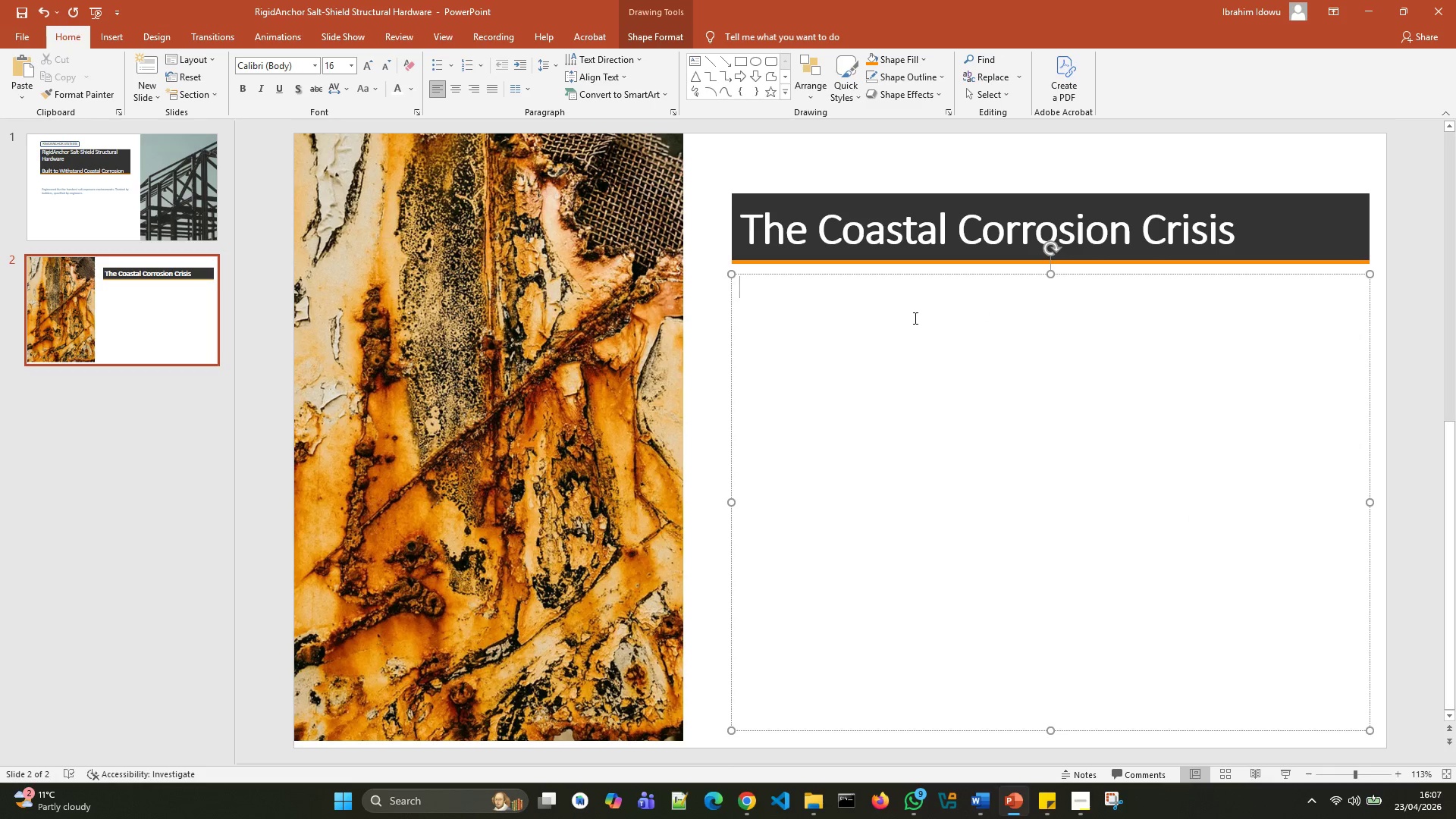 
key(Control+V)
 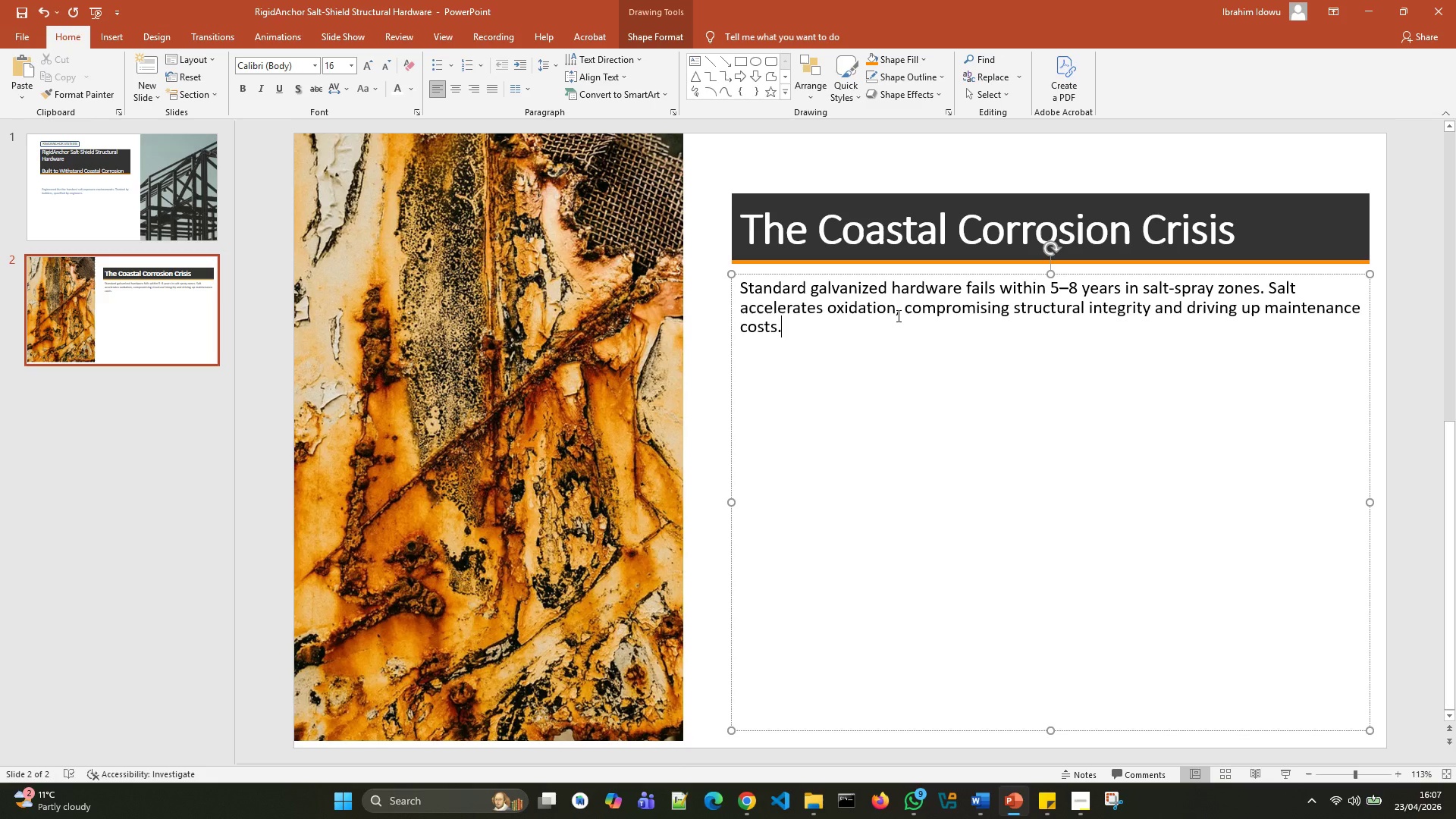 
wait(11.23)
 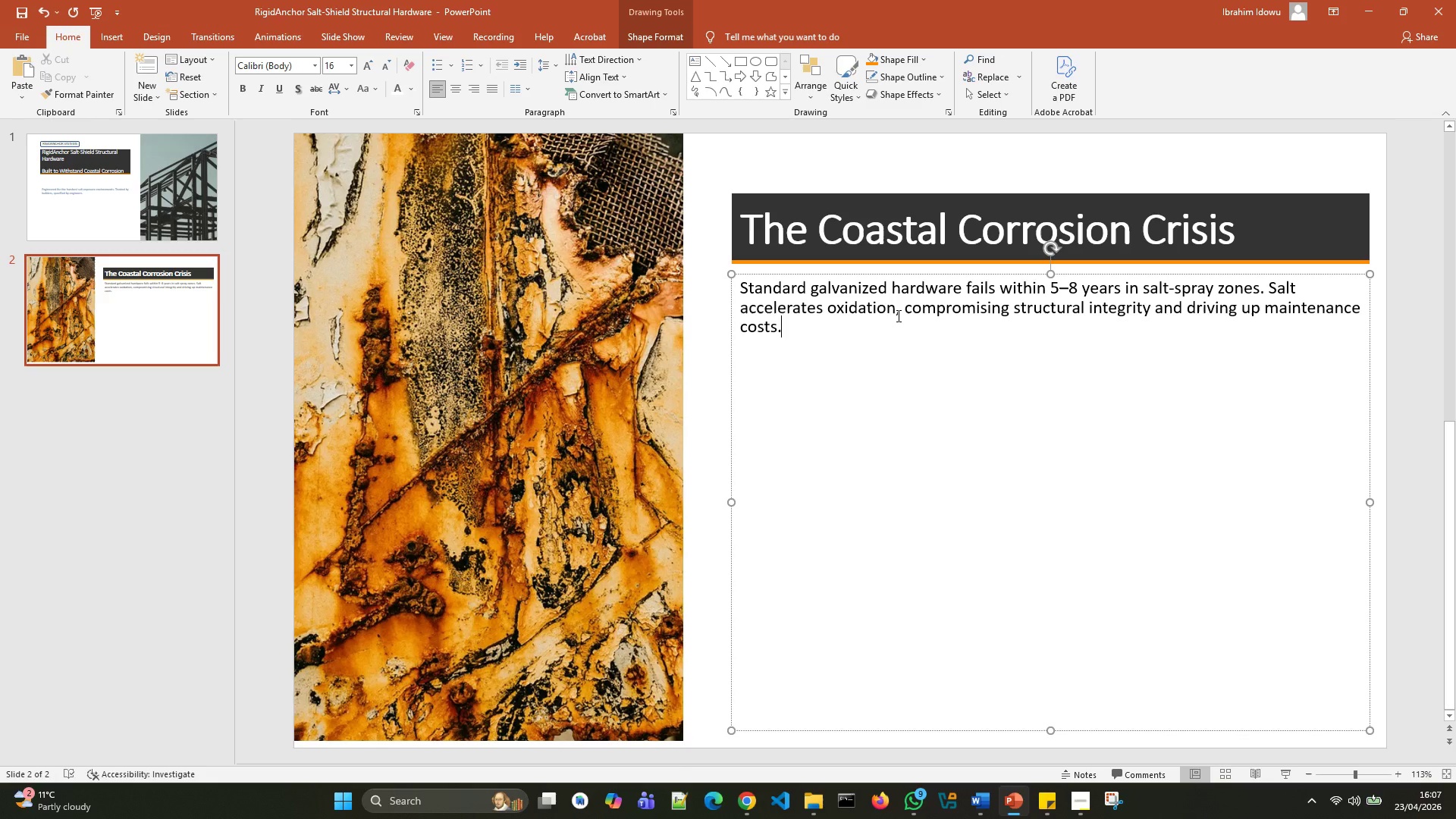 
left_click_drag(start_coordinate=[805, 337], to_coordinate=[713, 289])
 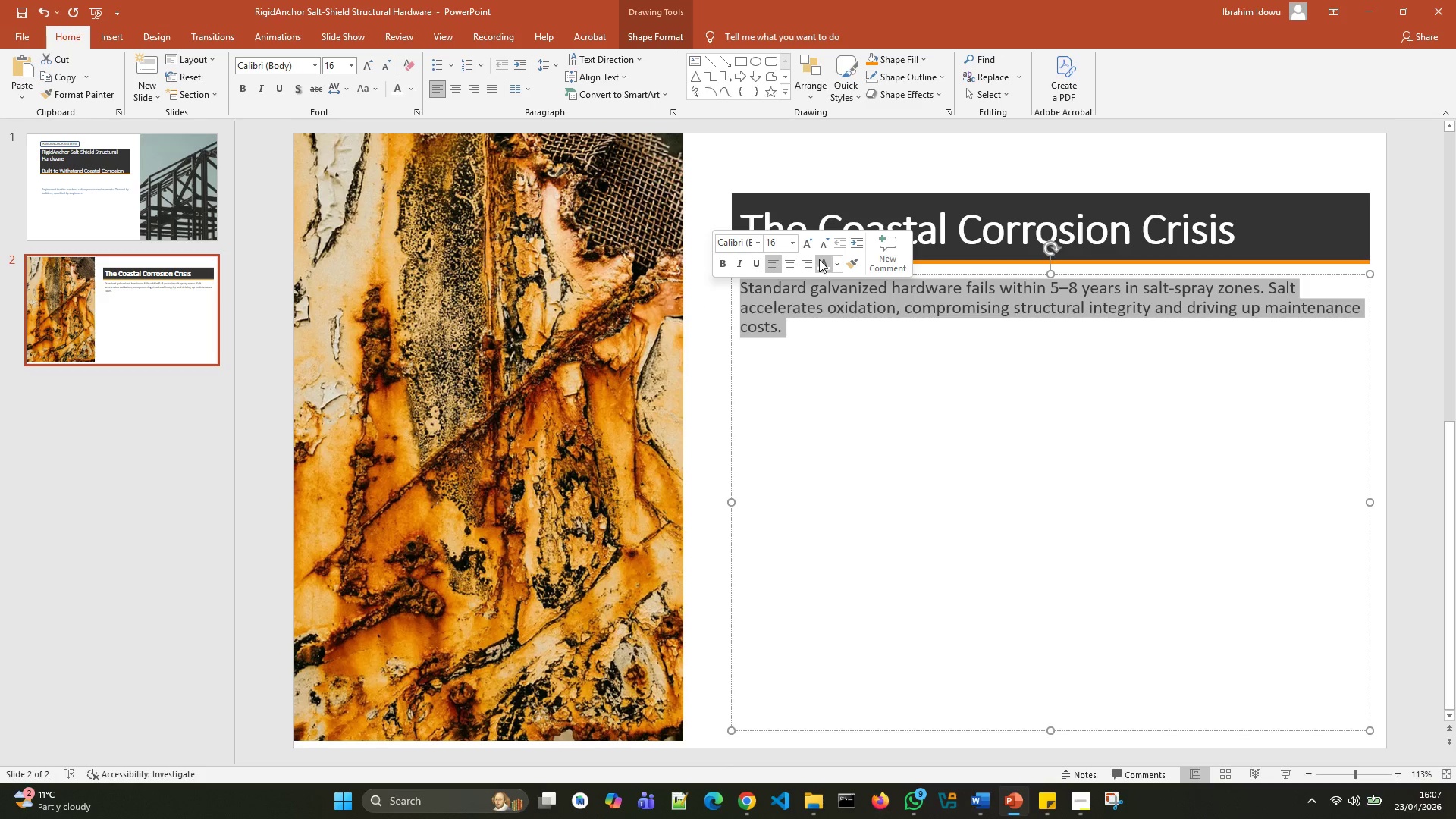 
left_click([836, 262])
 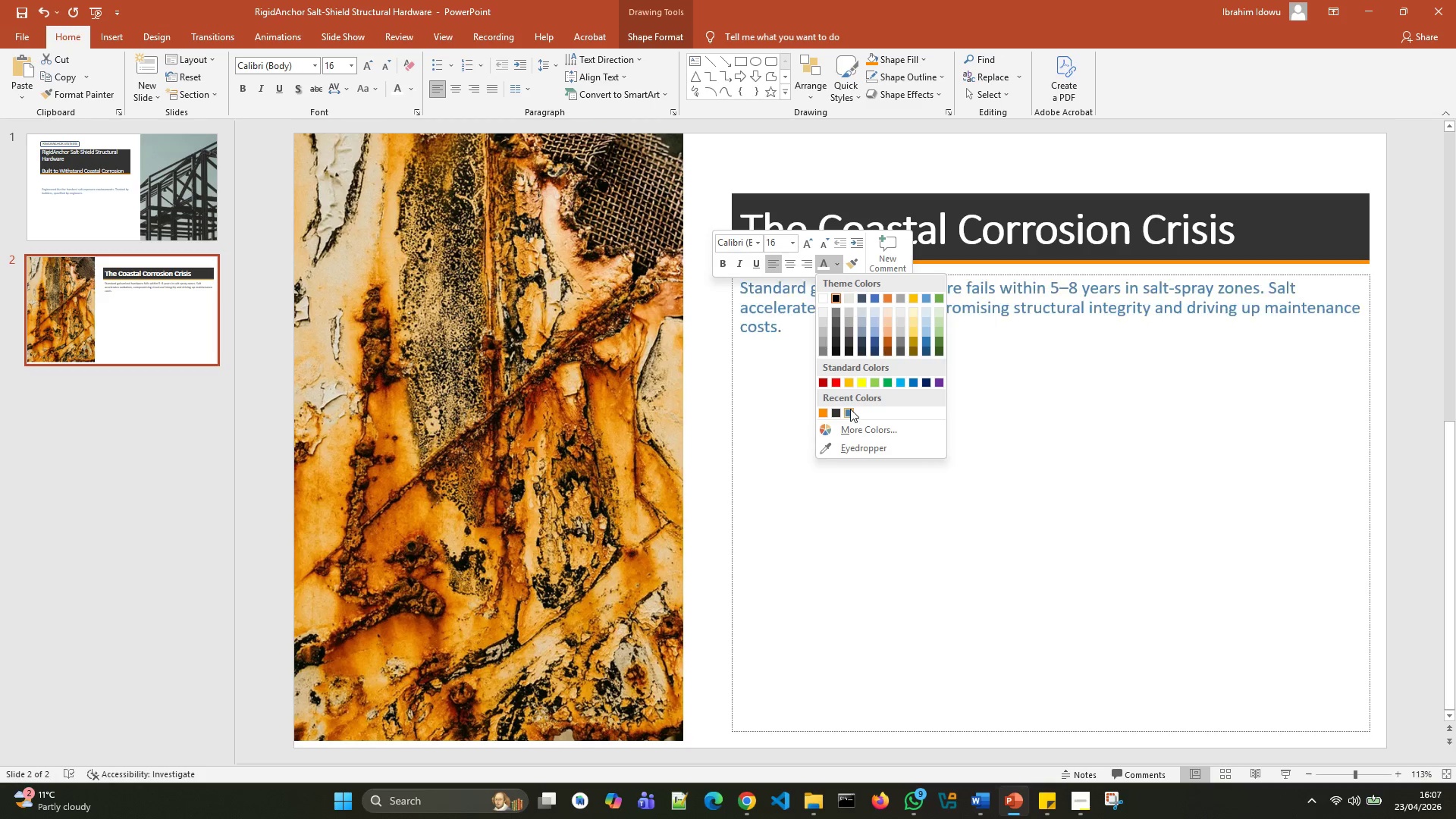 
left_click([850, 409])
 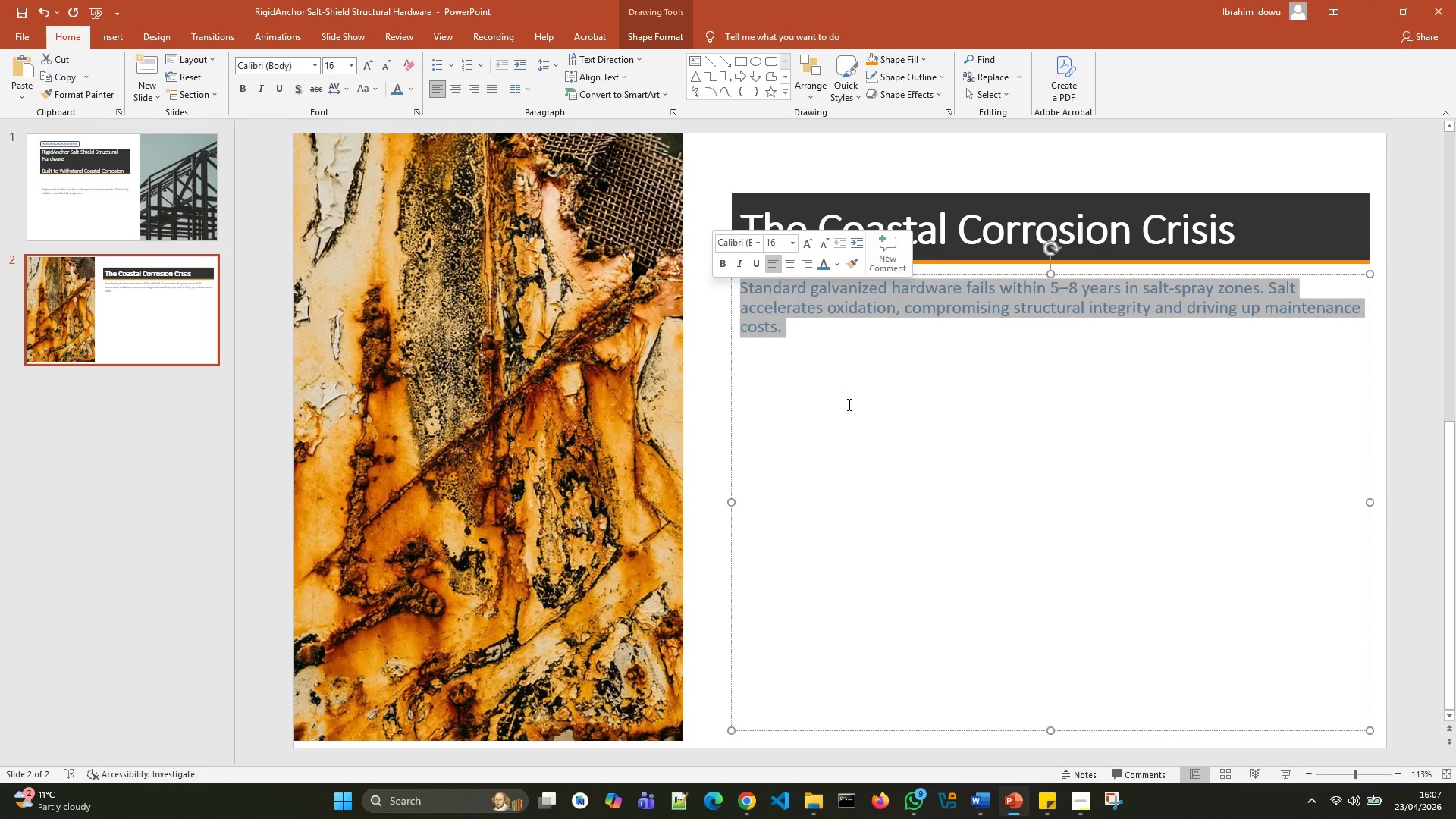 
left_click([847, 404])
 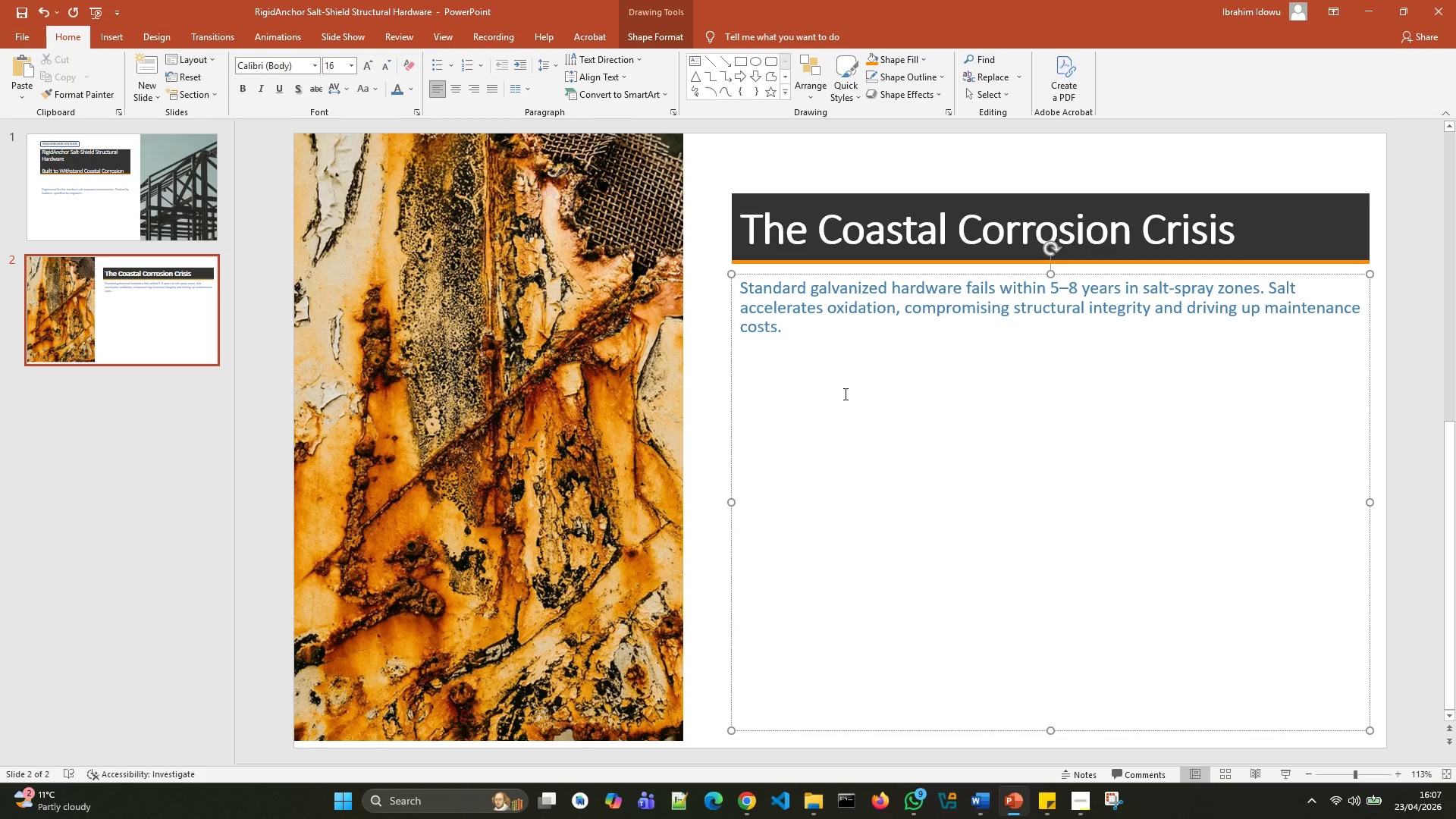 
wait(7.64)
 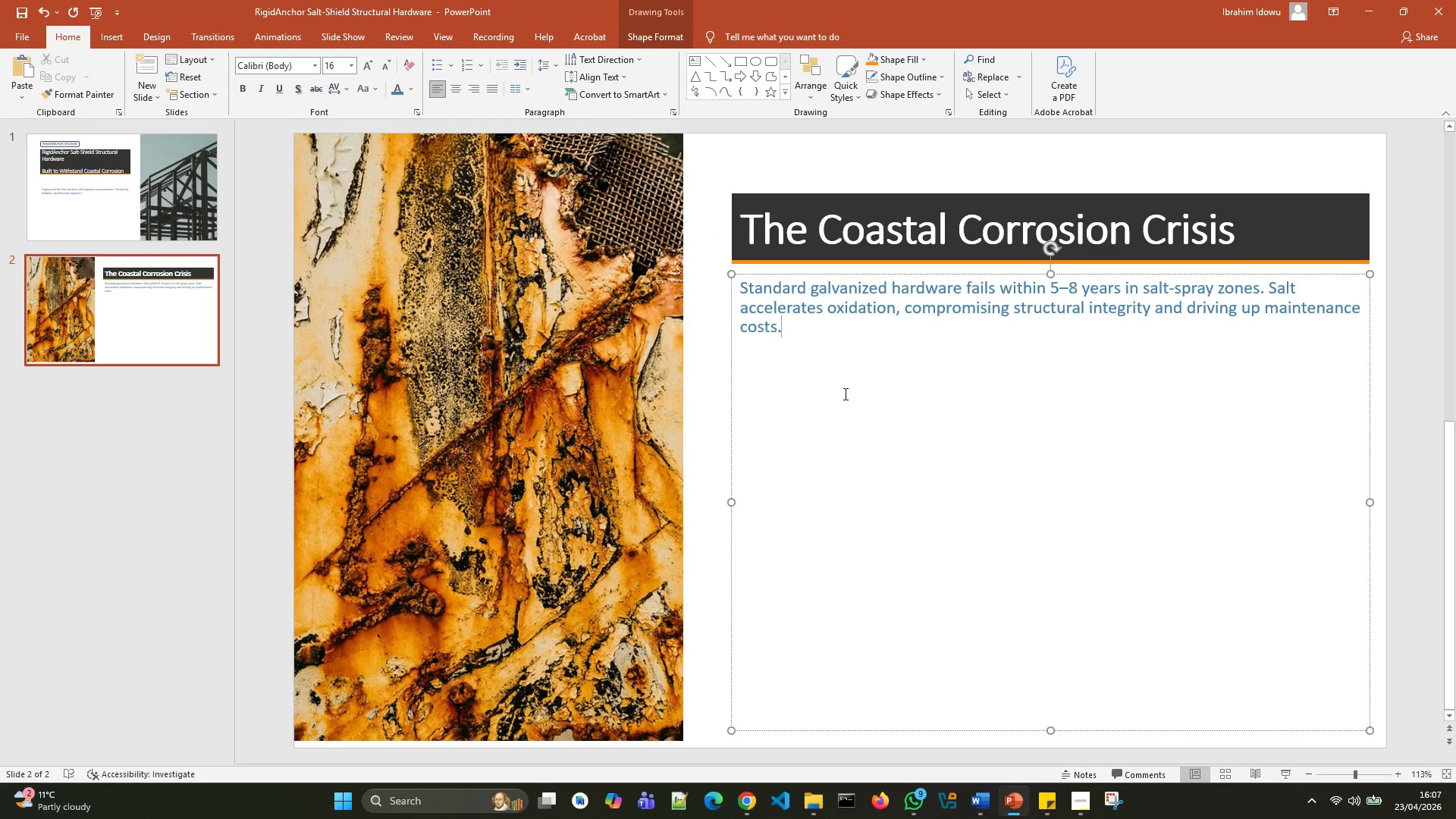 
left_click_drag(start_coordinate=[805, 352], to_coordinate=[751, 292])
 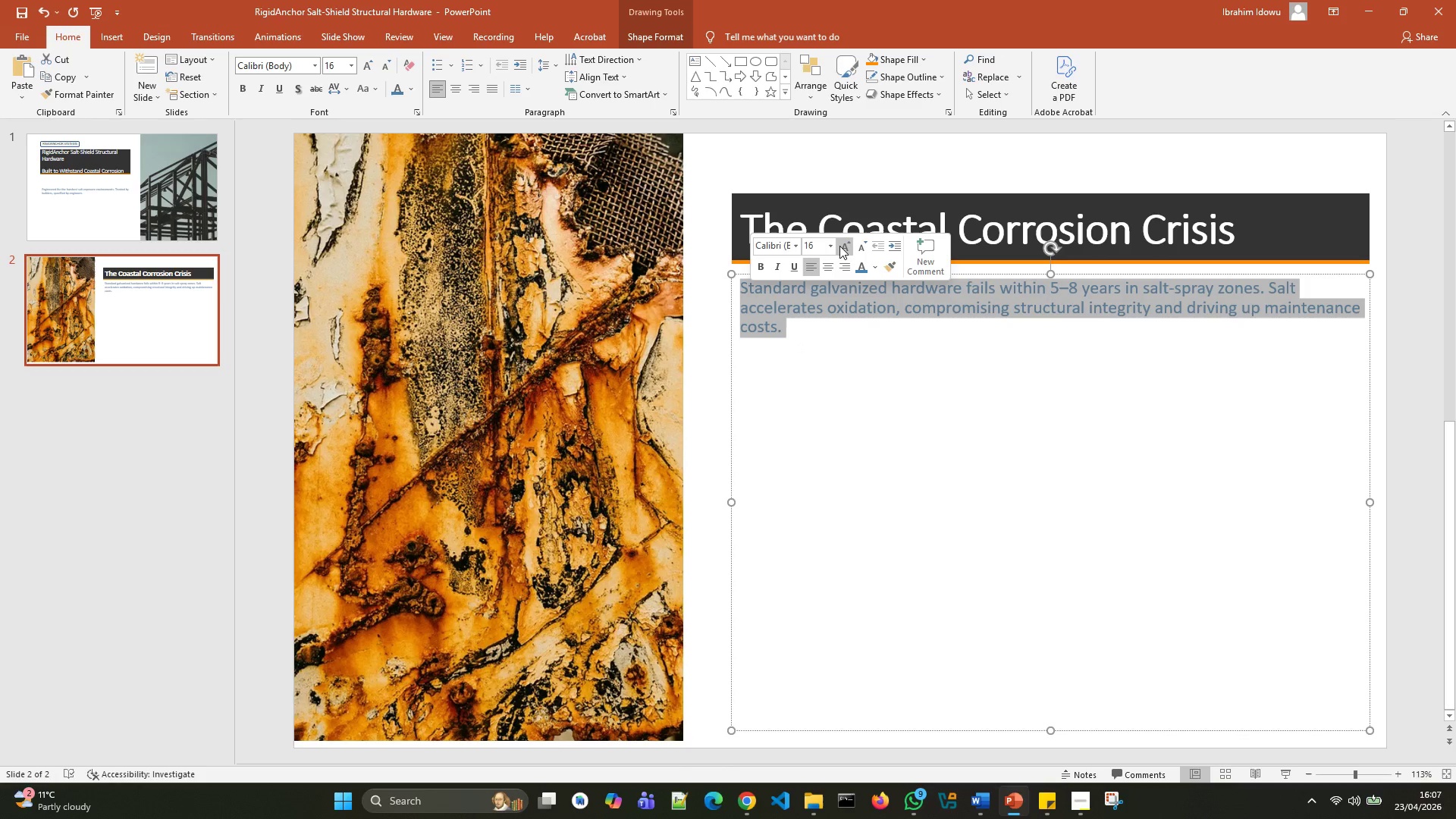 
left_click([840, 246])
 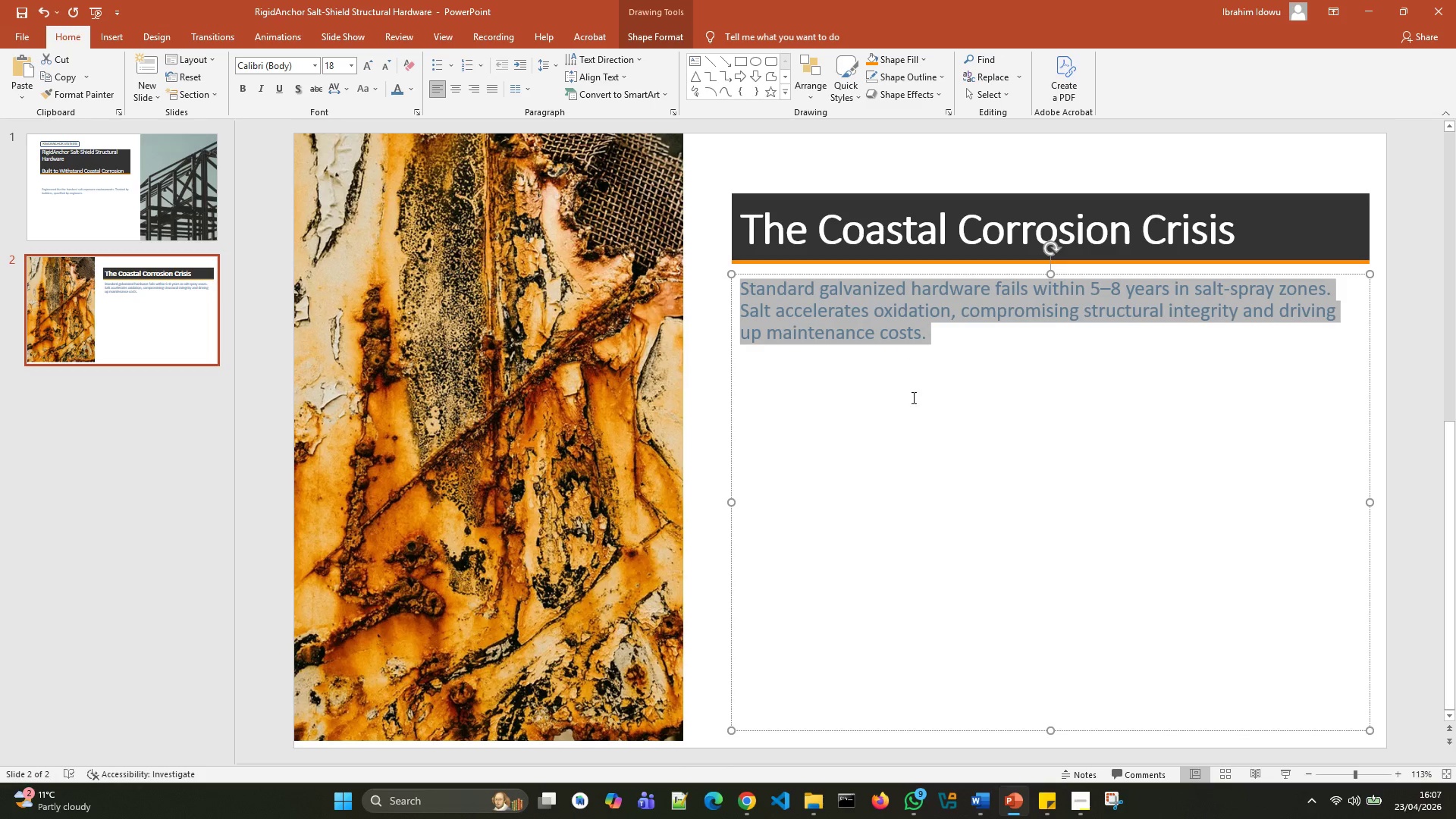 
left_click([912, 397])
 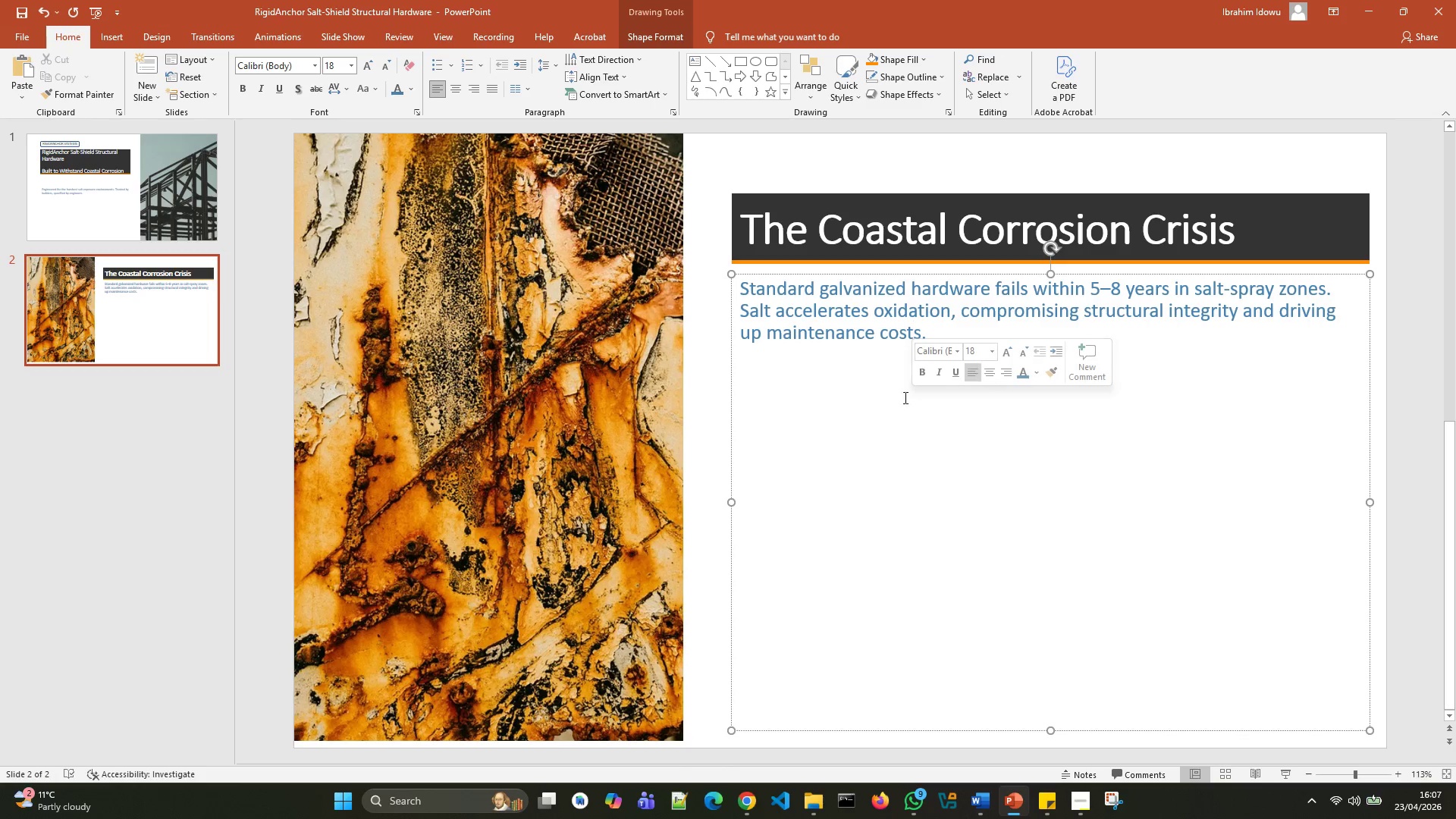 
left_click([935, 325])
 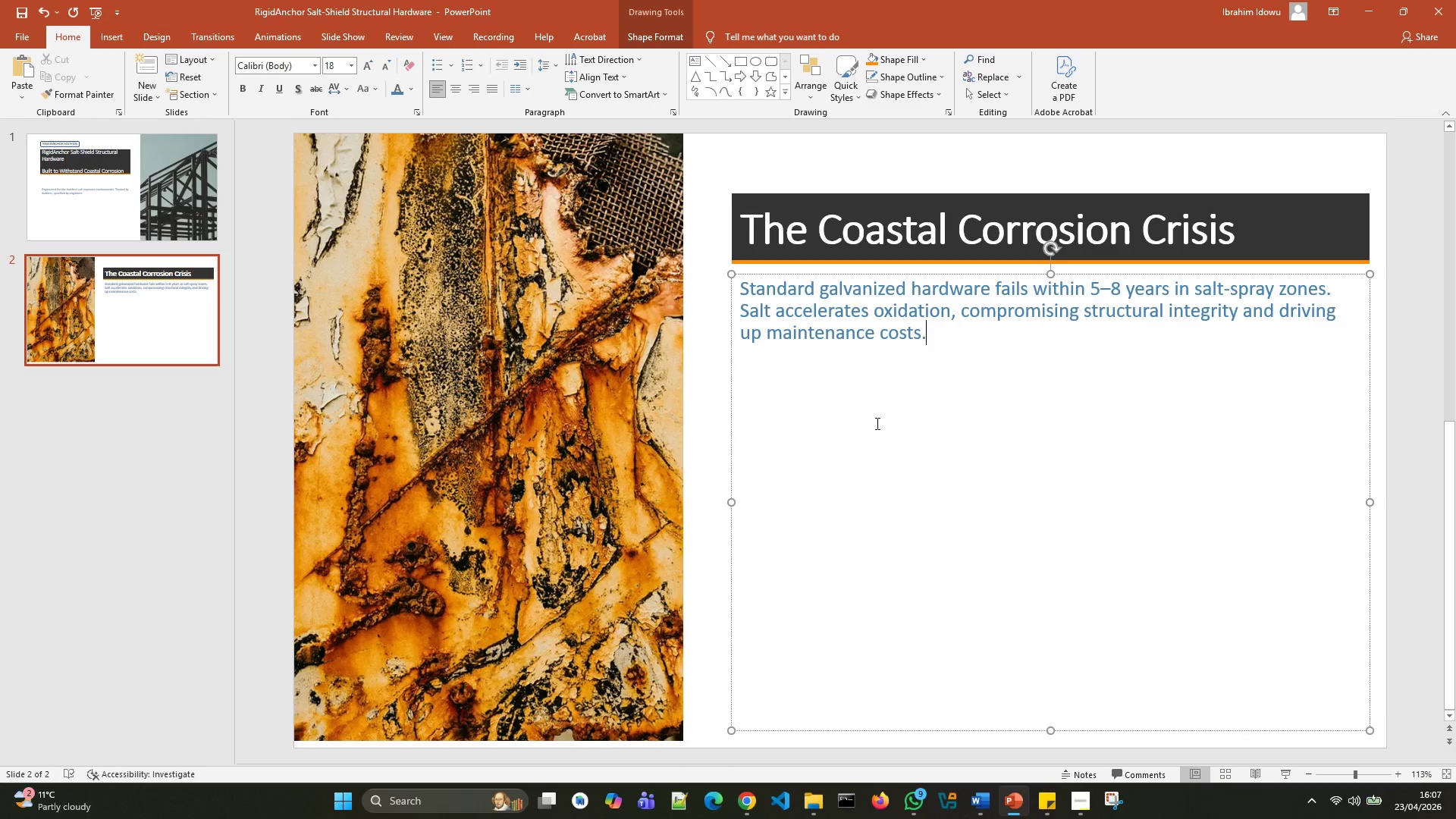 
left_click([876, 423])
 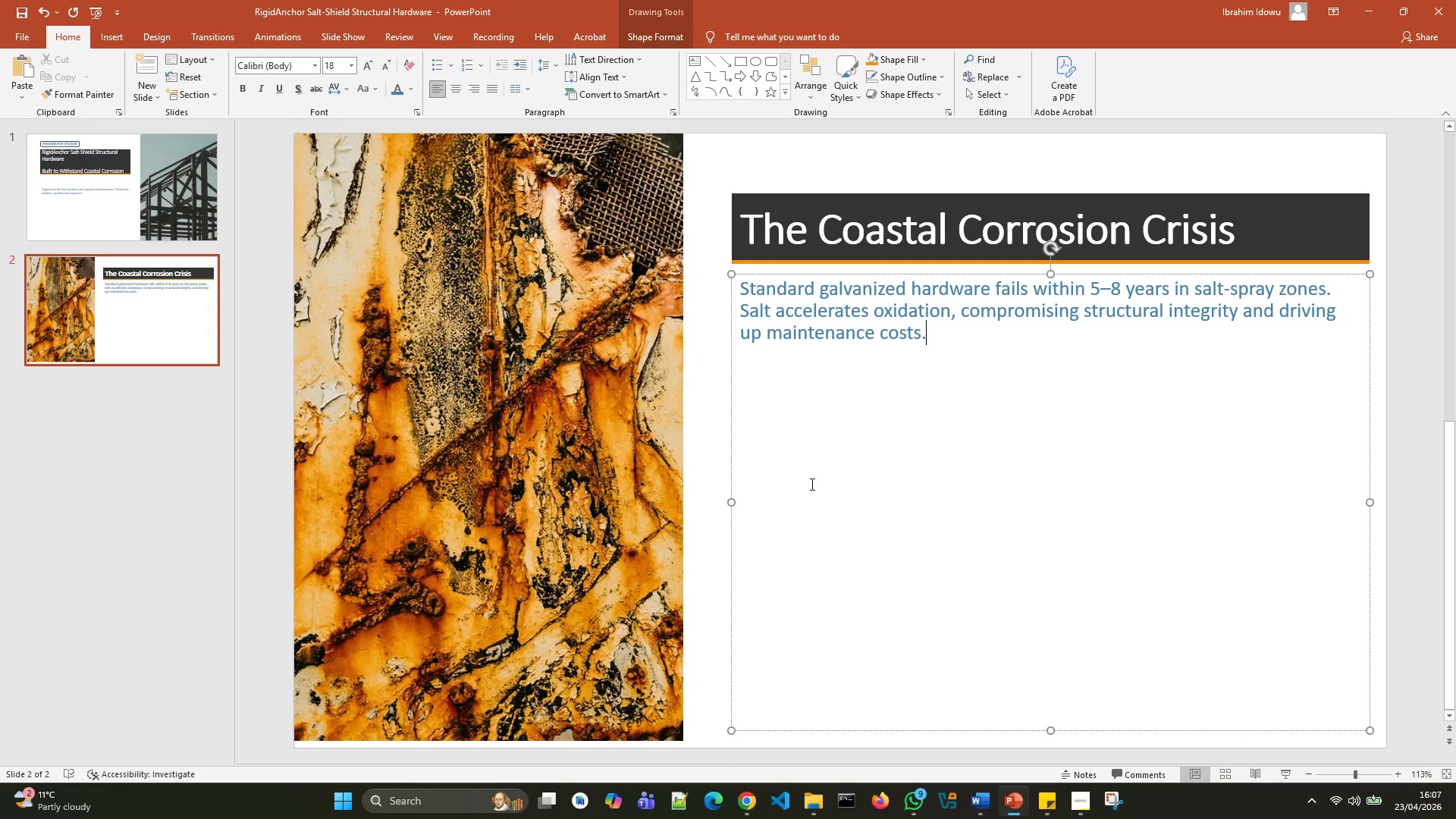 
wait(9.16)
 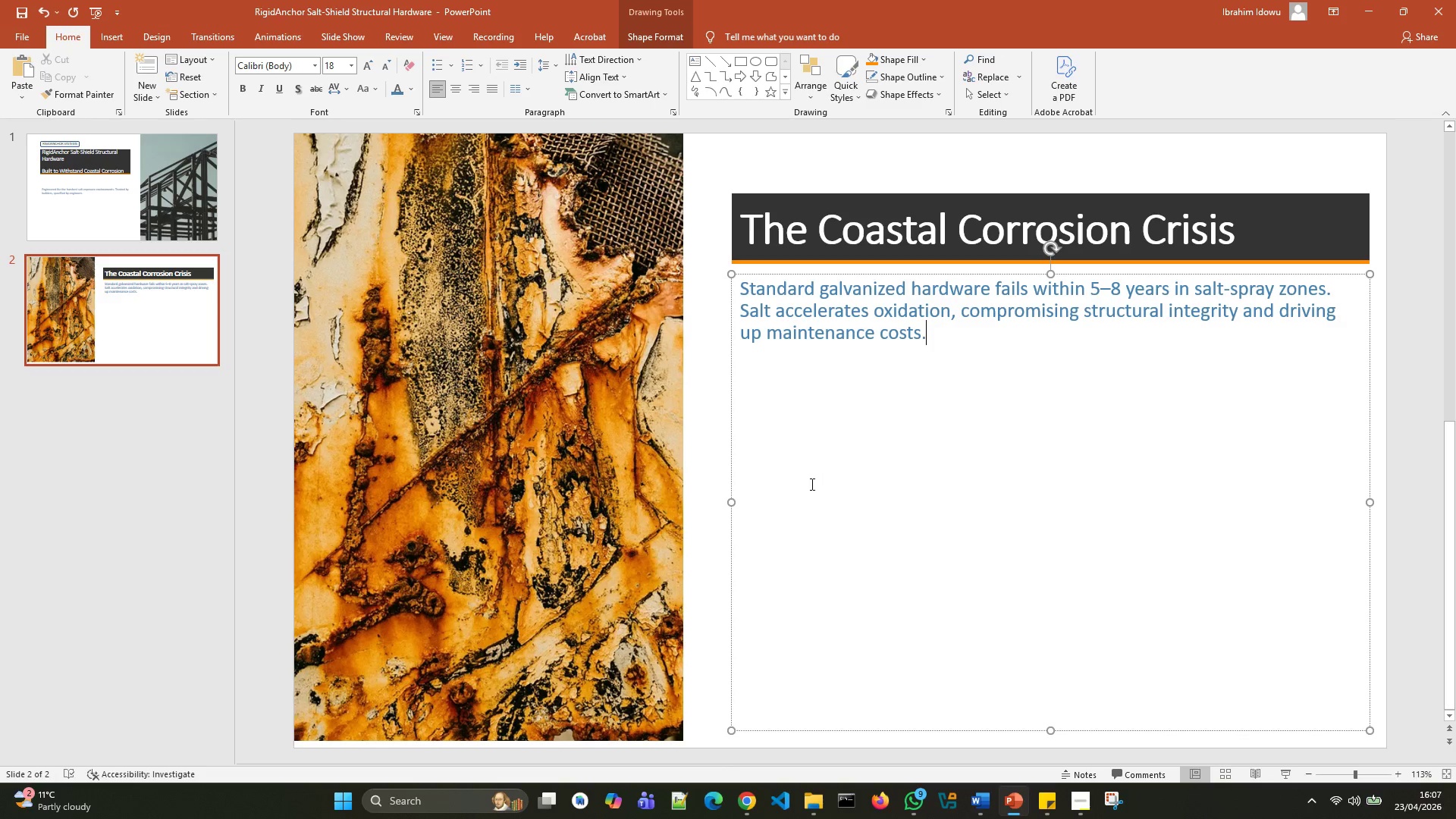 
left_click([428, 174])
 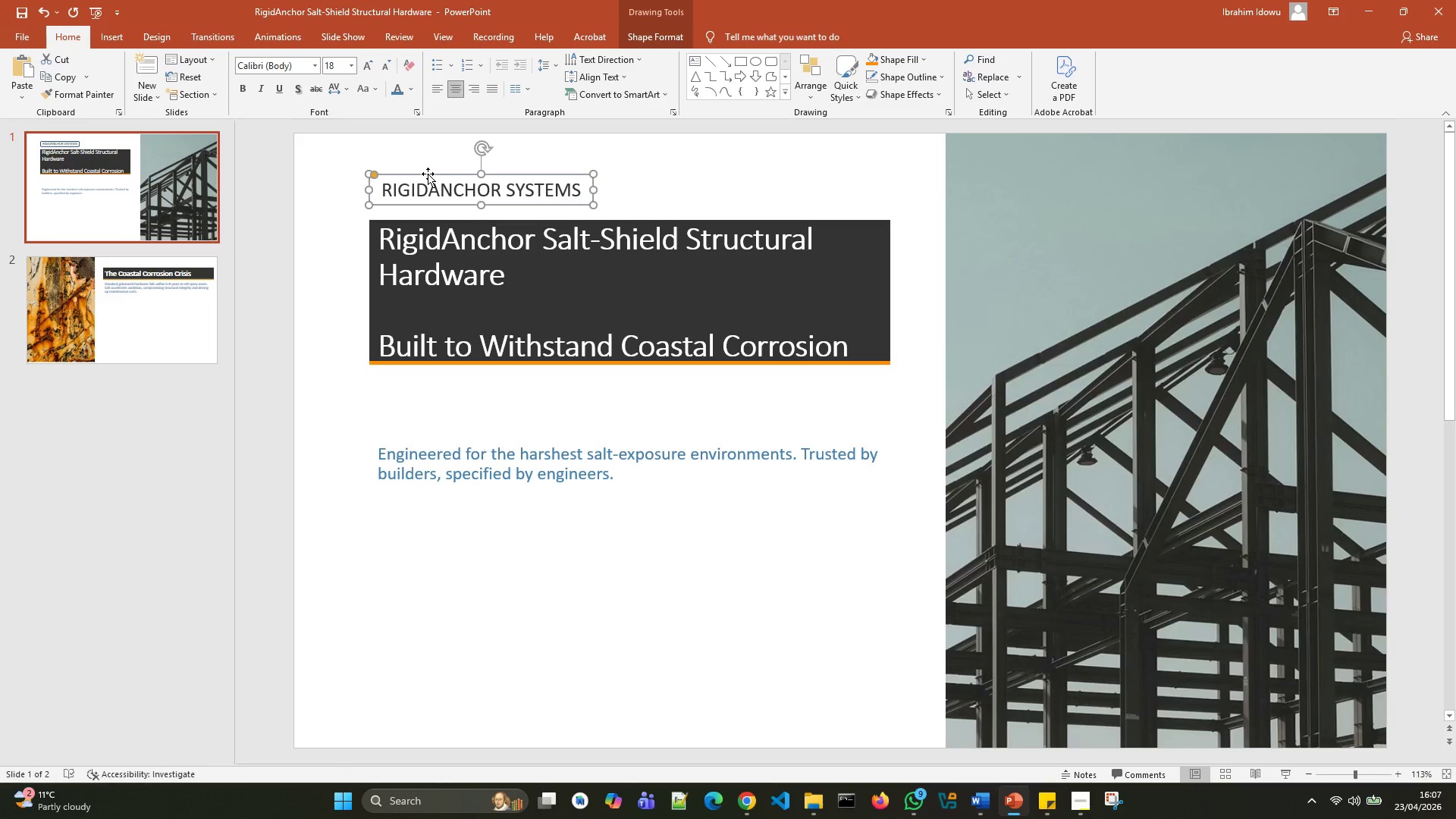 
key(Control+D)
 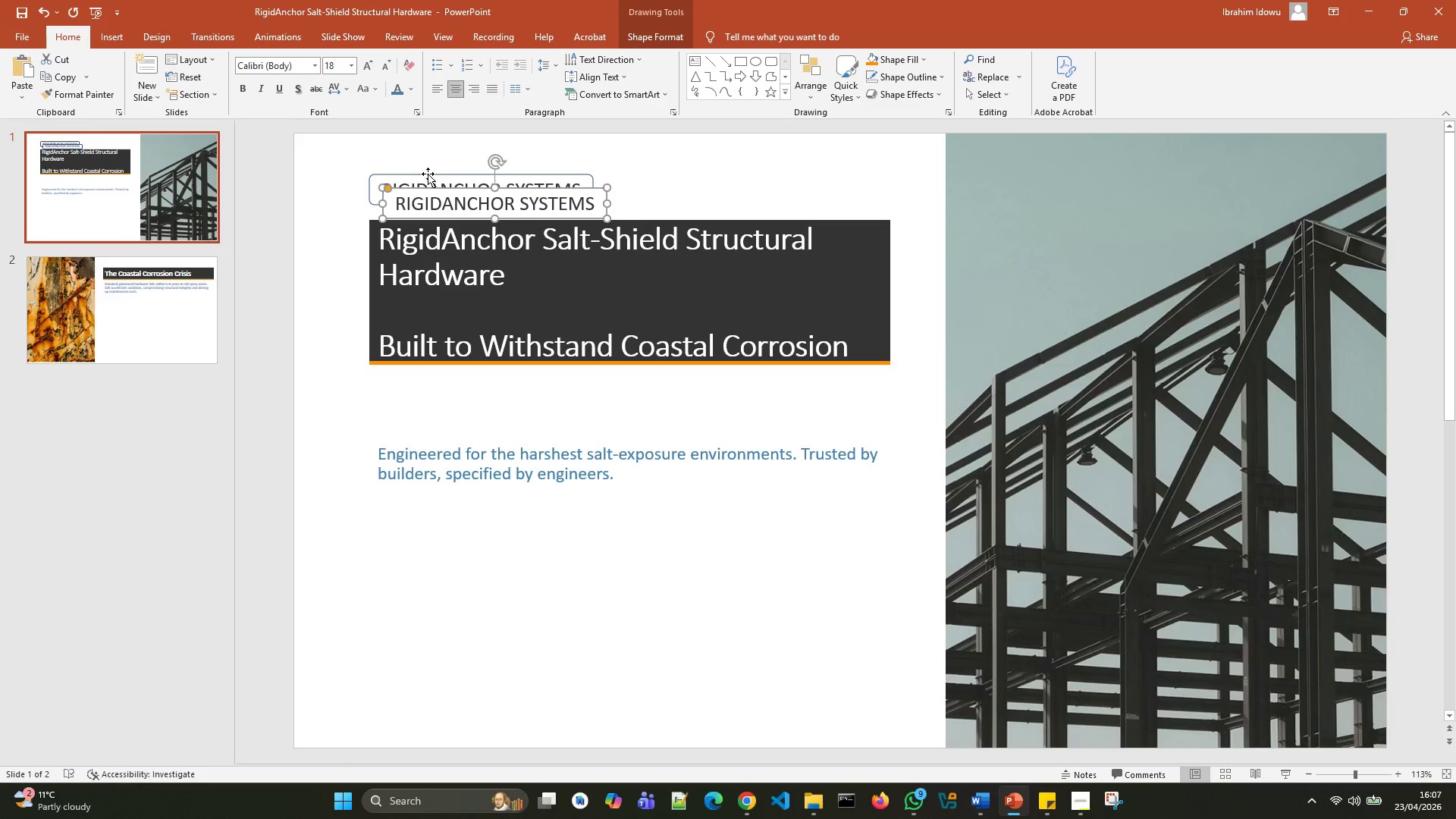 
key(Control+X)
 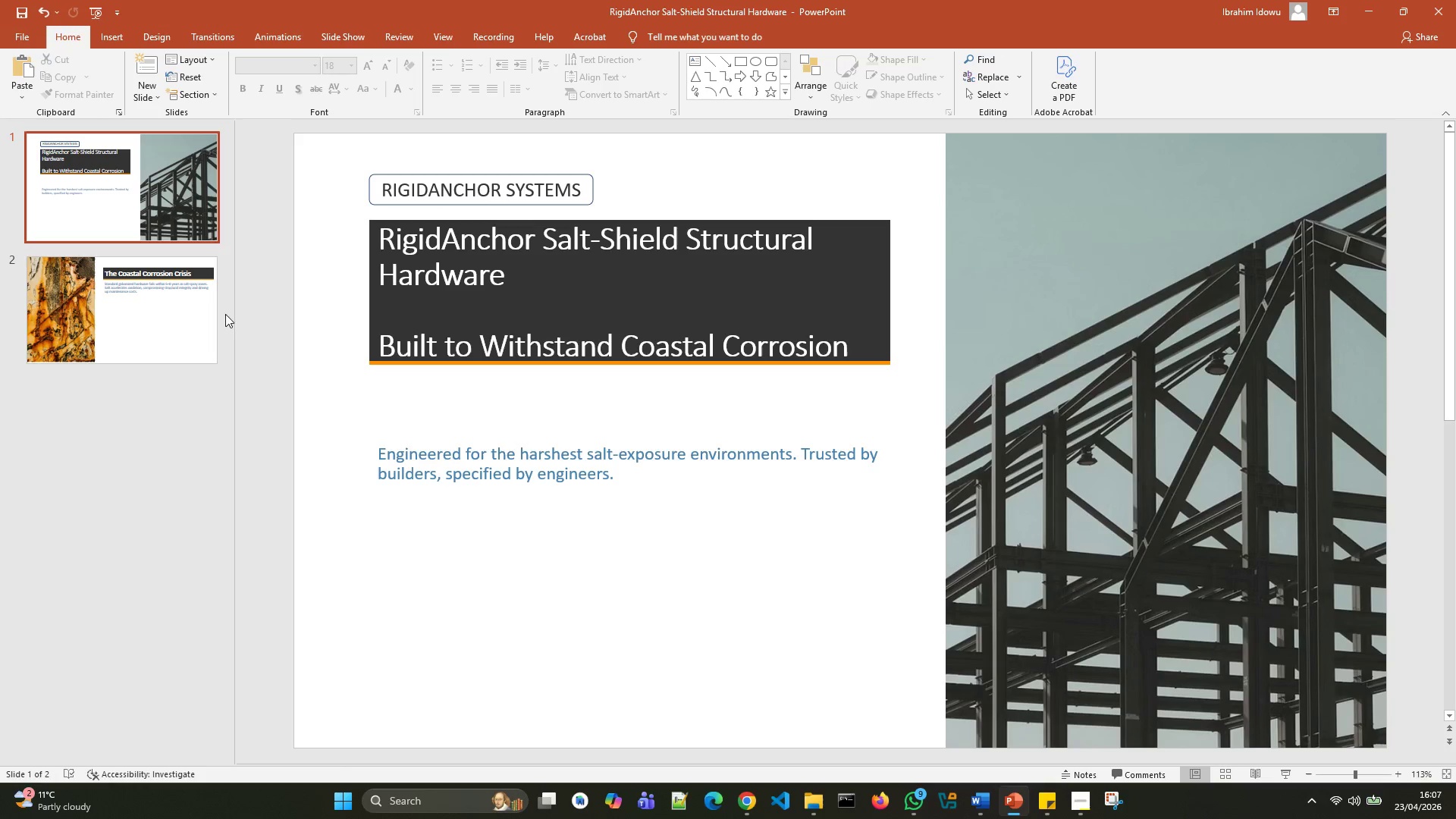 
left_click([185, 318])
 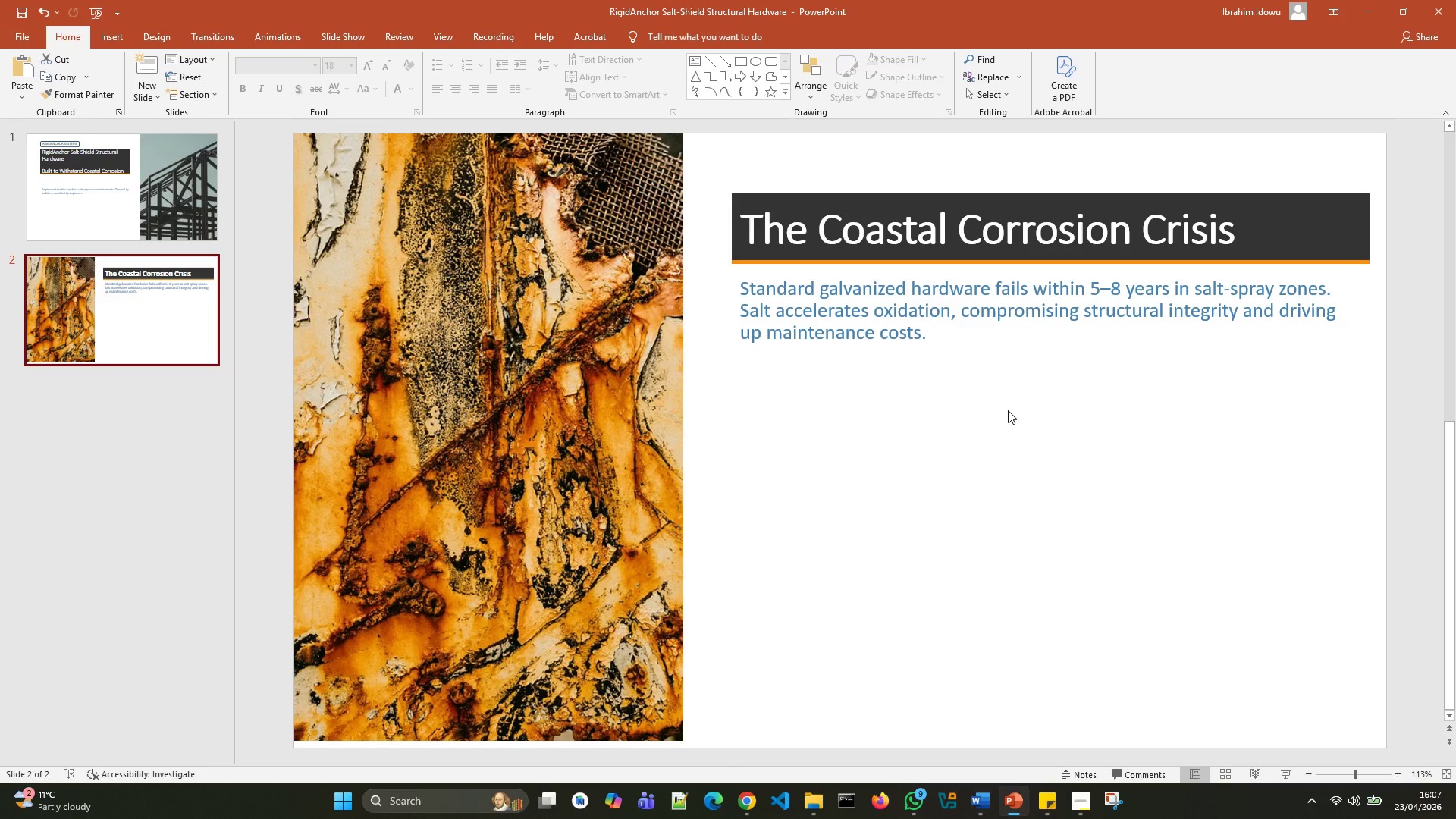 
left_click([1008, 410])
 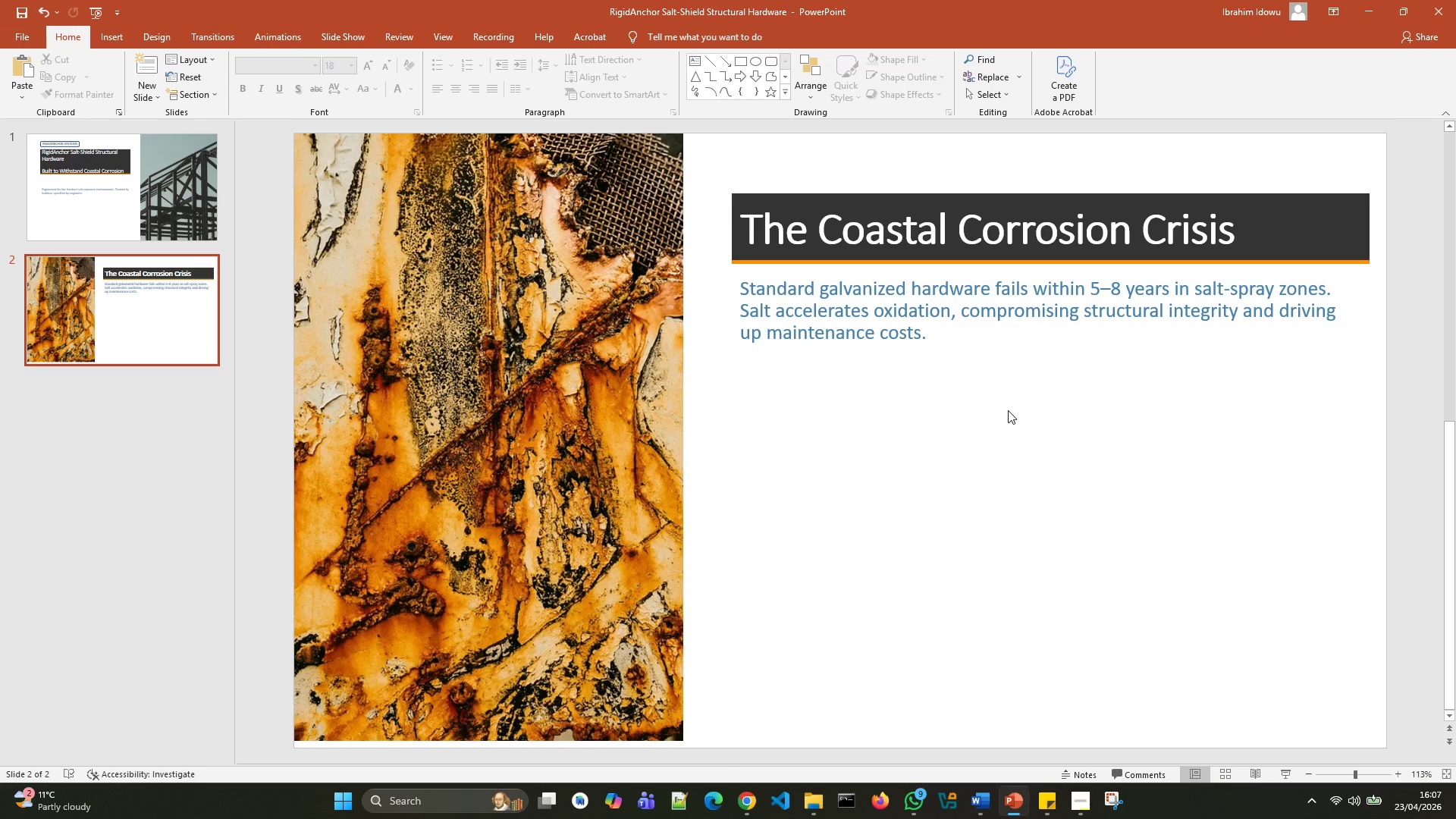 
key(Control+V)
 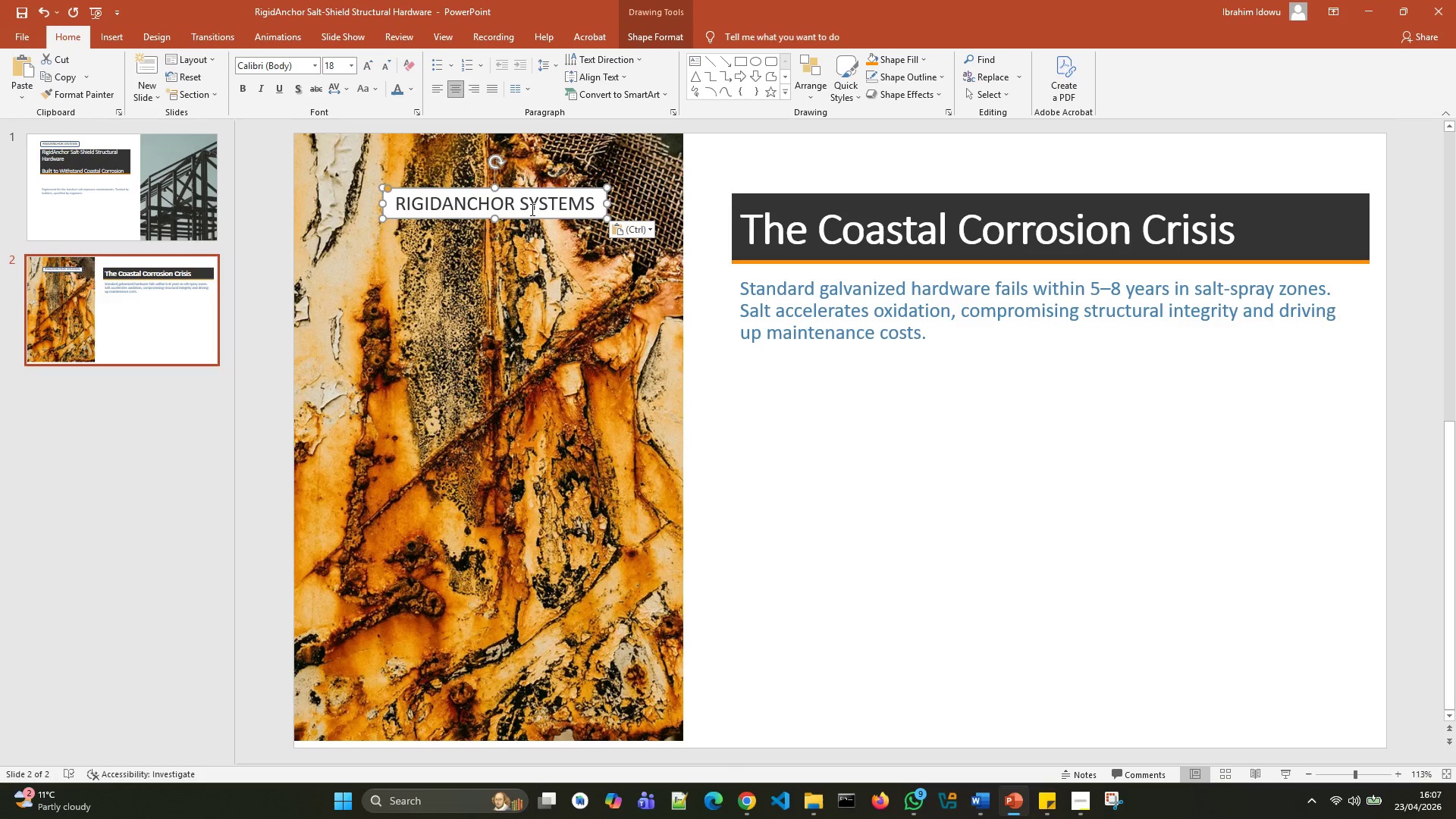 
left_click_drag(start_coordinate=[530, 207], to_coordinate=[592, 200])
 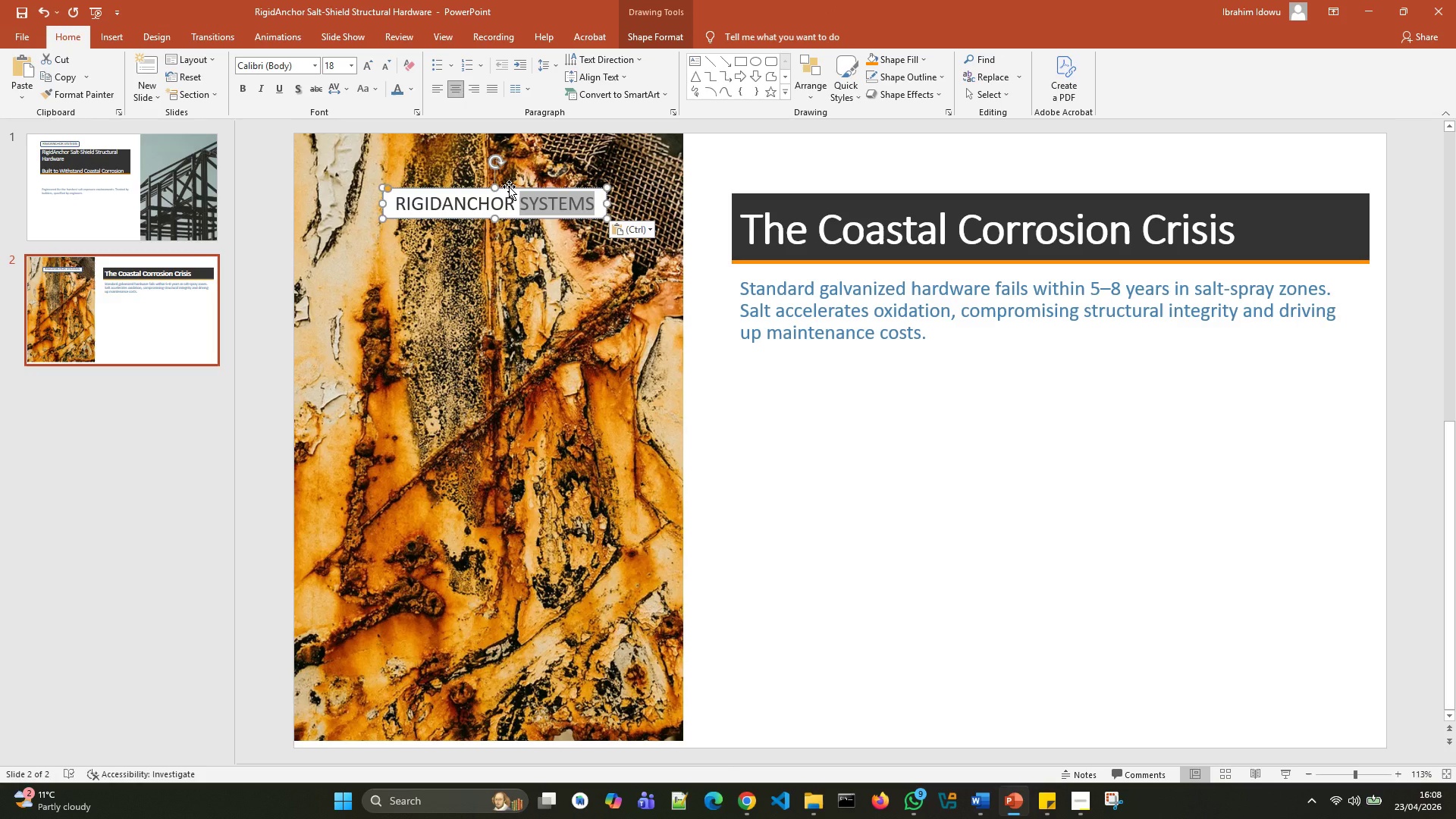 
left_click_drag(start_coordinate=[509, 187], to_coordinate=[859, 149])
 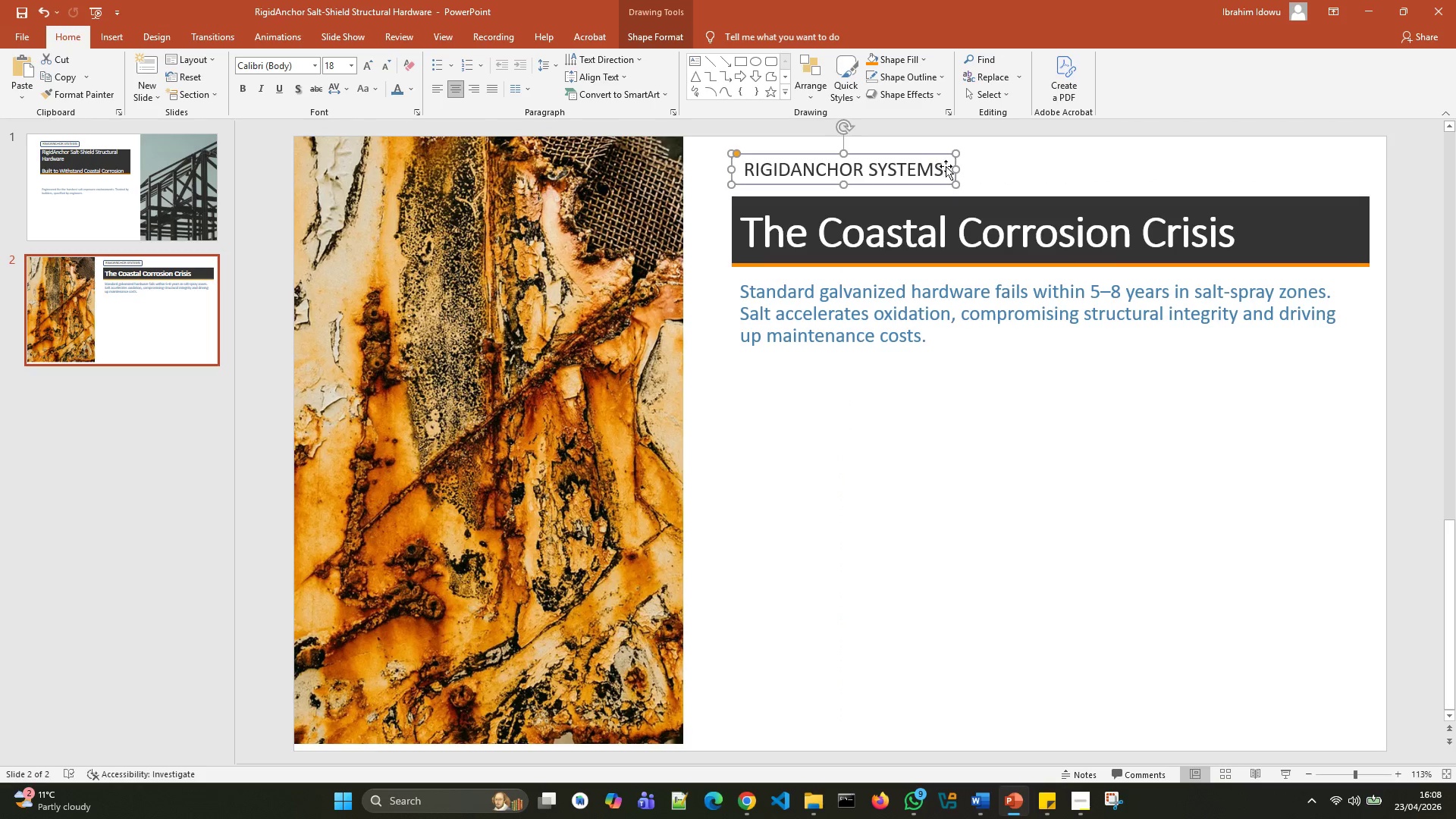 
left_click([946, 166])
 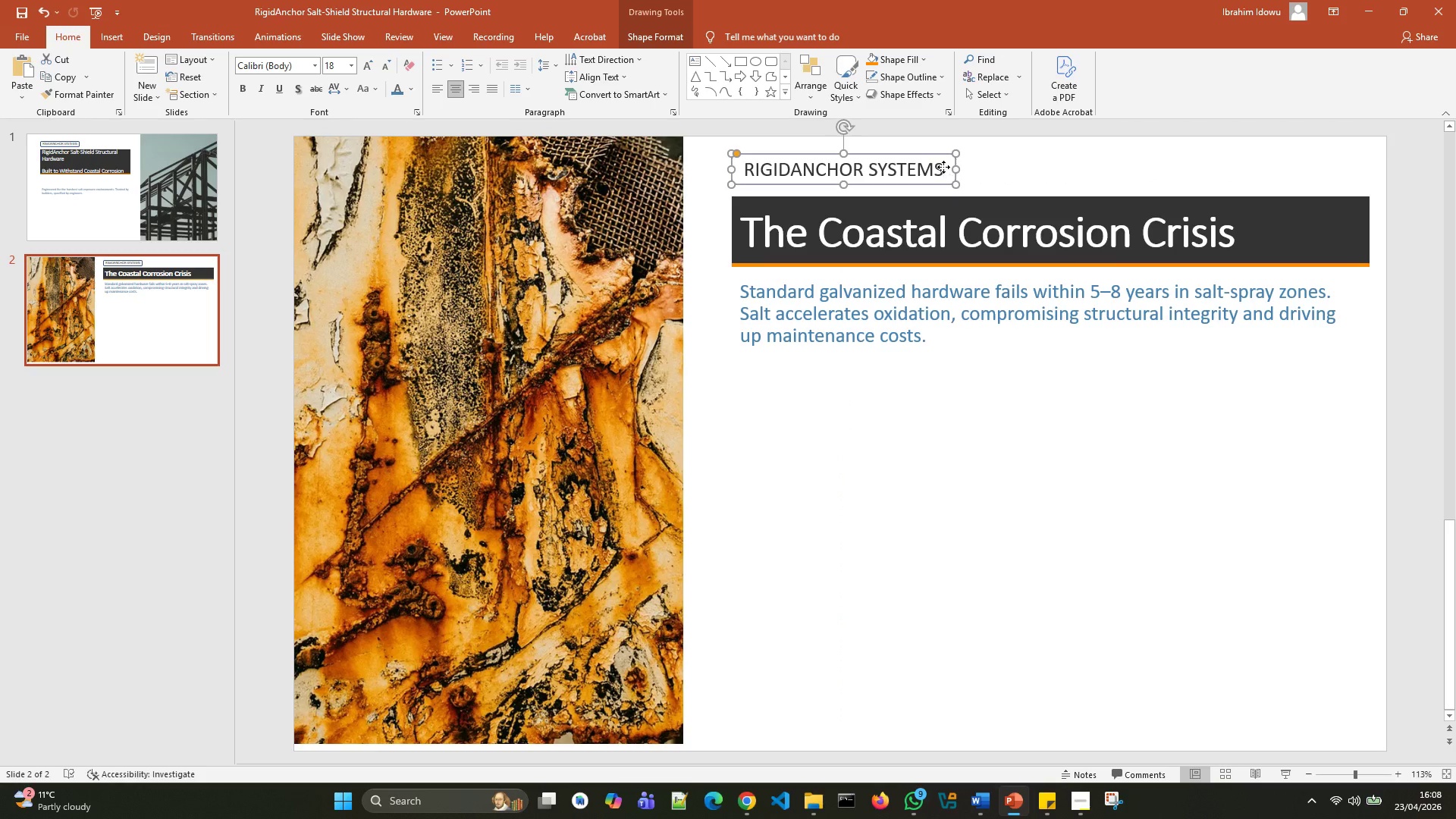 
left_click([943, 167])
 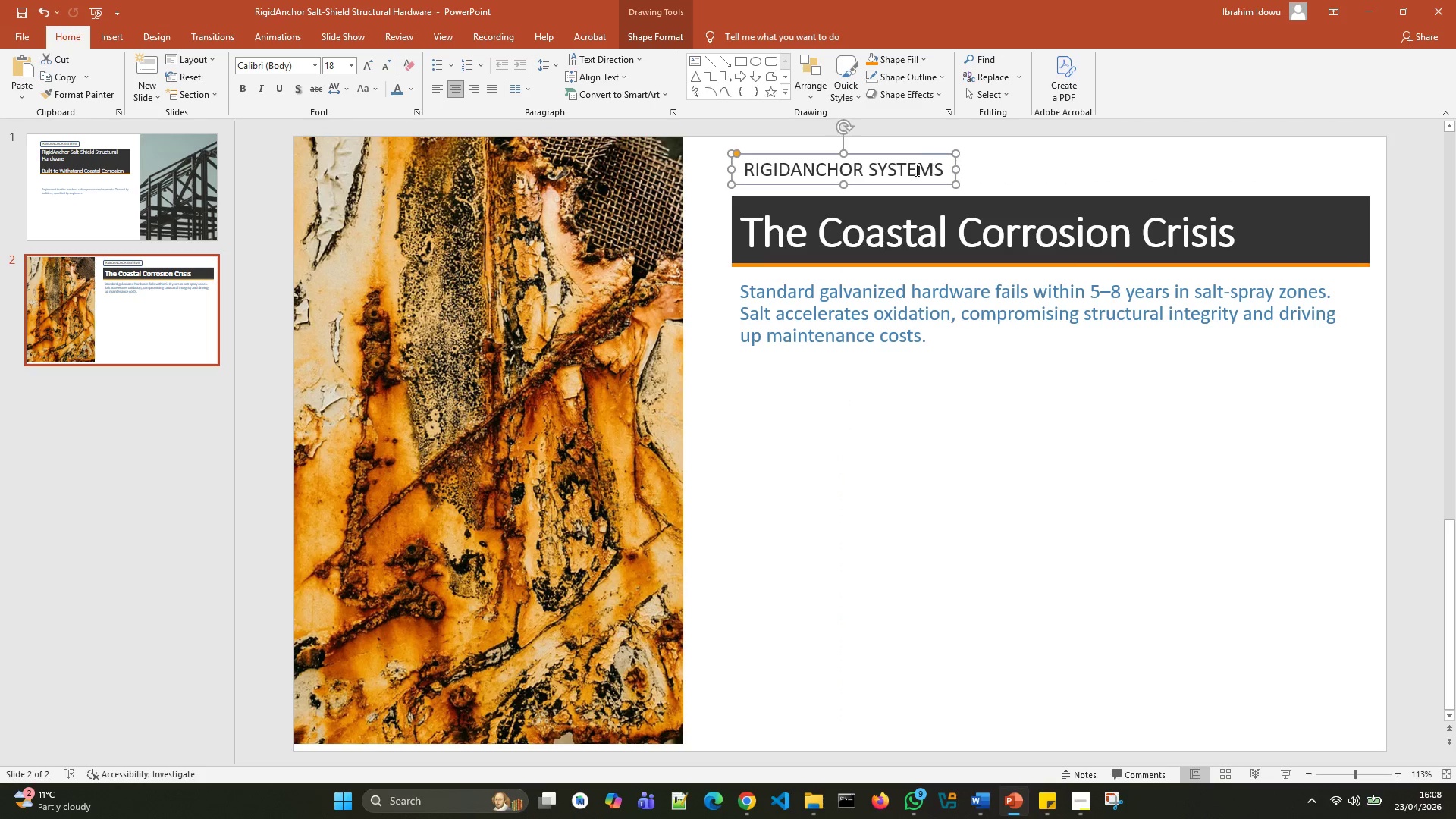 
key(Control+D)
 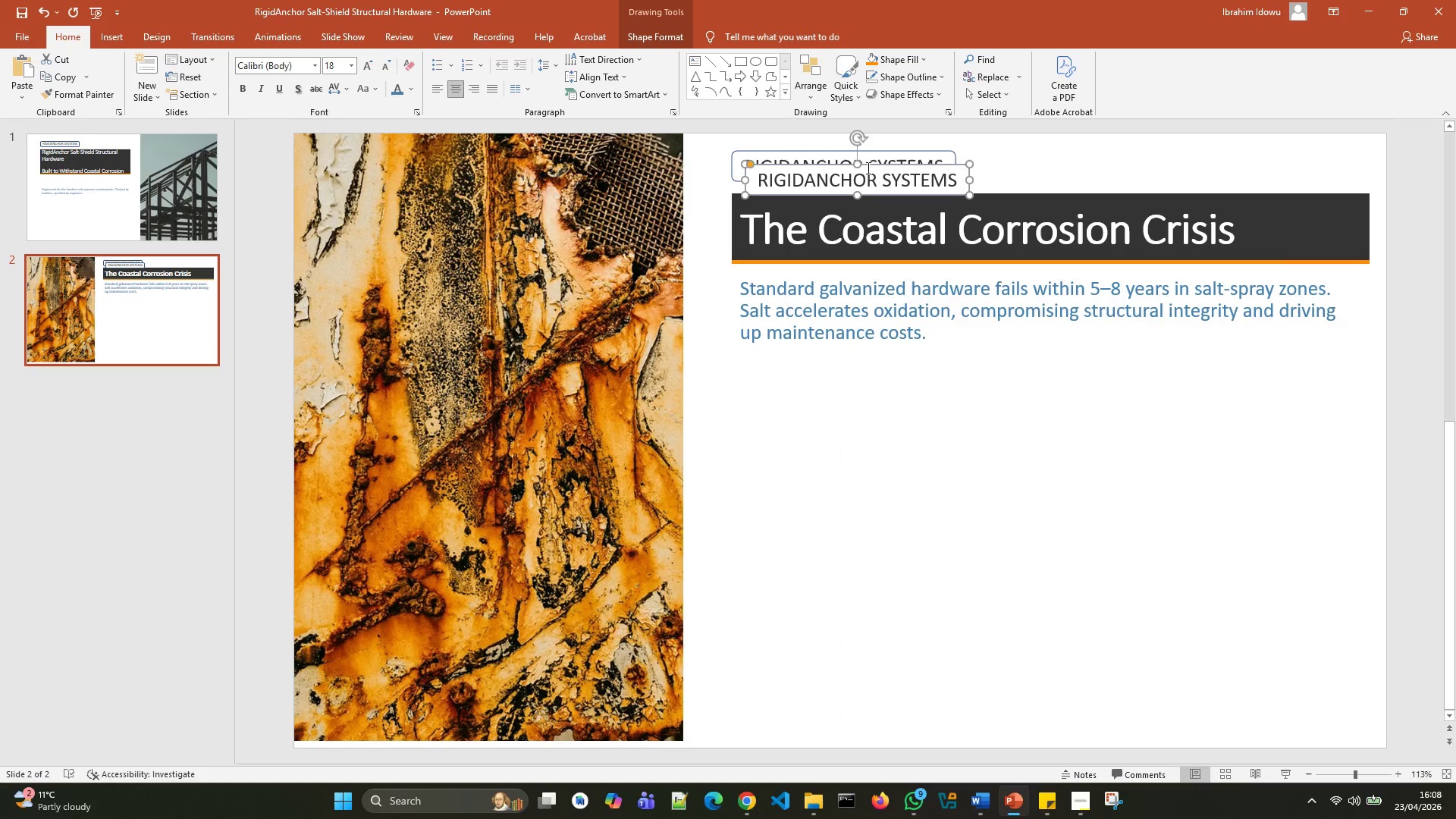 
left_click_drag(start_coordinate=[867, 165], to_coordinate=[870, 397])
 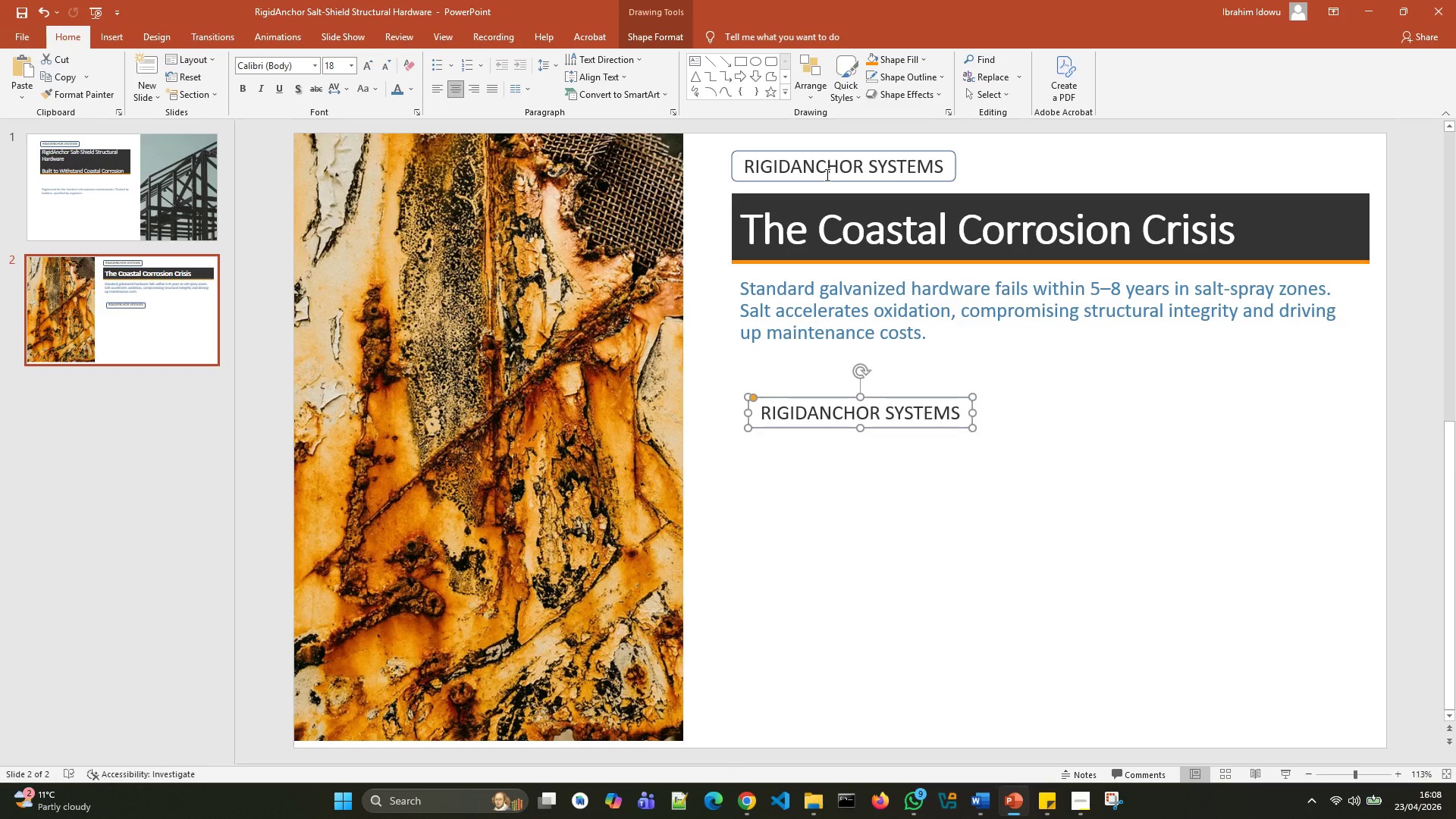 
left_click([826, 174])
 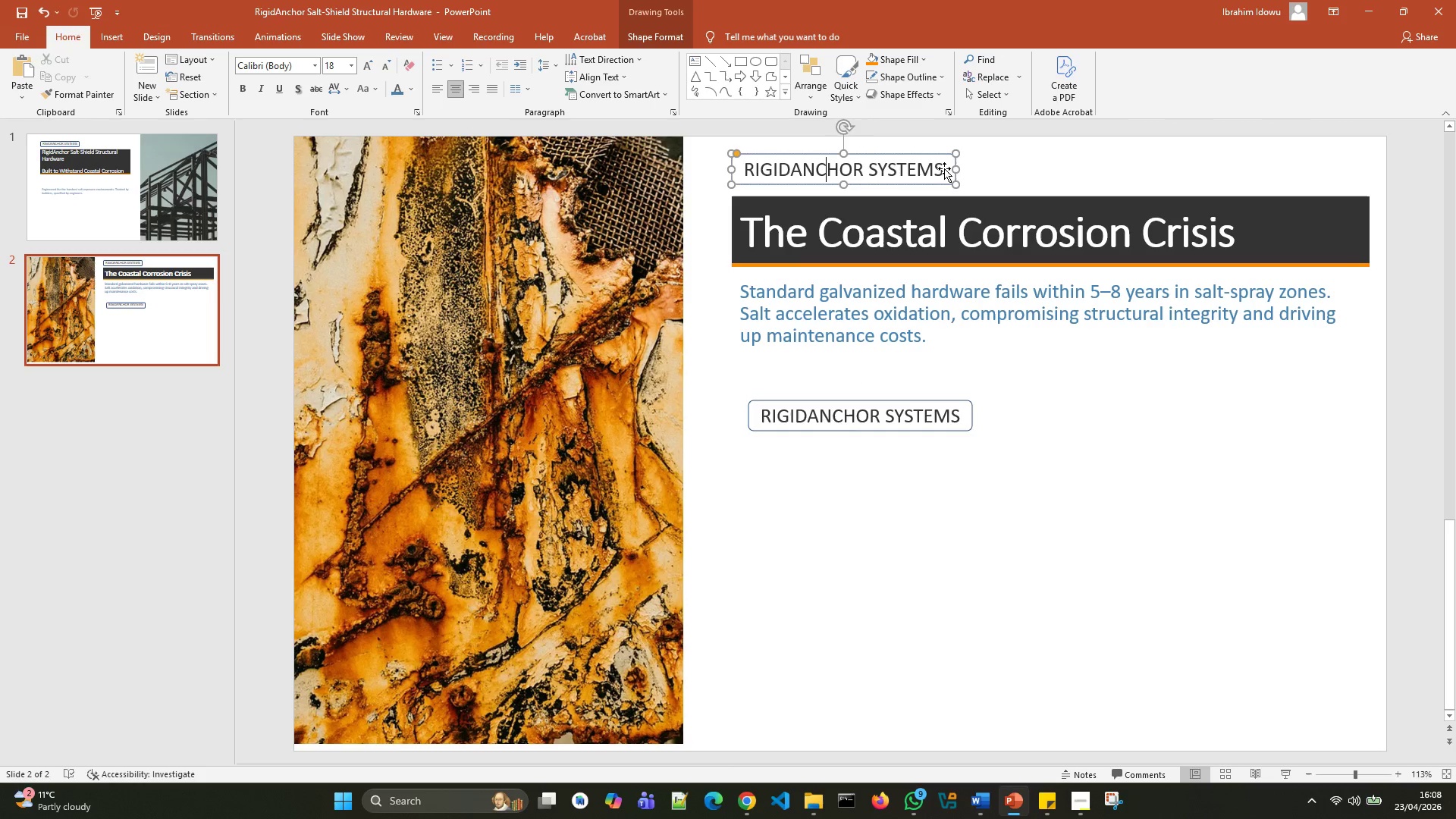 
left_click([944, 168])
 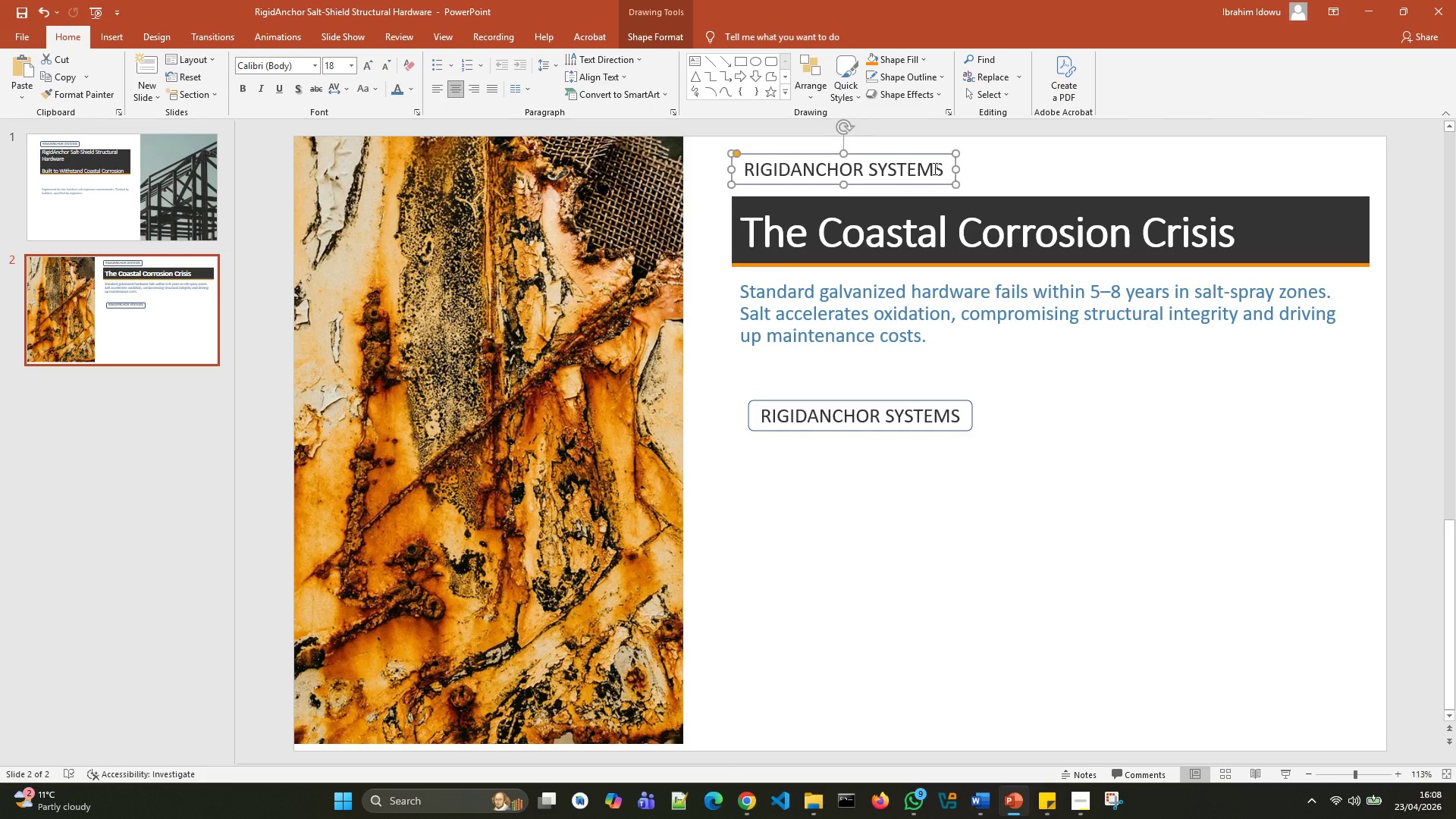 
left_click([934, 168])
 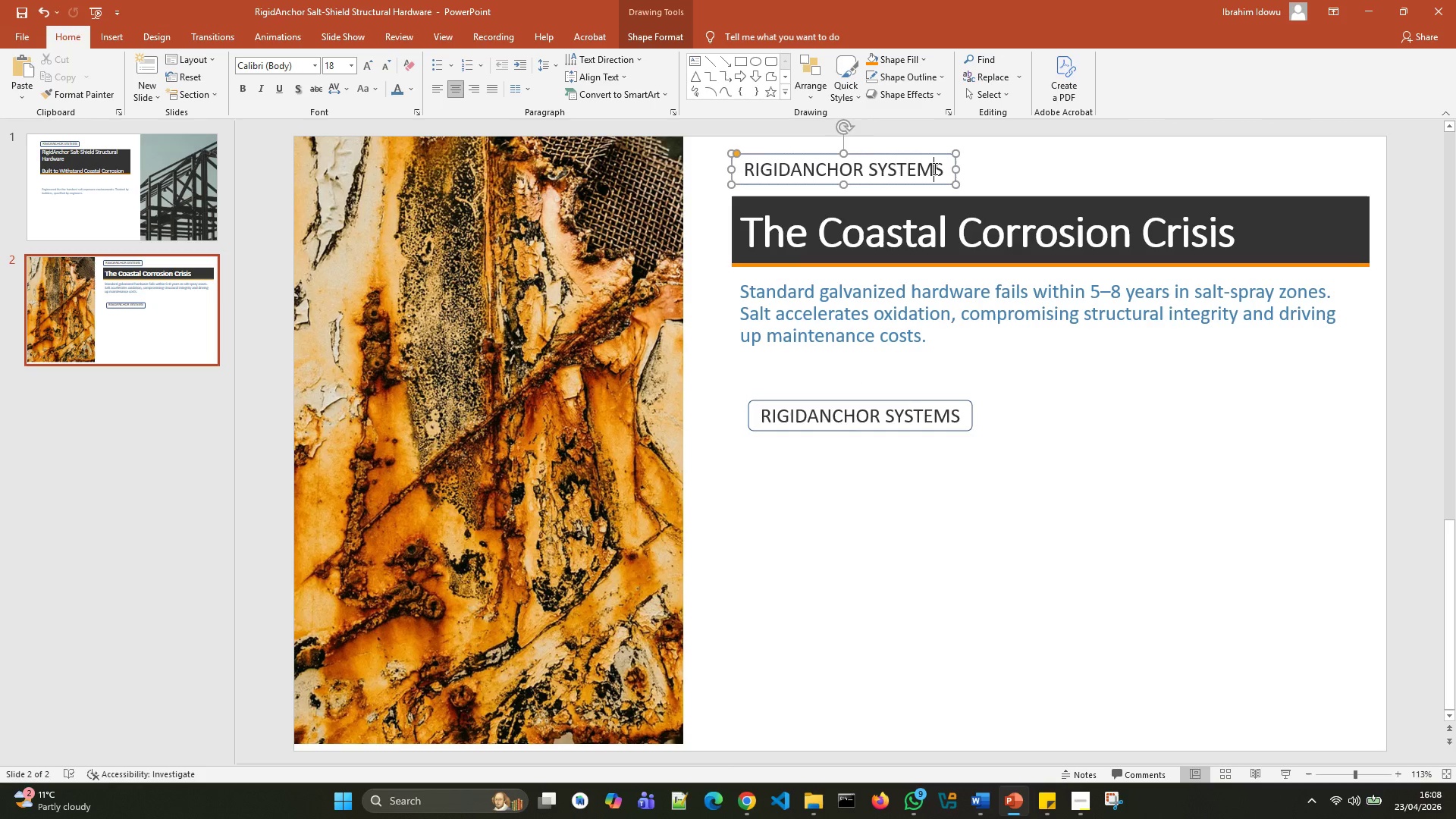 
key(ArrowRight)
 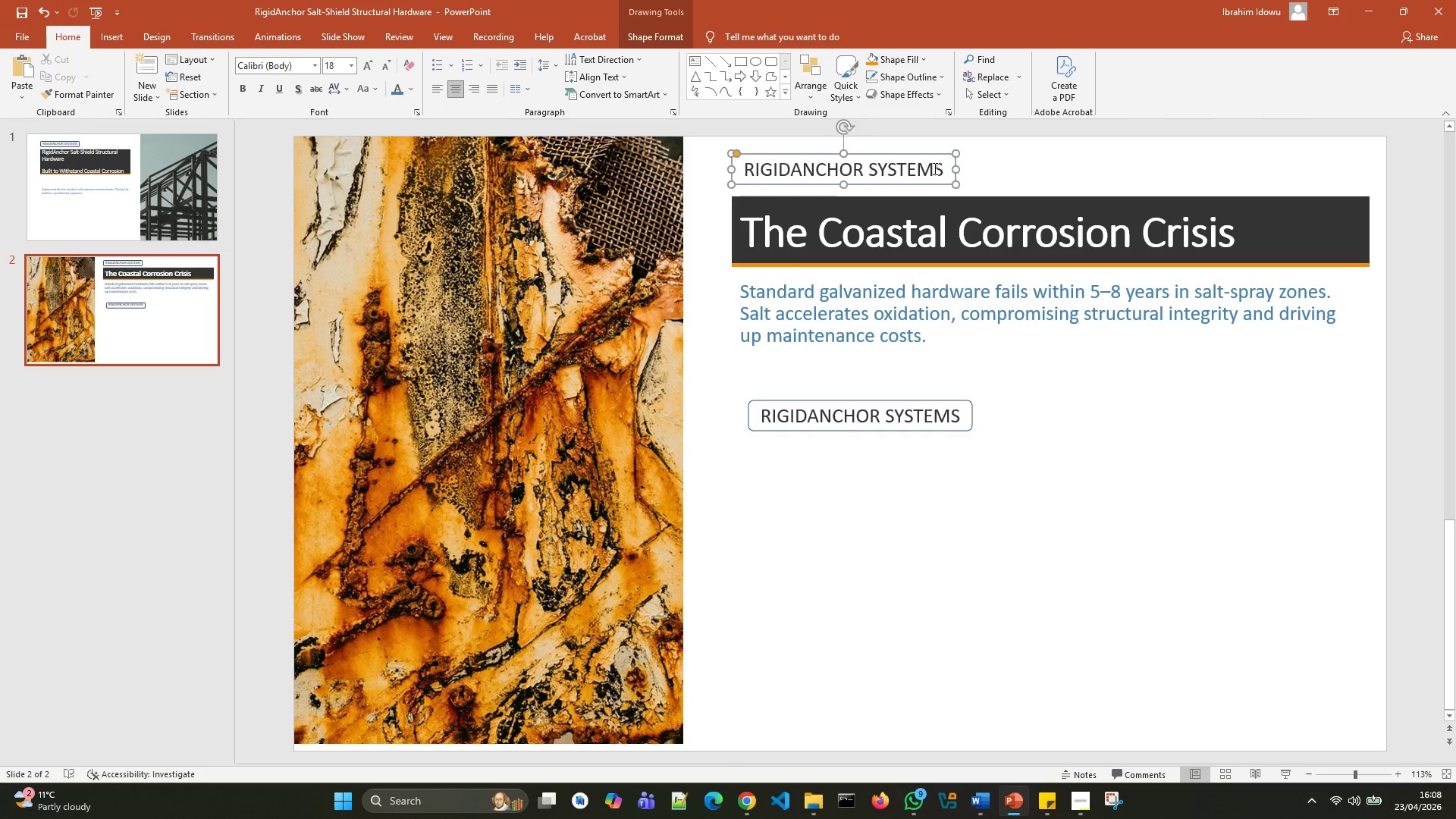 
hold_key(key=Backspace, duration=1.14)
 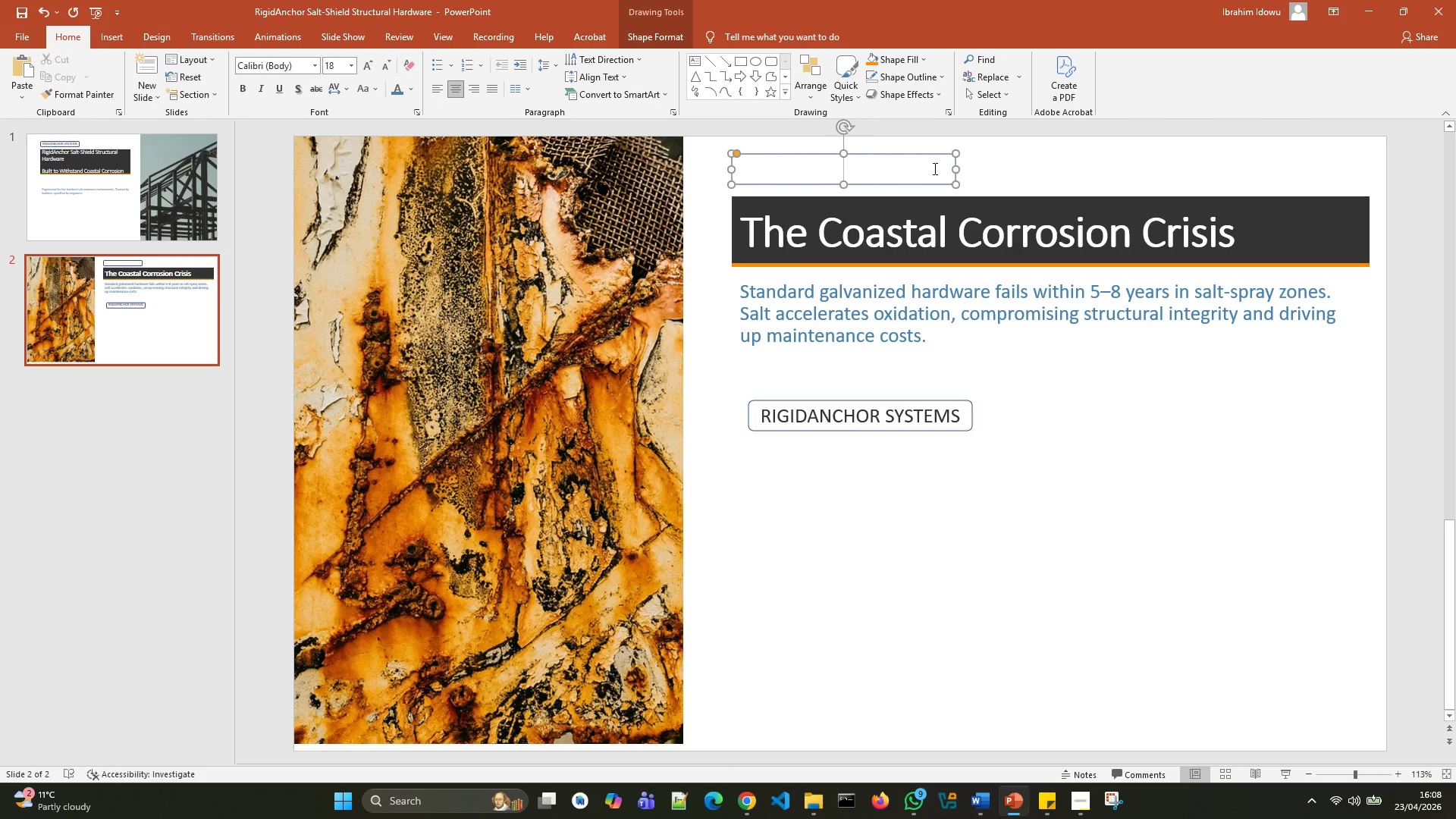 
type(the problems)
 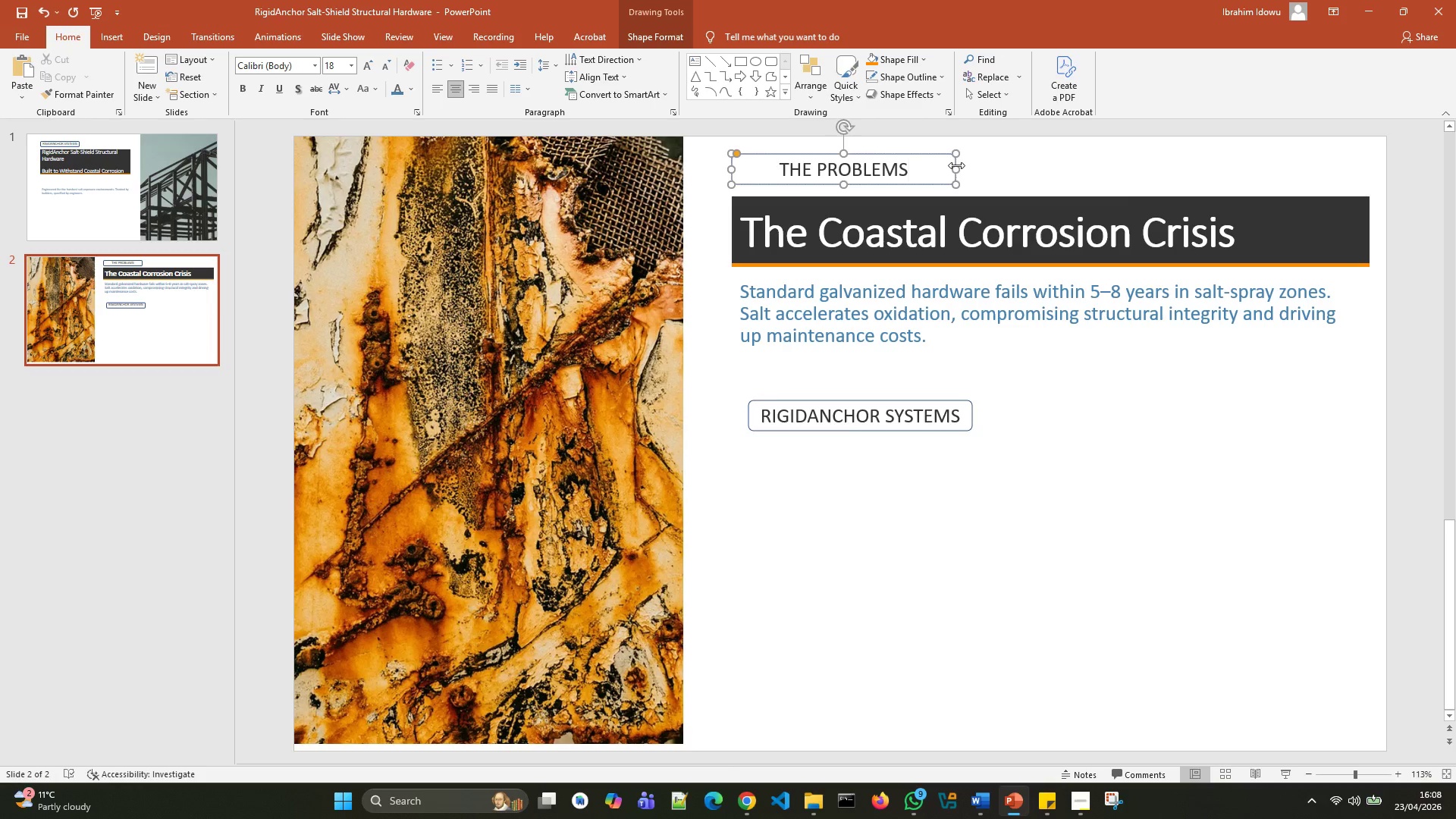 
left_click_drag(start_coordinate=[956, 168], to_coordinate=[868, 182])
 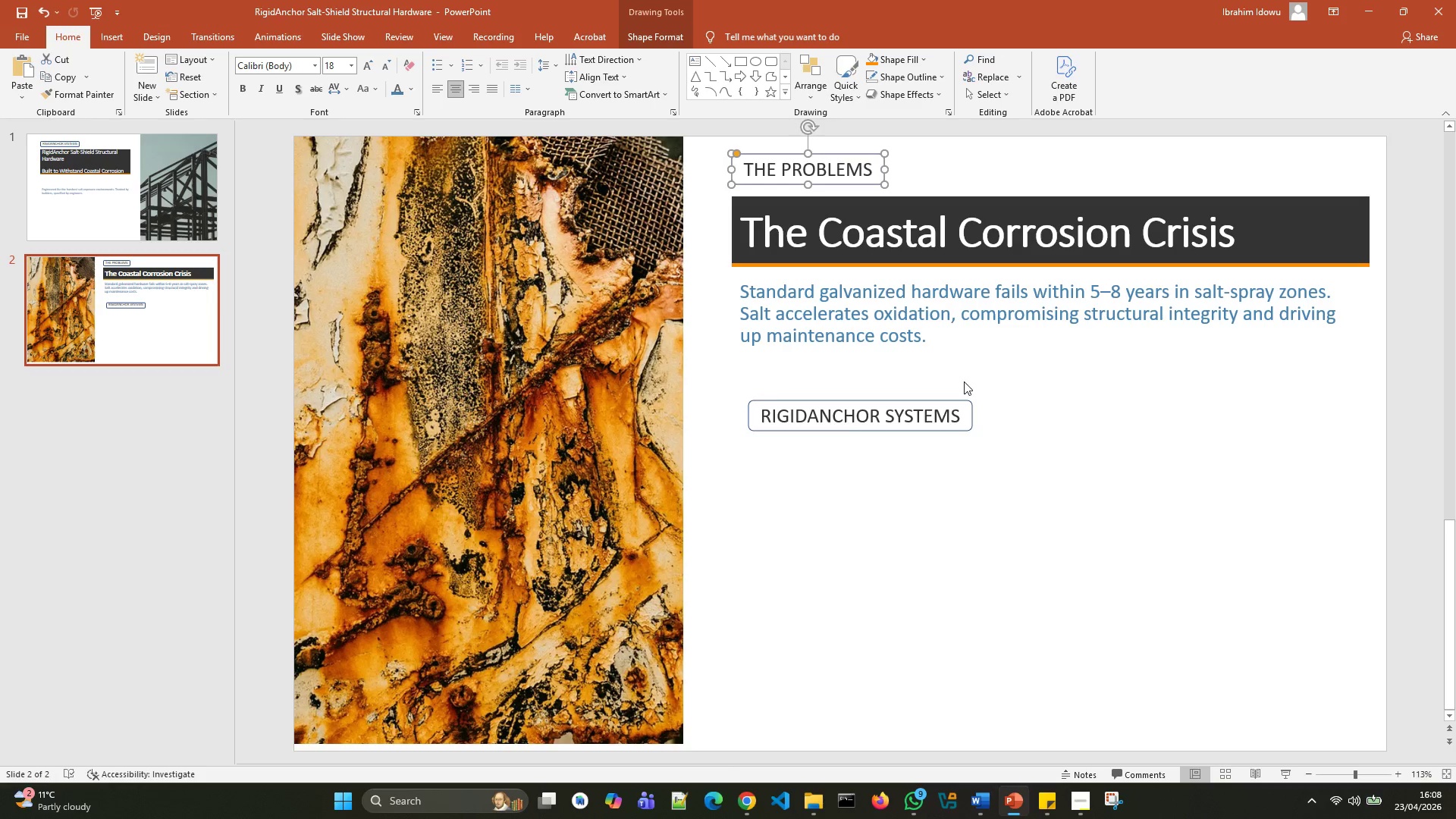 
left_click([964, 382])
 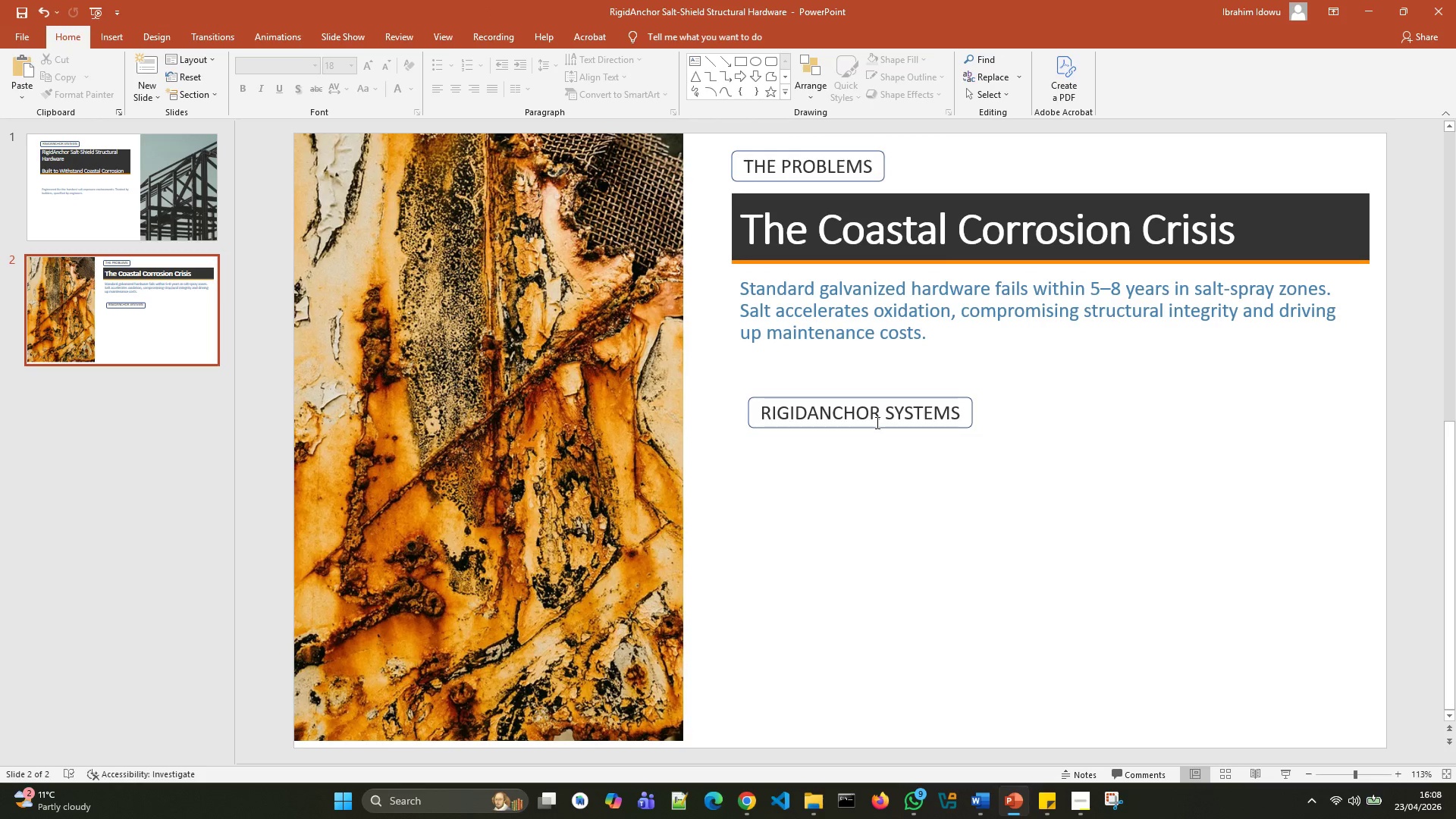 
left_click([876, 422])
 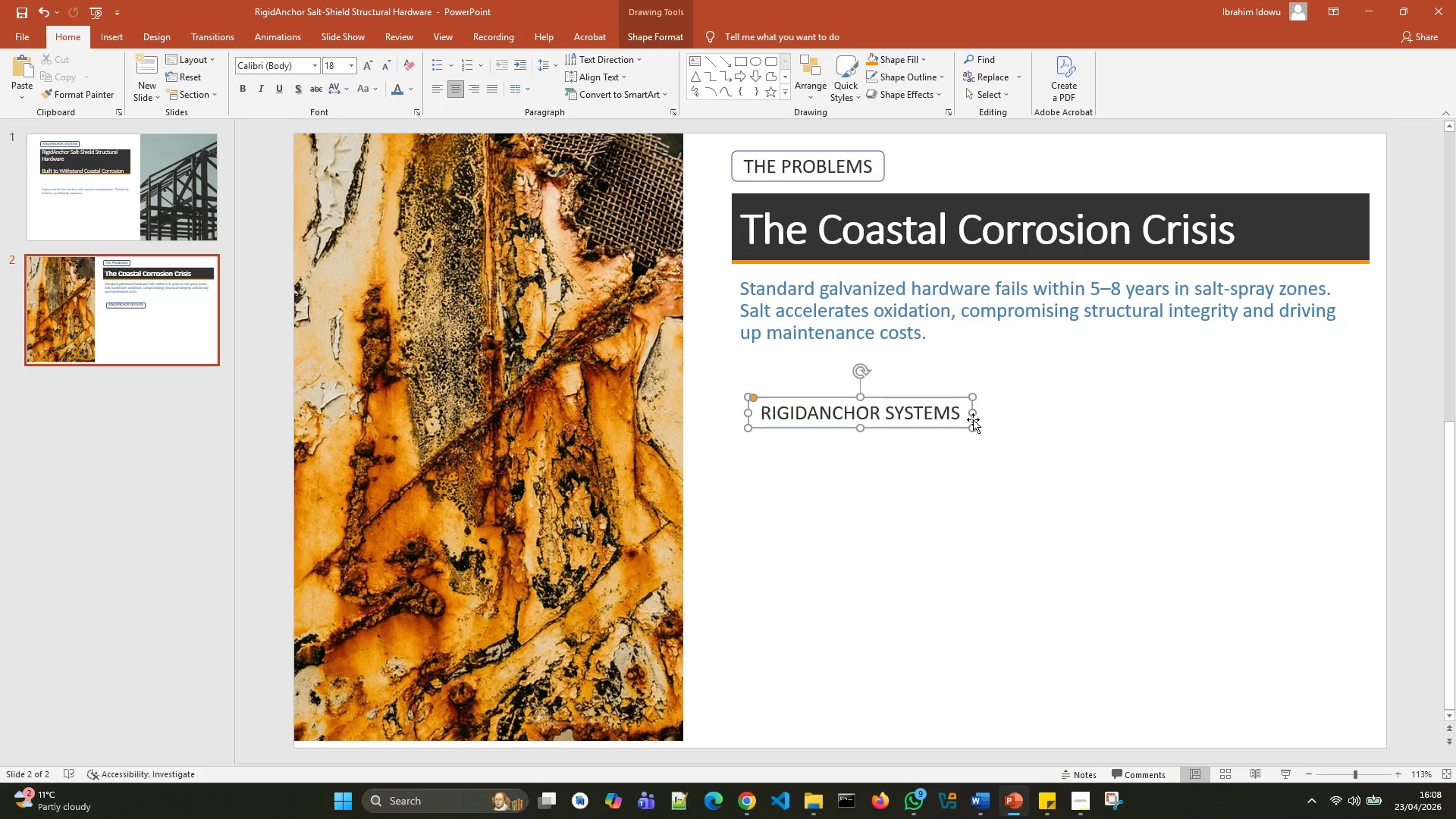 
wait(7.66)
 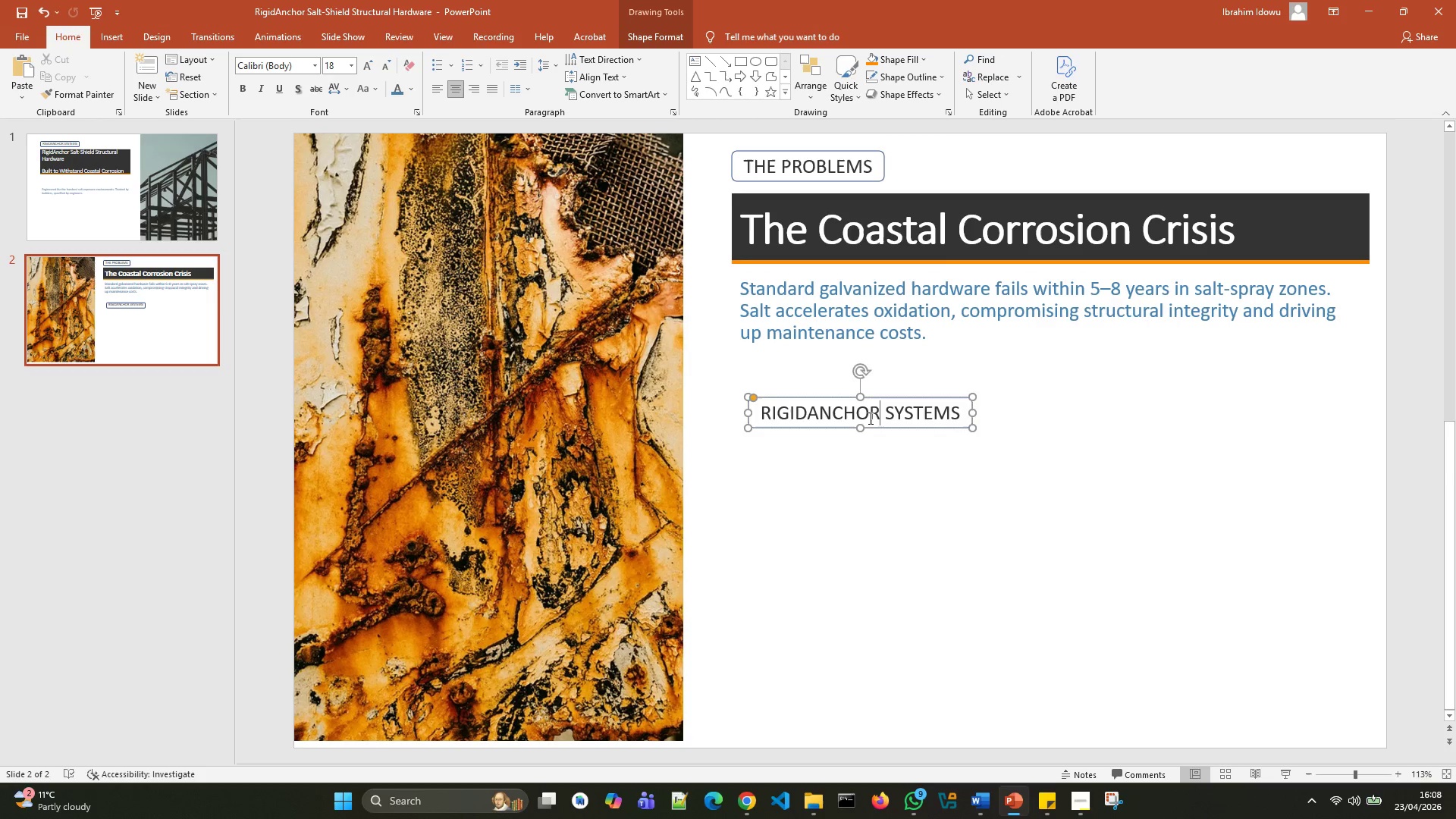 
left_click([967, 411])
 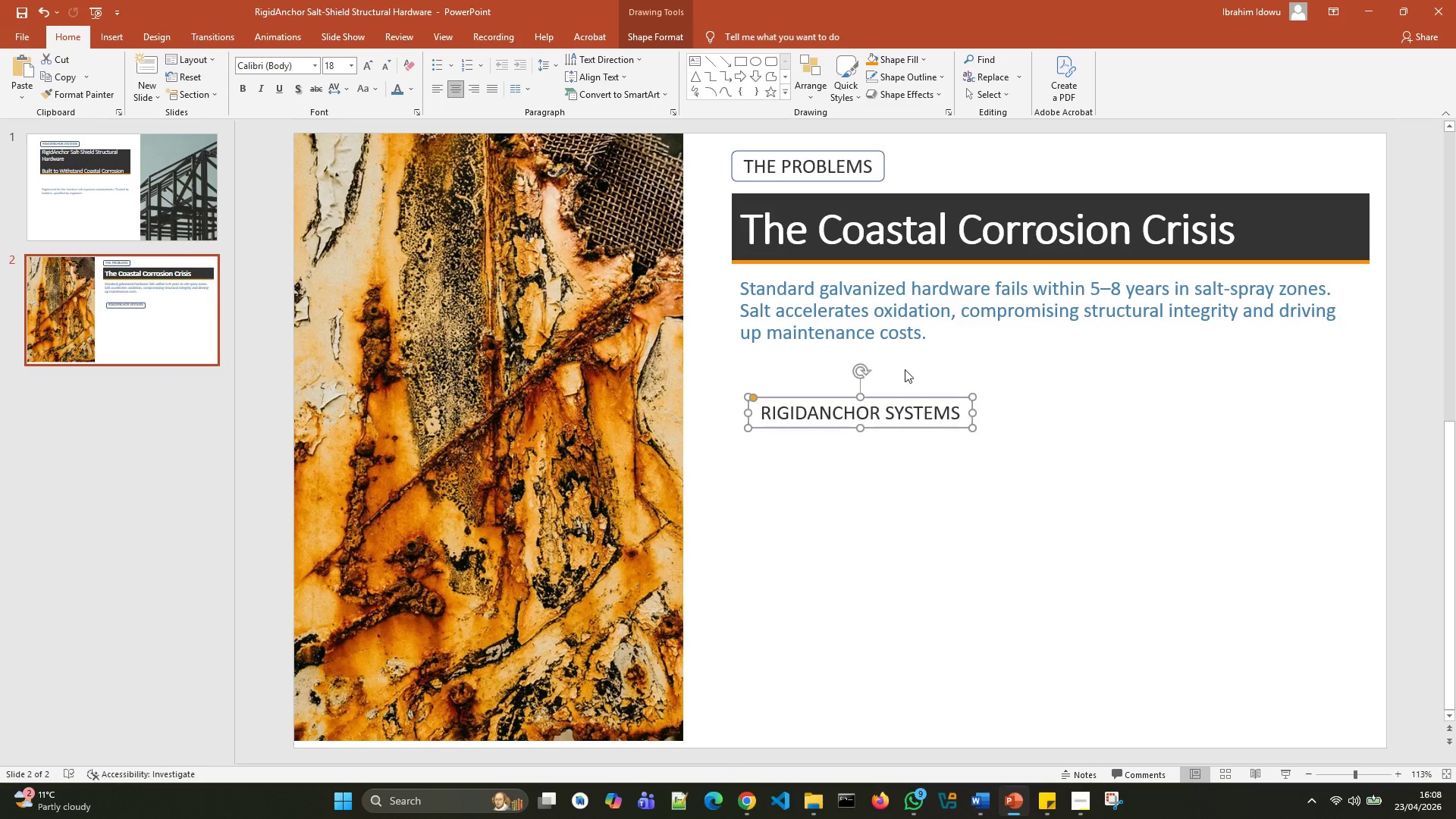 
left_click([931, 396])
 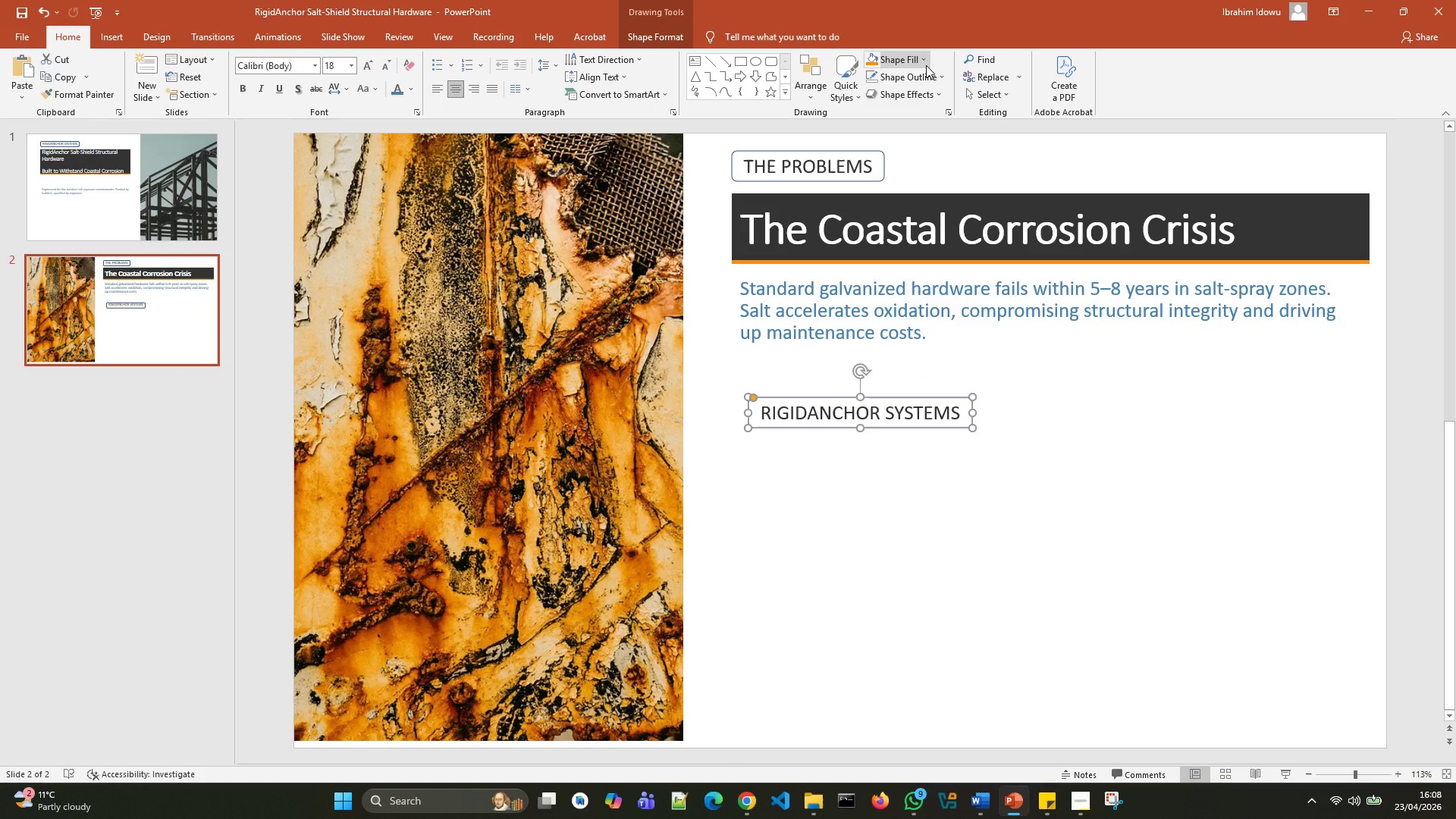 
left_click([930, 78])
 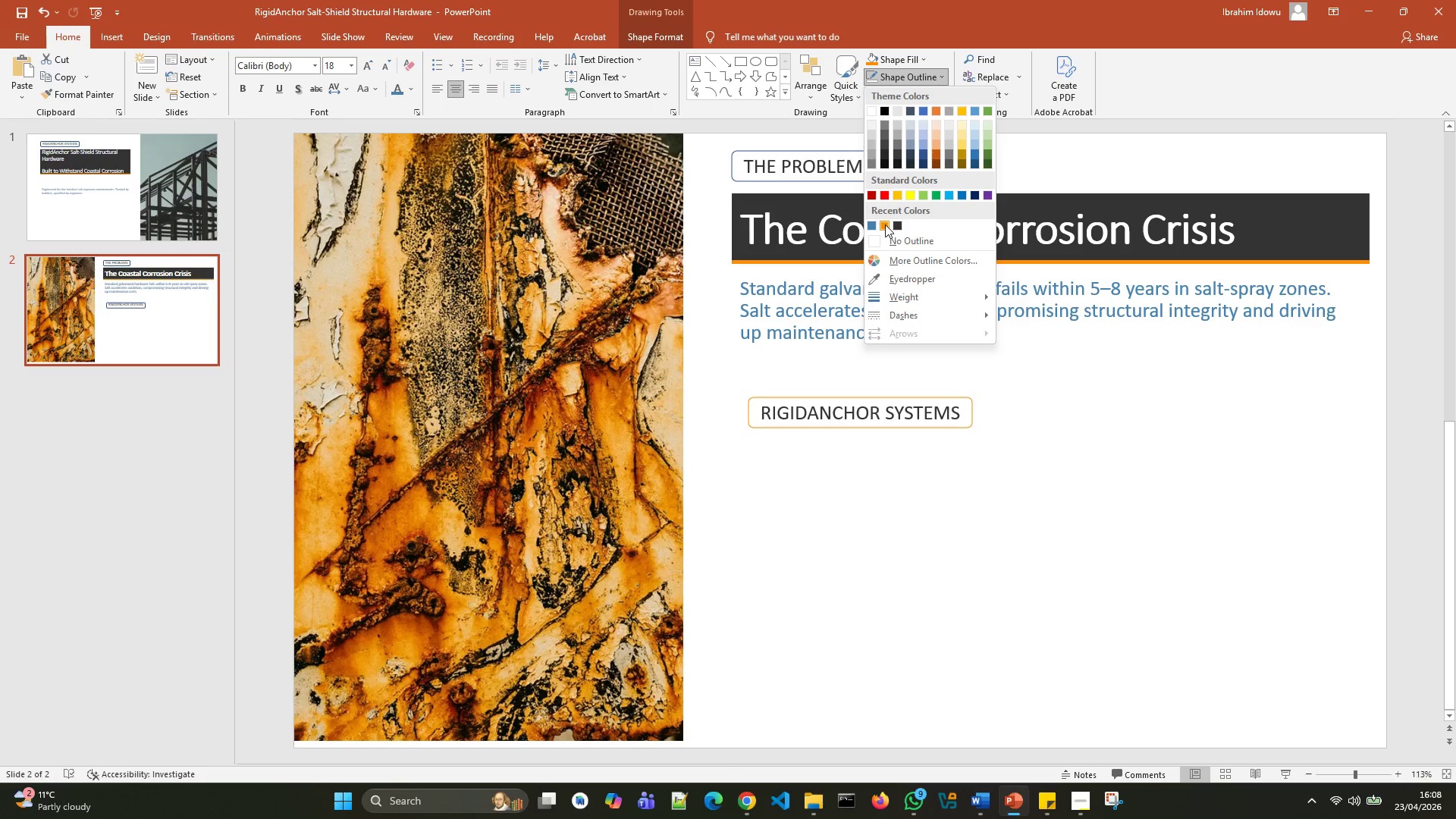 
left_click([885, 224])
 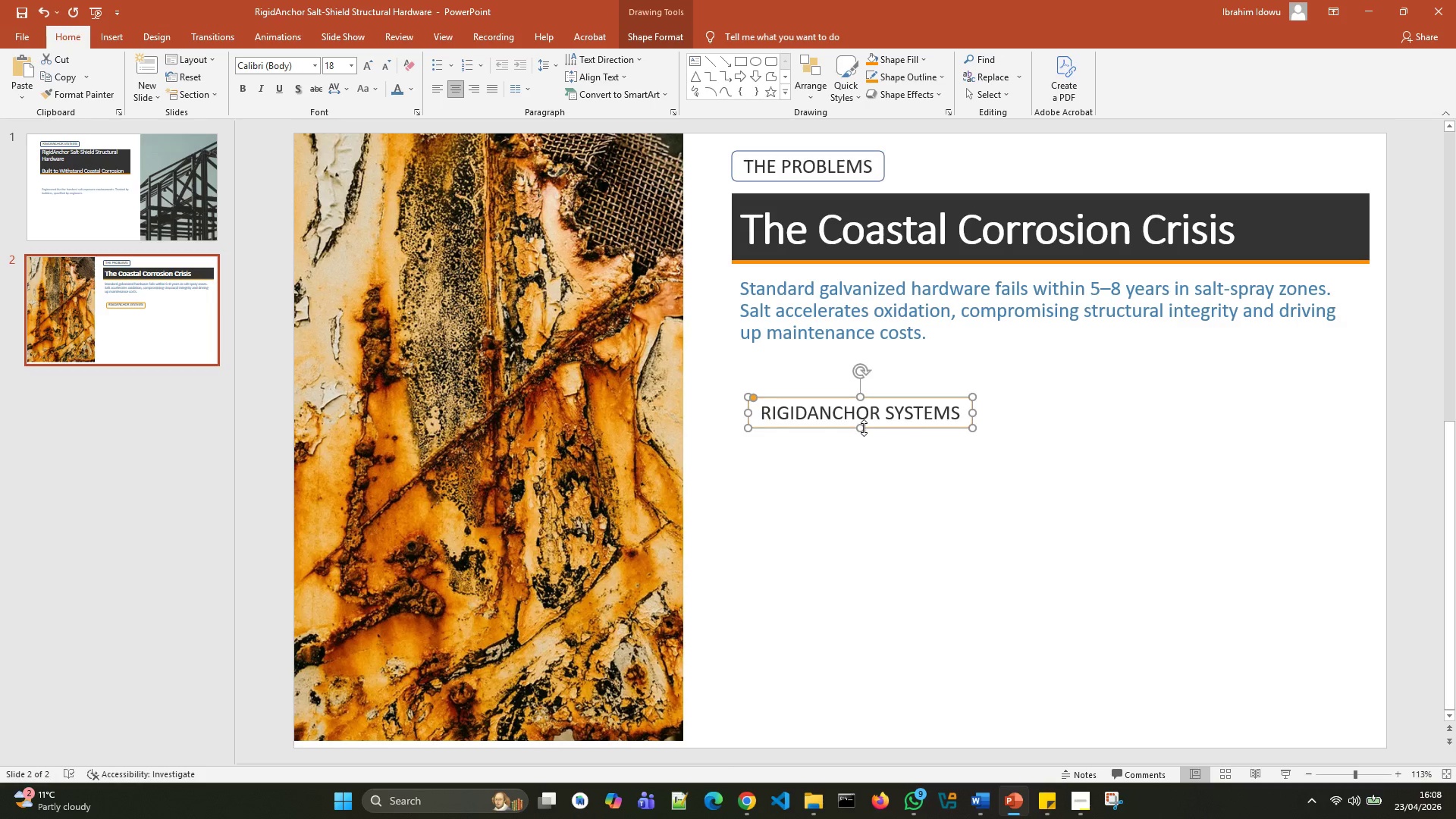 
left_click_drag(start_coordinate=[863, 428], to_coordinate=[865, 544])
 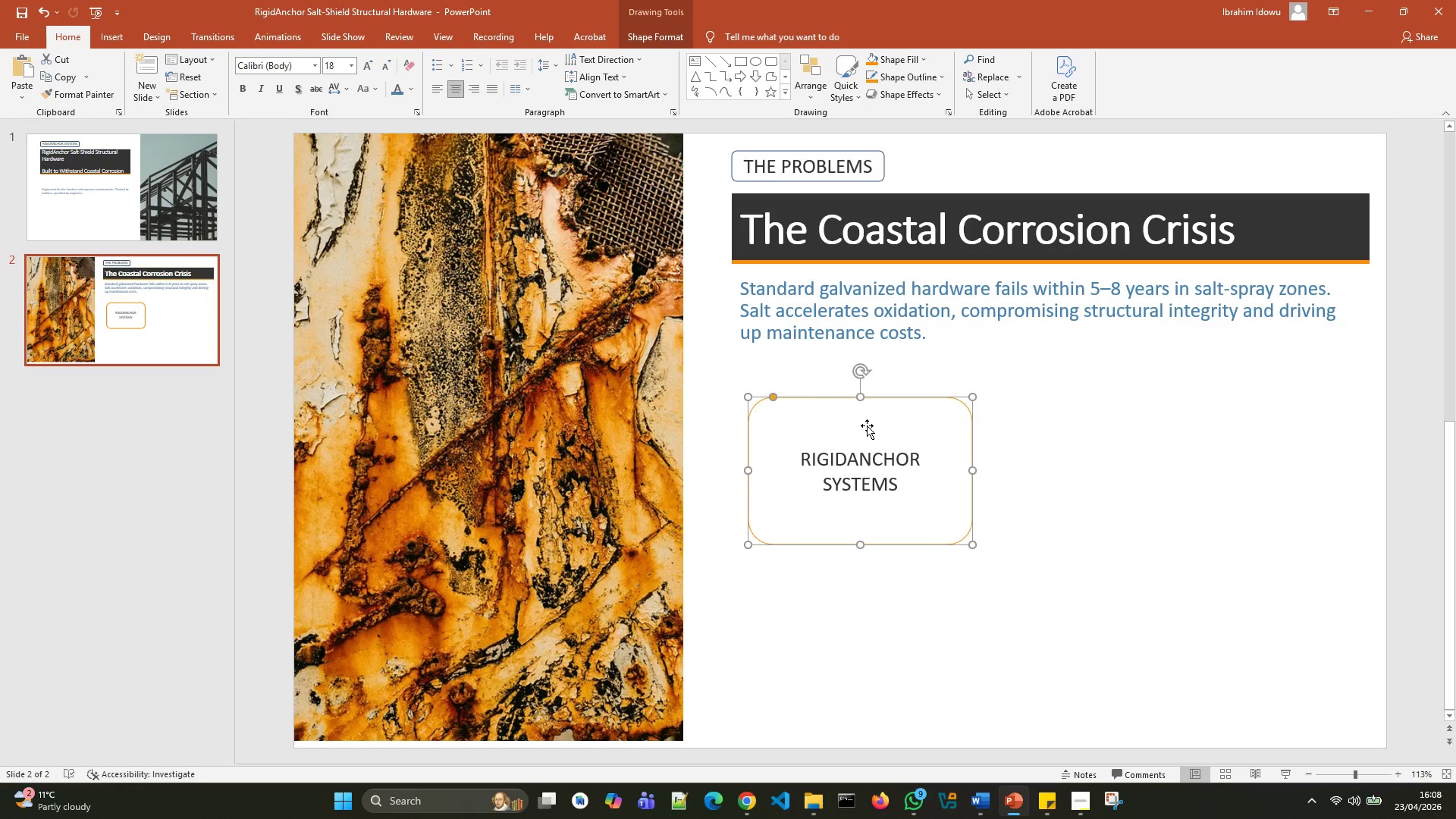 
left_click_drag(start_coordinate=[867, 425], to_coordinate=[855, 426])
 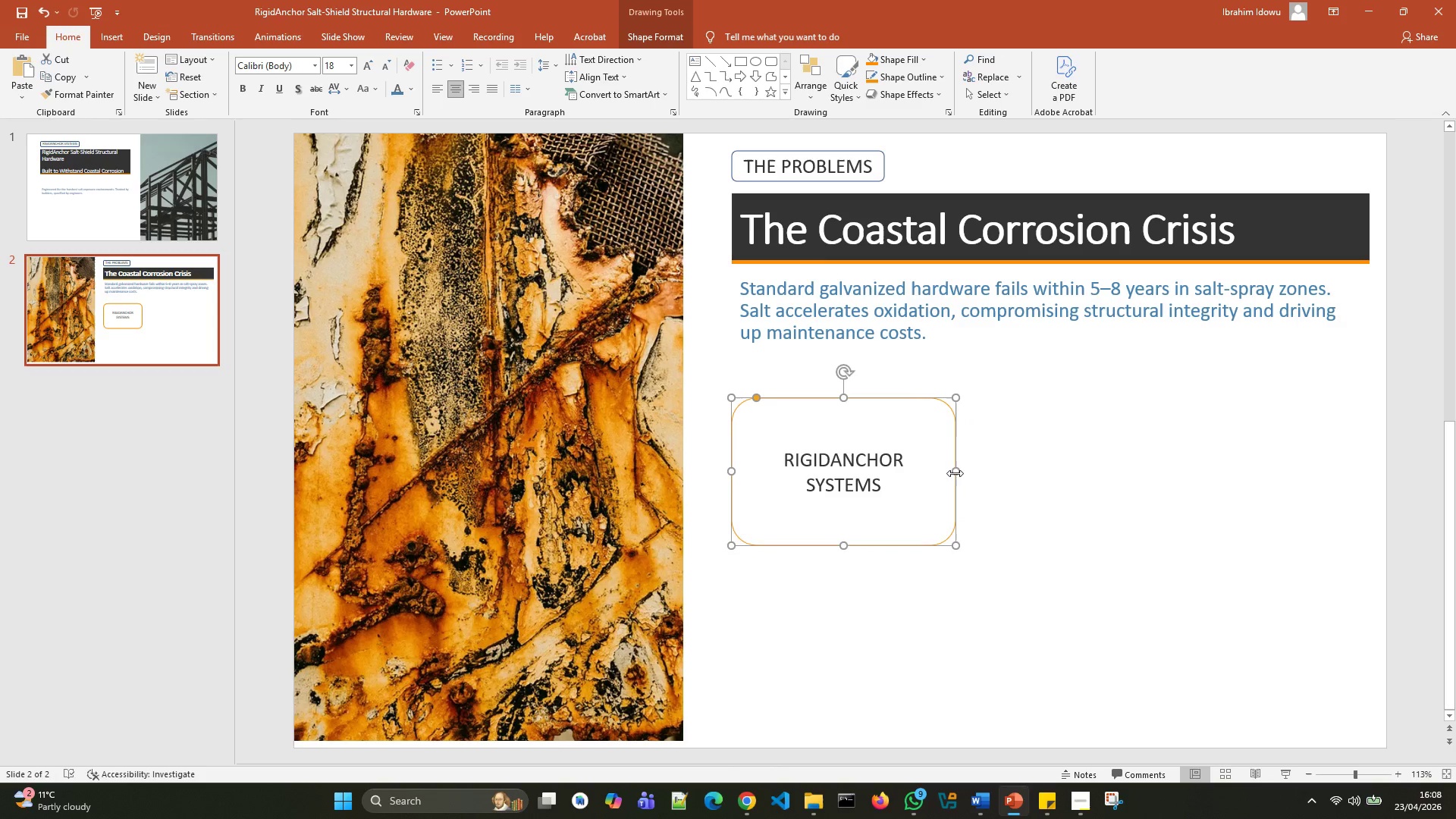 
left_click_drag(start_coordinate=[955, 473], to_coordinate=[1062, 463])
 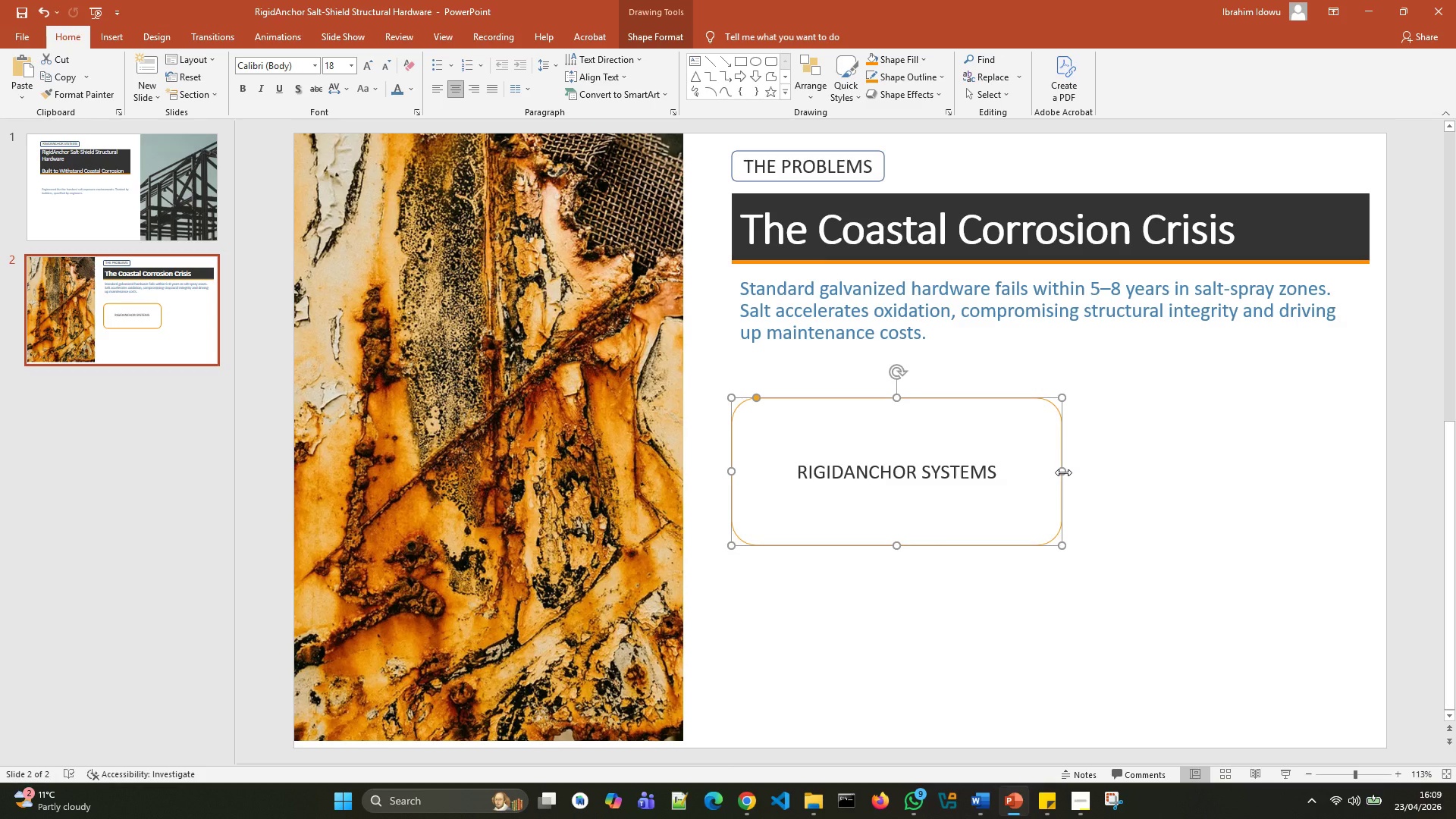 
left_click_drag(start_coordinate=[1063, 472], to_coordinate=[1040, 478])
 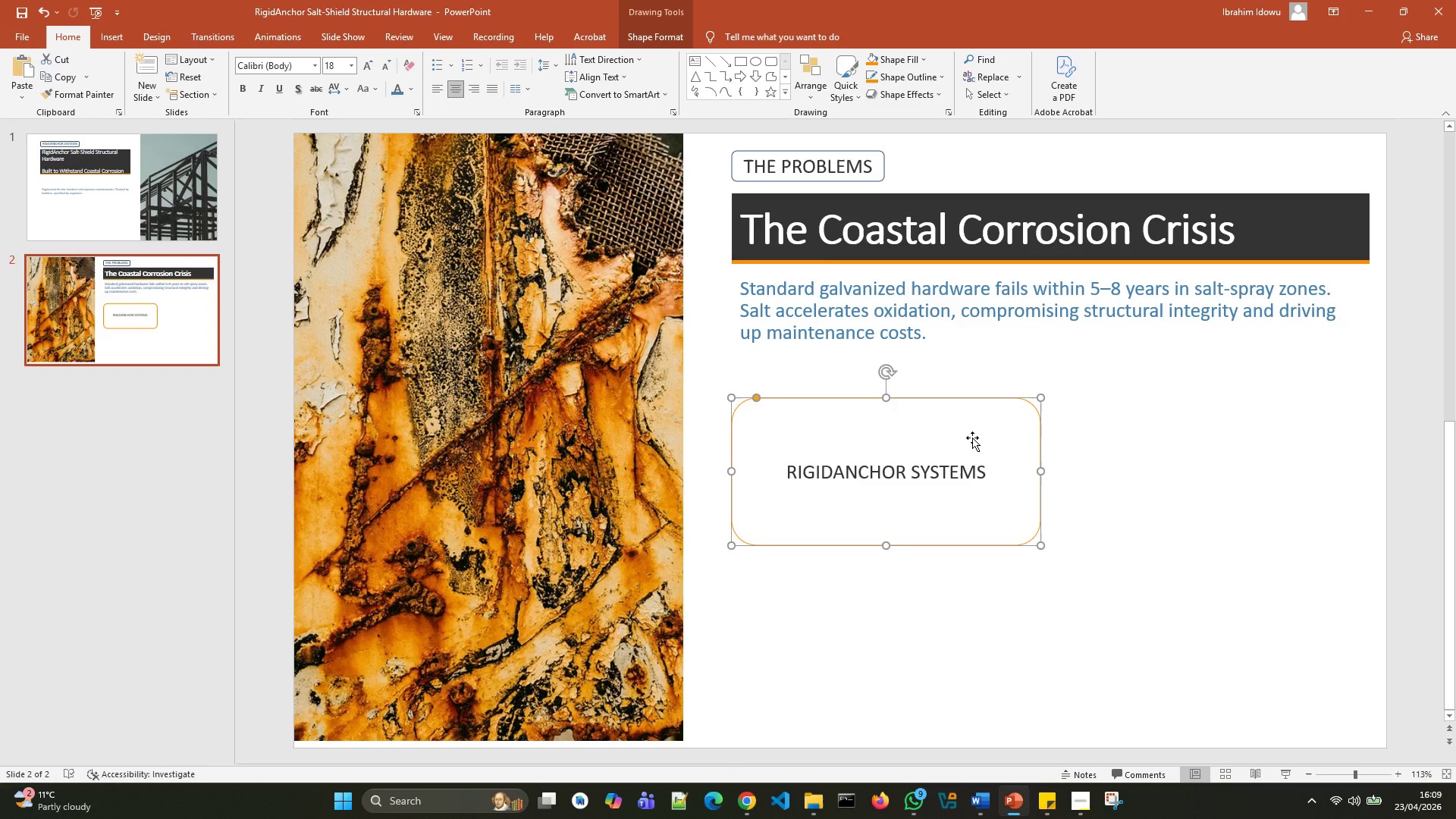 
key(Control+D)
 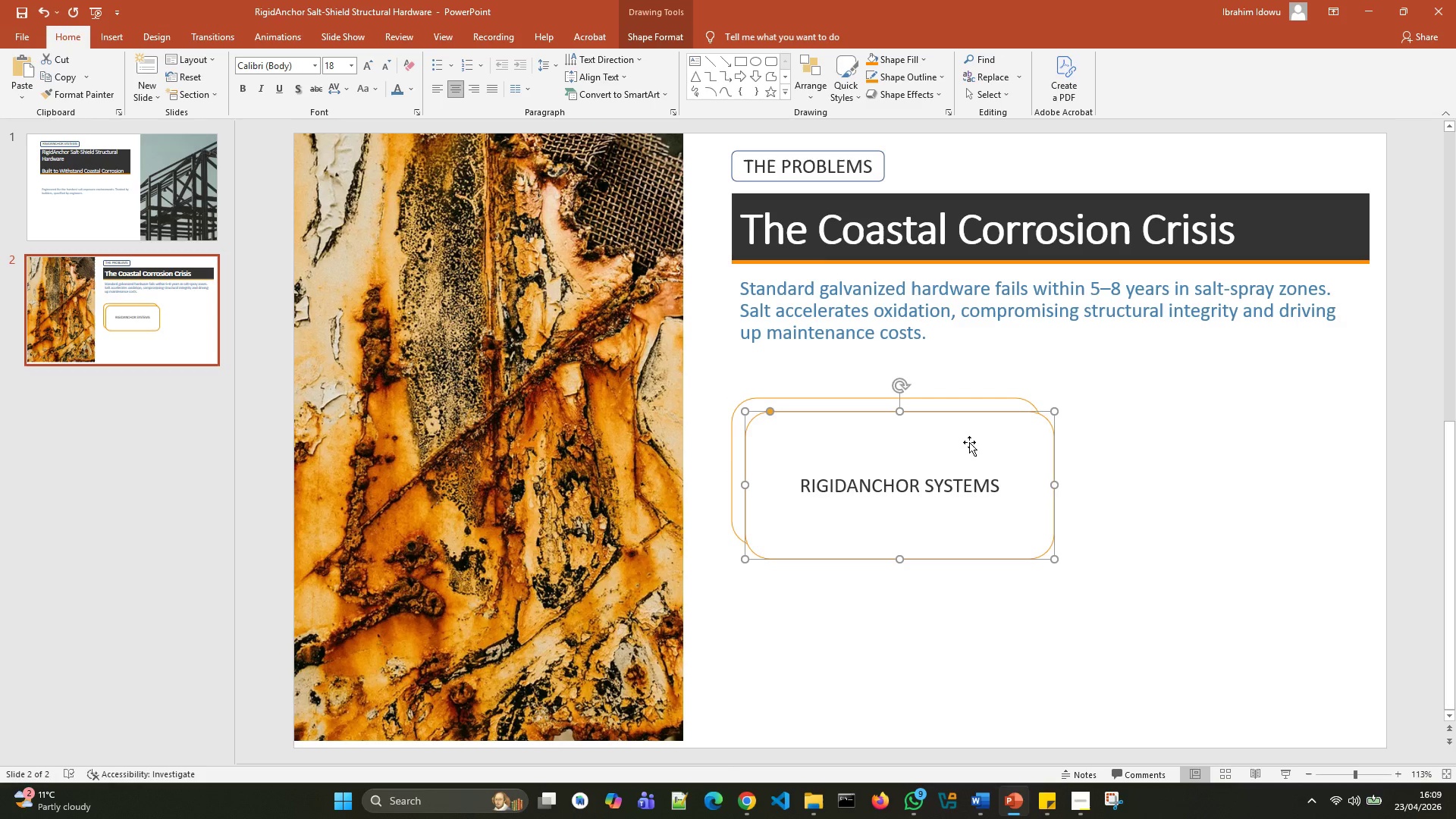 
left_click_drag(start_coordinate=[969, 442], to_coordinate=[1282, 431])
 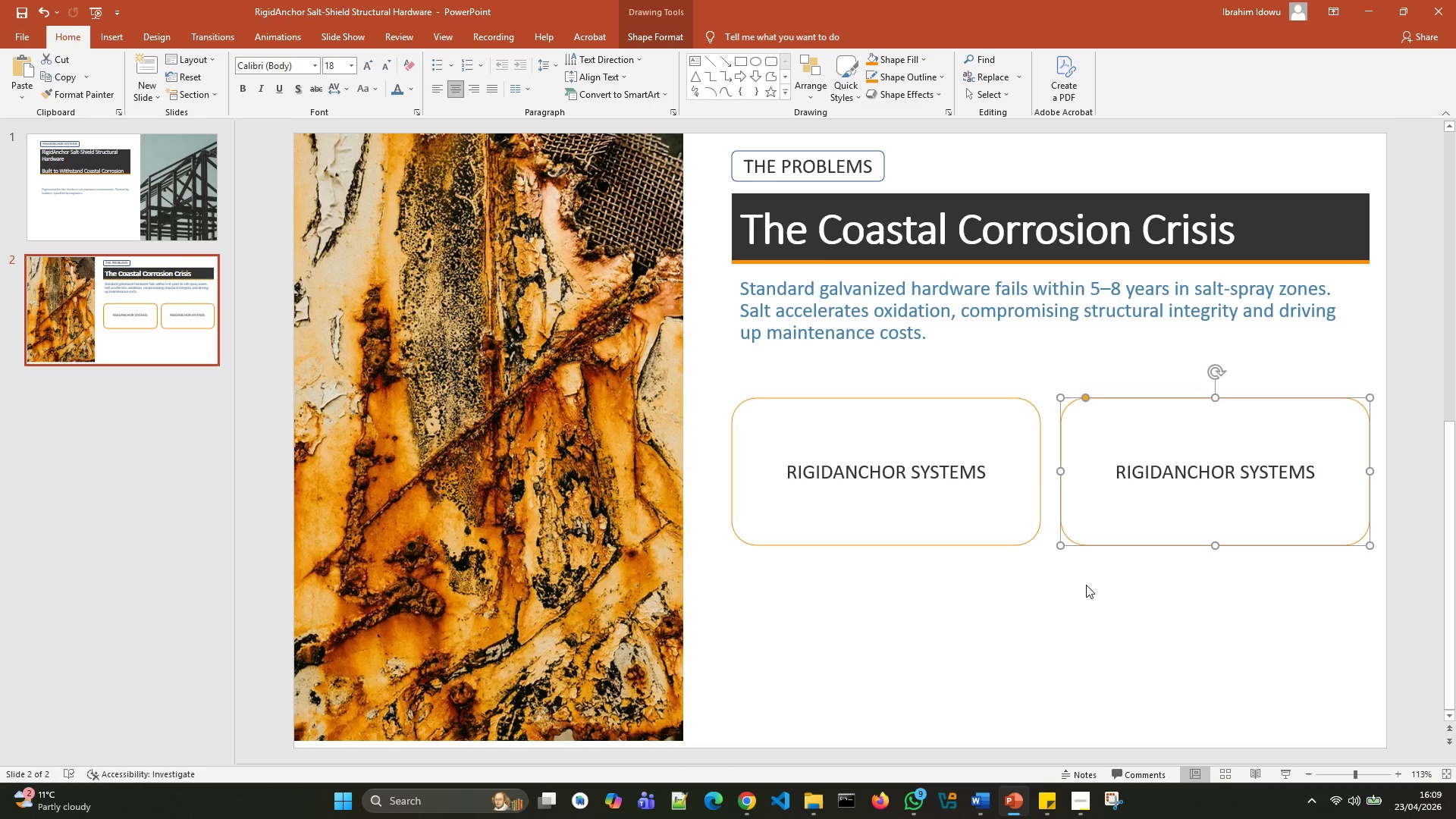 
key(Control+D)
 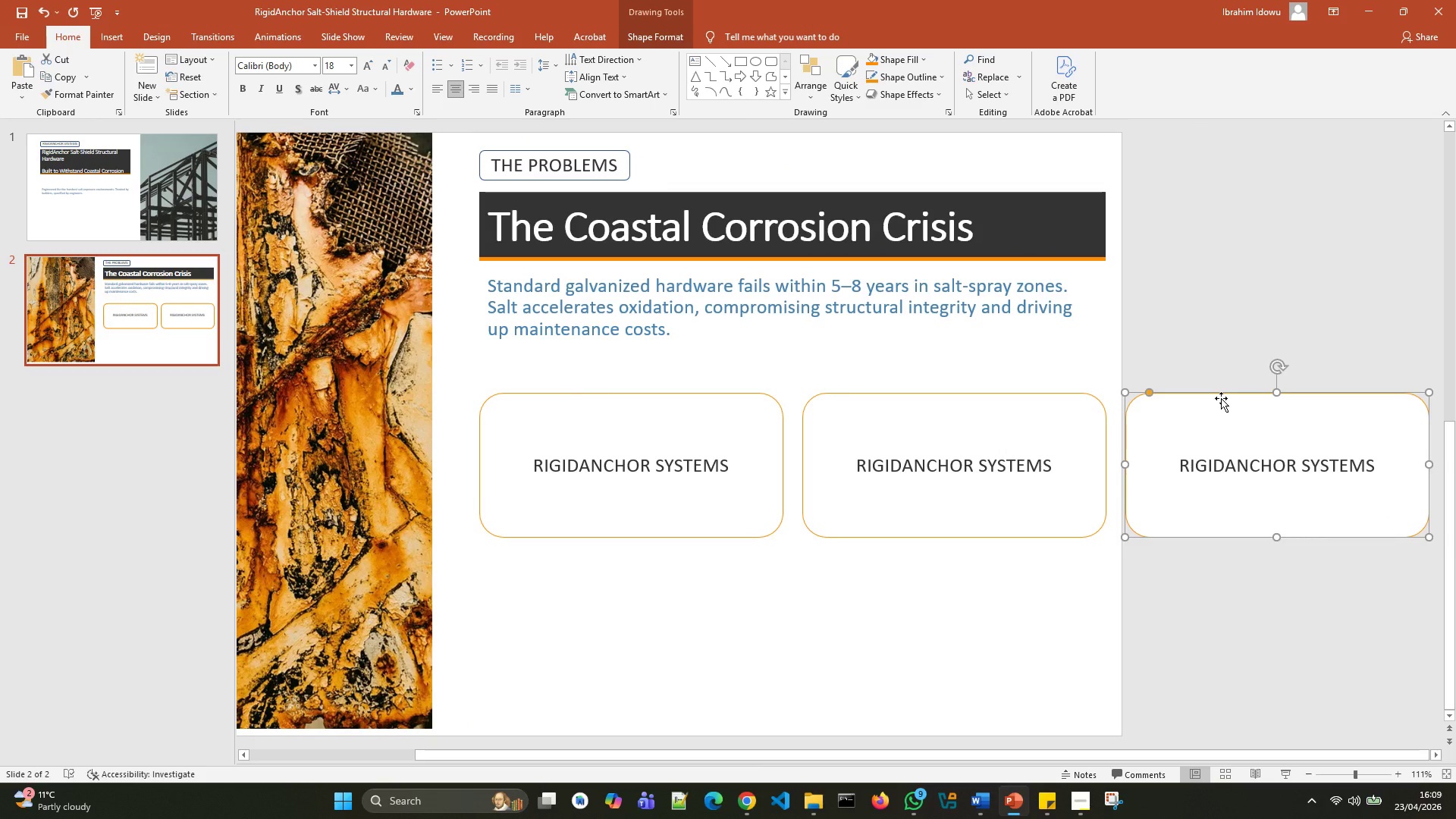 
left_click_drag(start_coordinate=[1221, 398], to_coordinate=[733, 567])
 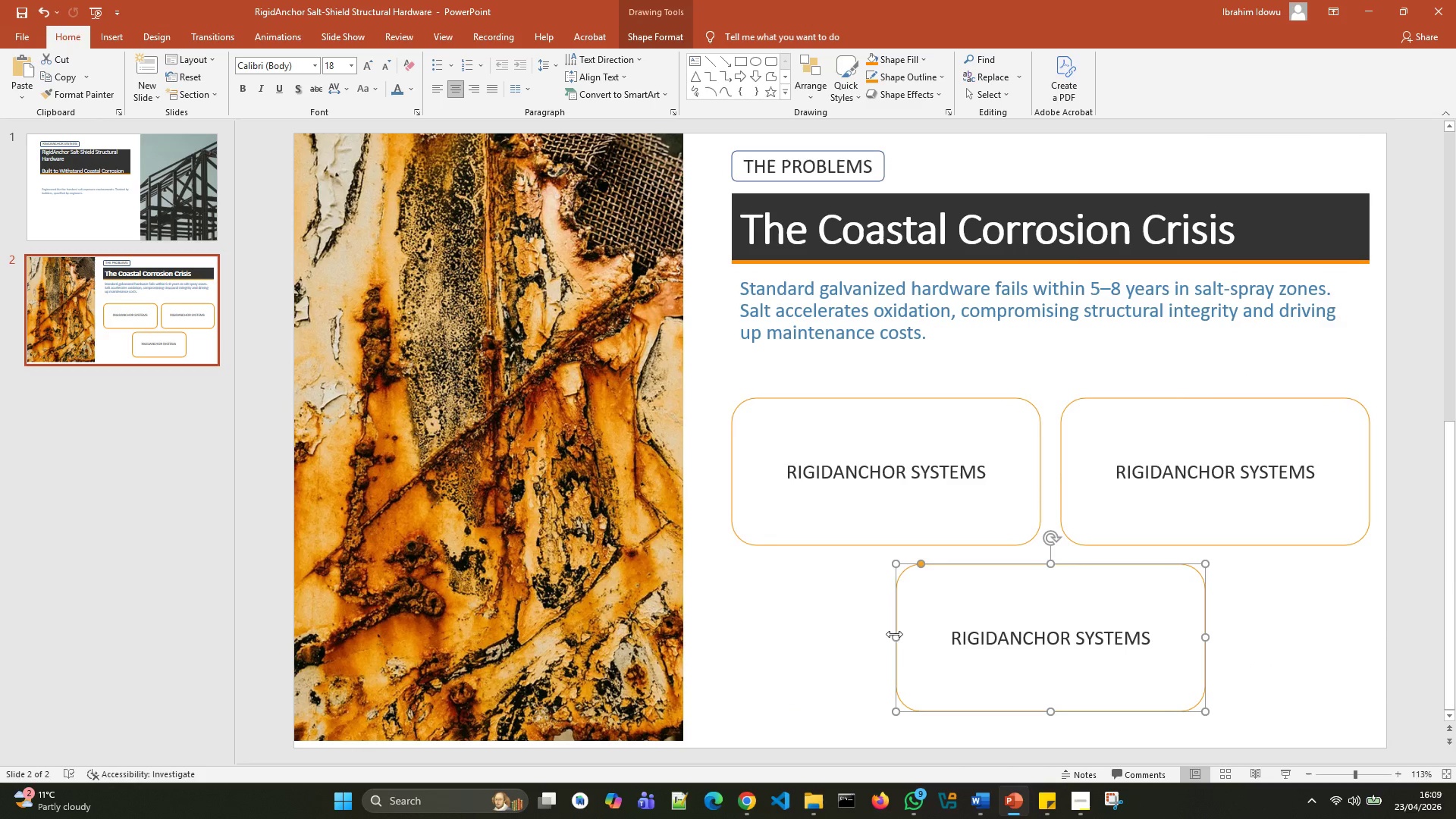 
left_click_drag(start_coordinate=[899, 636], to_coordinate=[731, 654])
 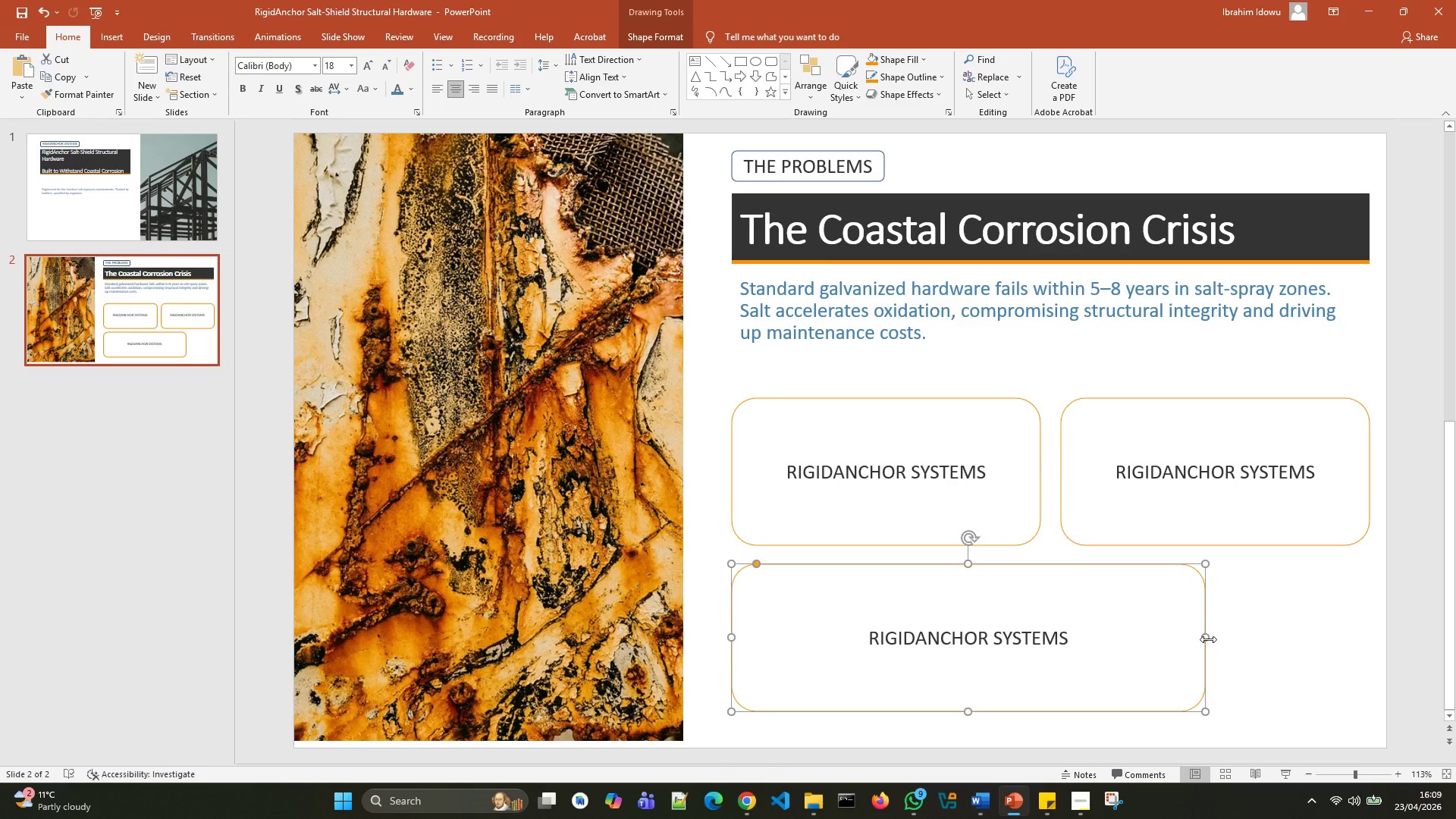 
left_click_drag(start_coordinate=[1208, 639], to_coordinate=[1369, 636])
 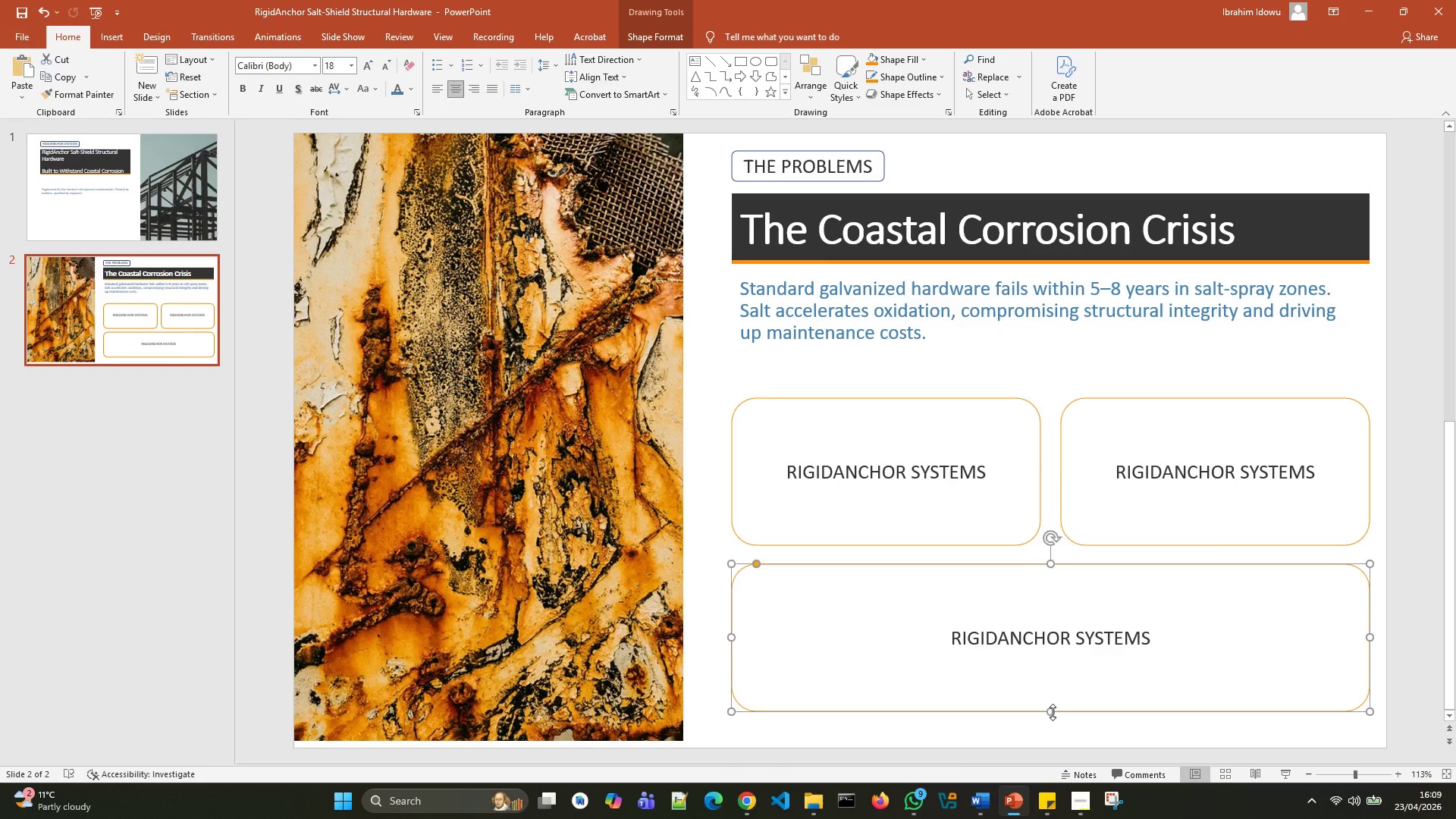 
left_click_drag(start_coordinate=[1052, 712], to_coordinate=[1054, 667])
 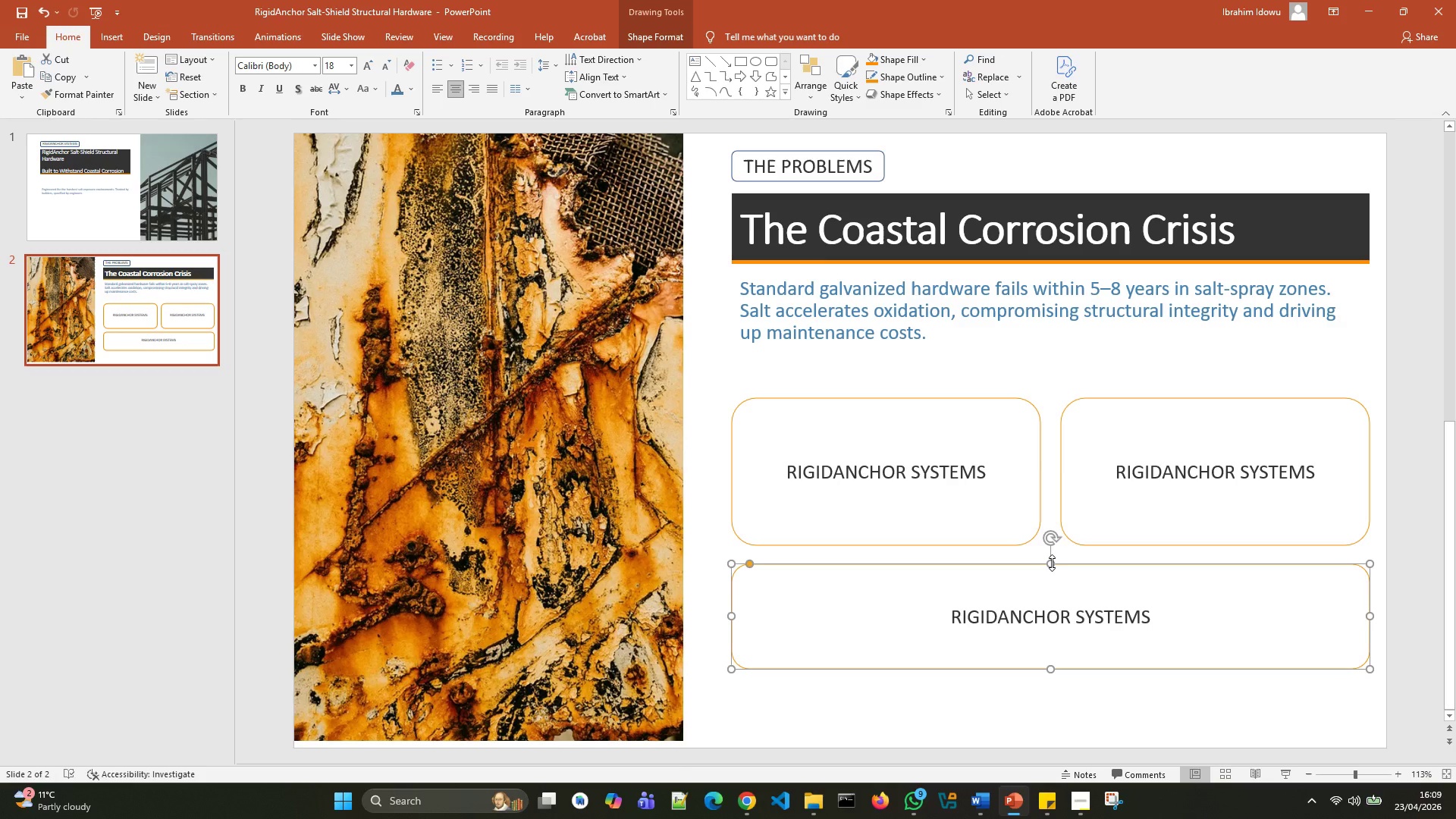 
left_click_drag(start_coordinate=[1052, 563], to_coordinate=[1057, 576])
 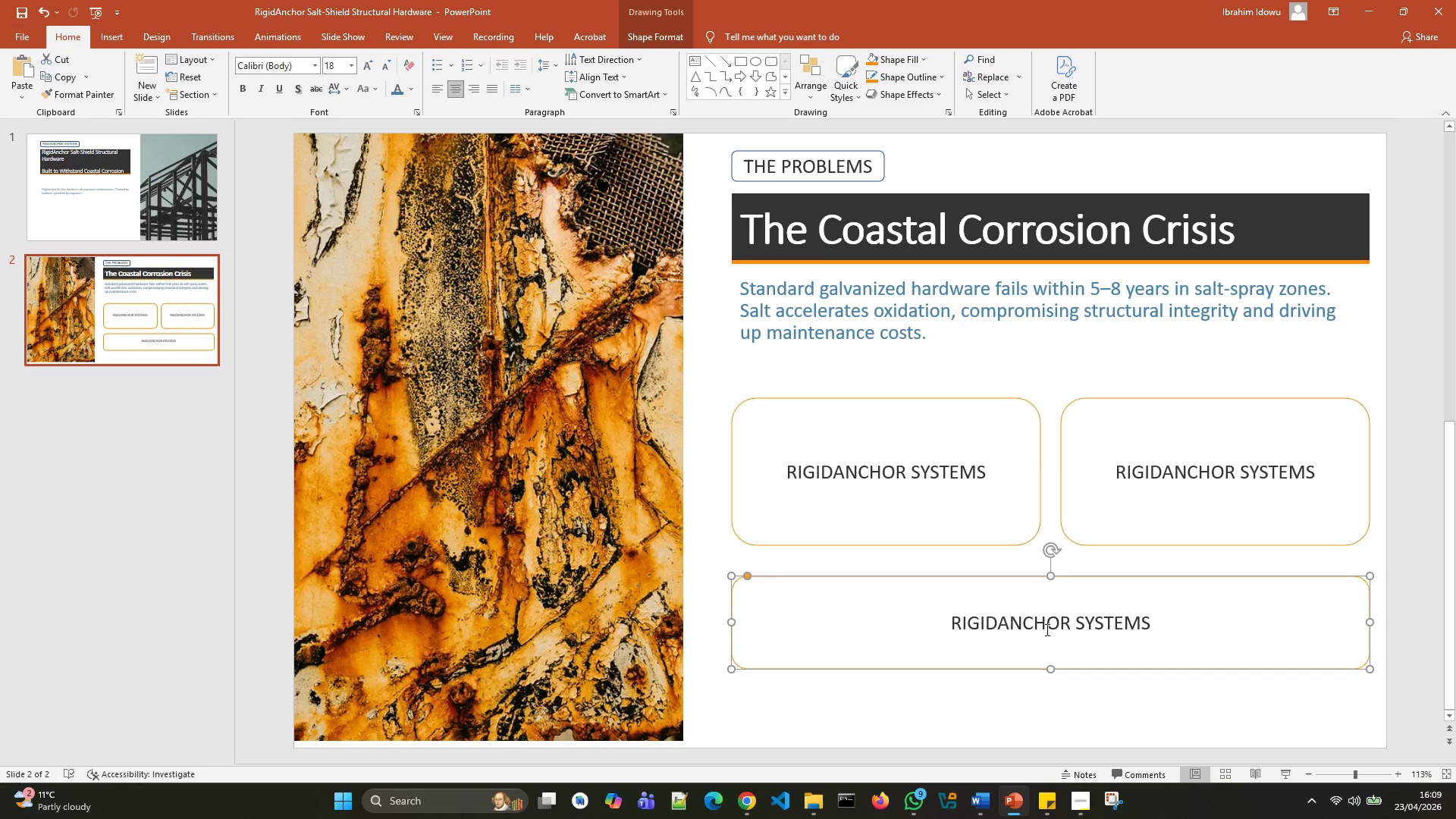 
wait(6.95)
 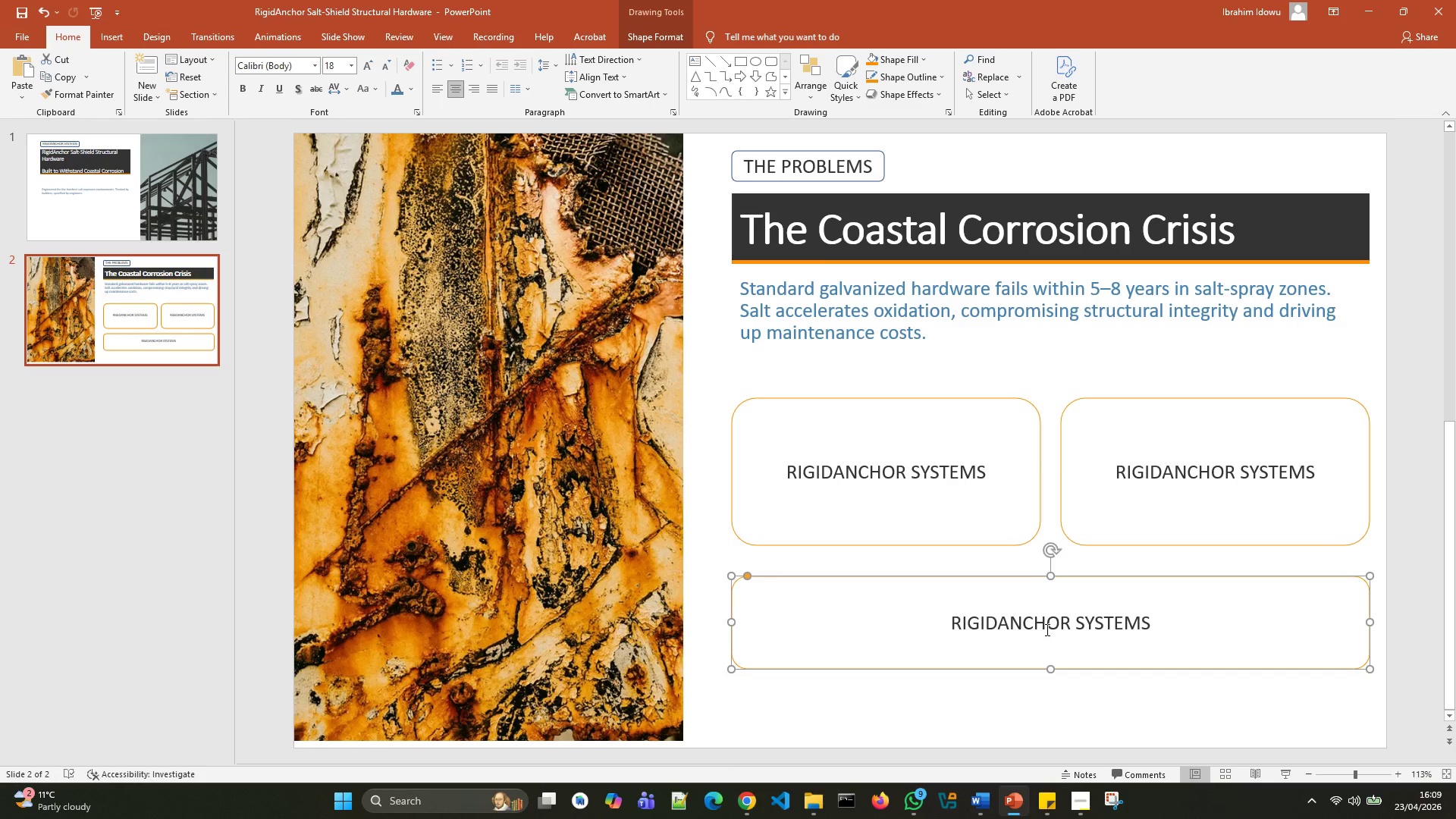 
right_click([965, 579])
 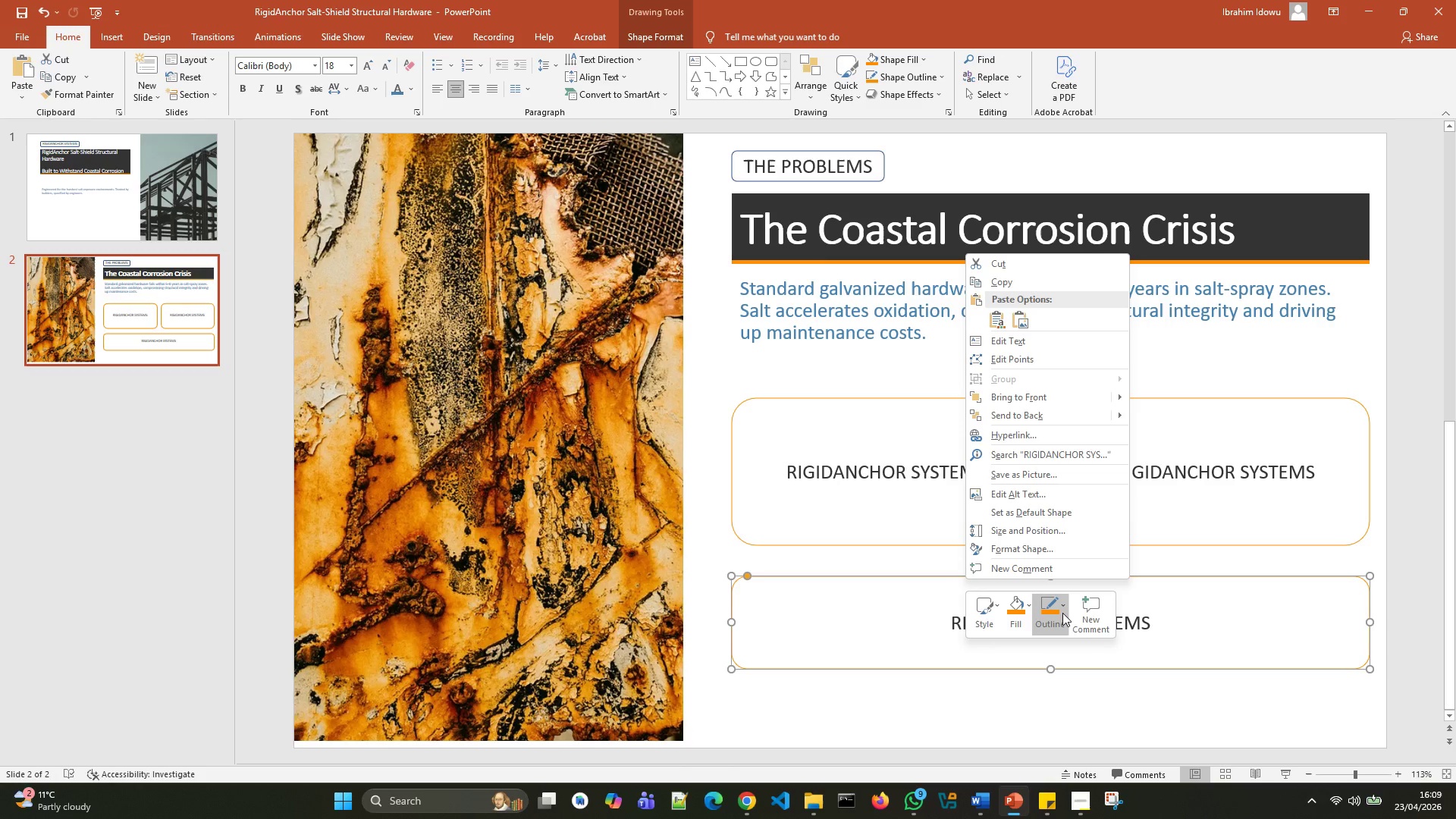 
left_click([1063, 613])
 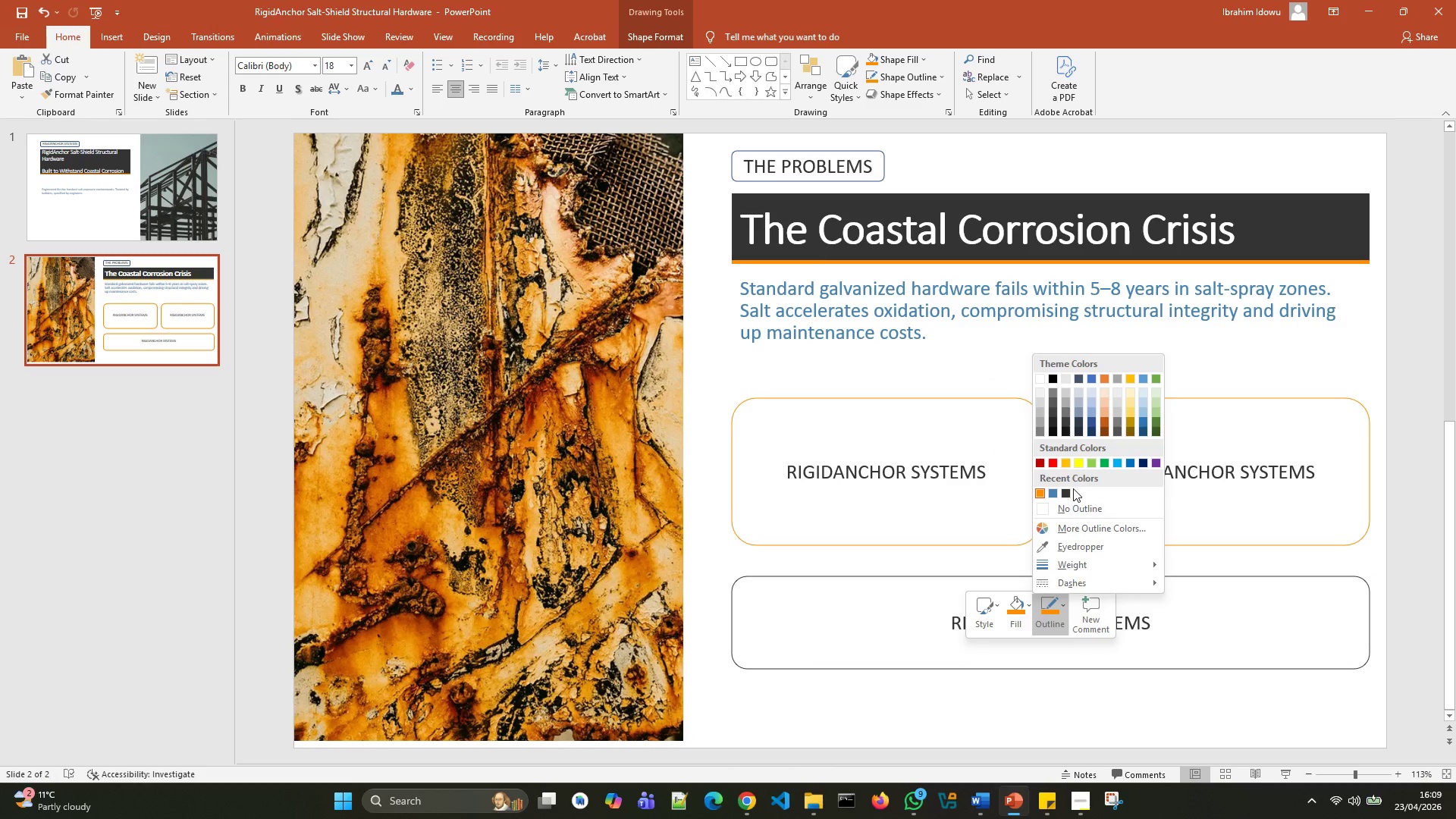 
left_click([1067, 496])
 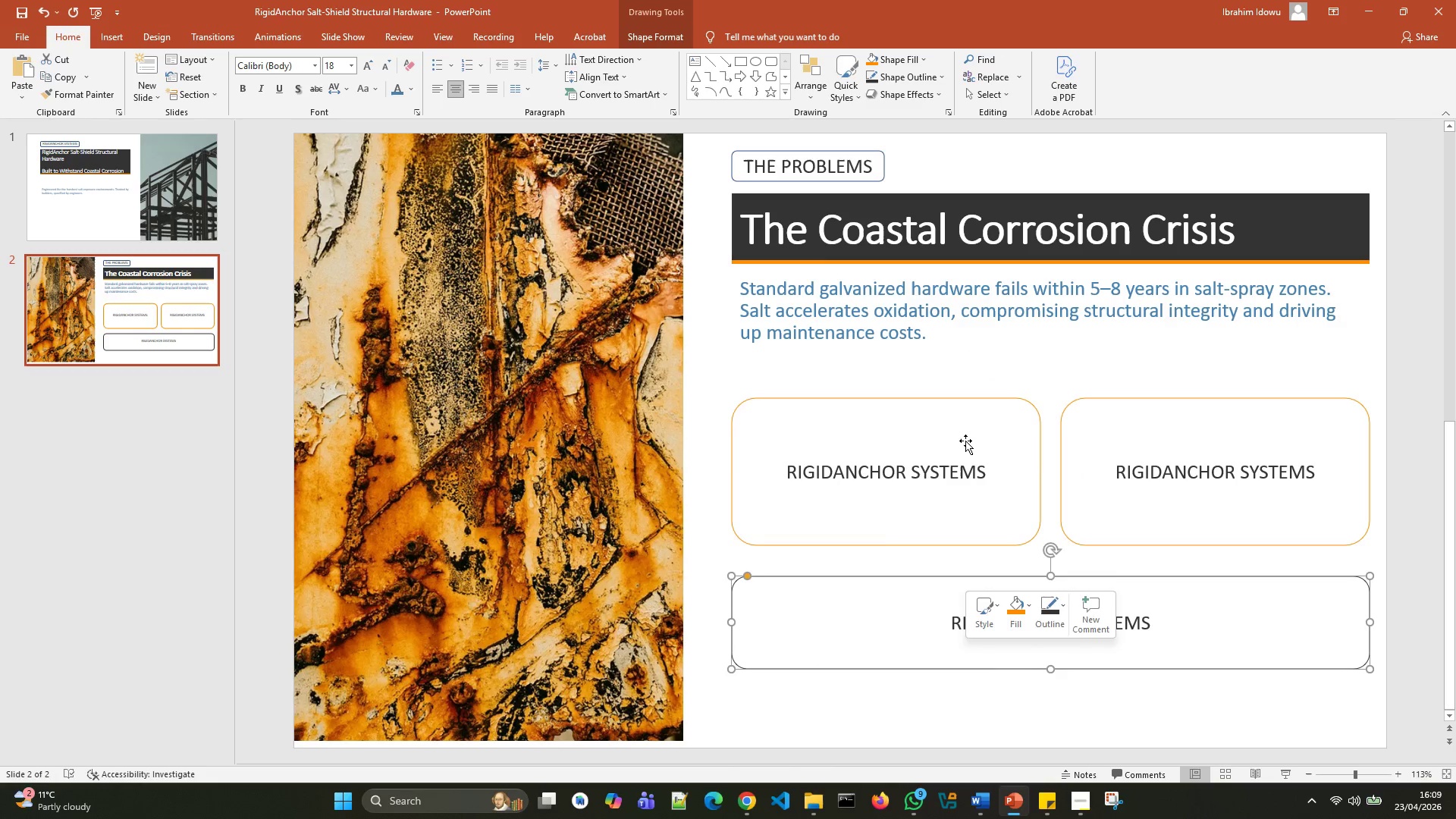 
left_click([965, 440])
 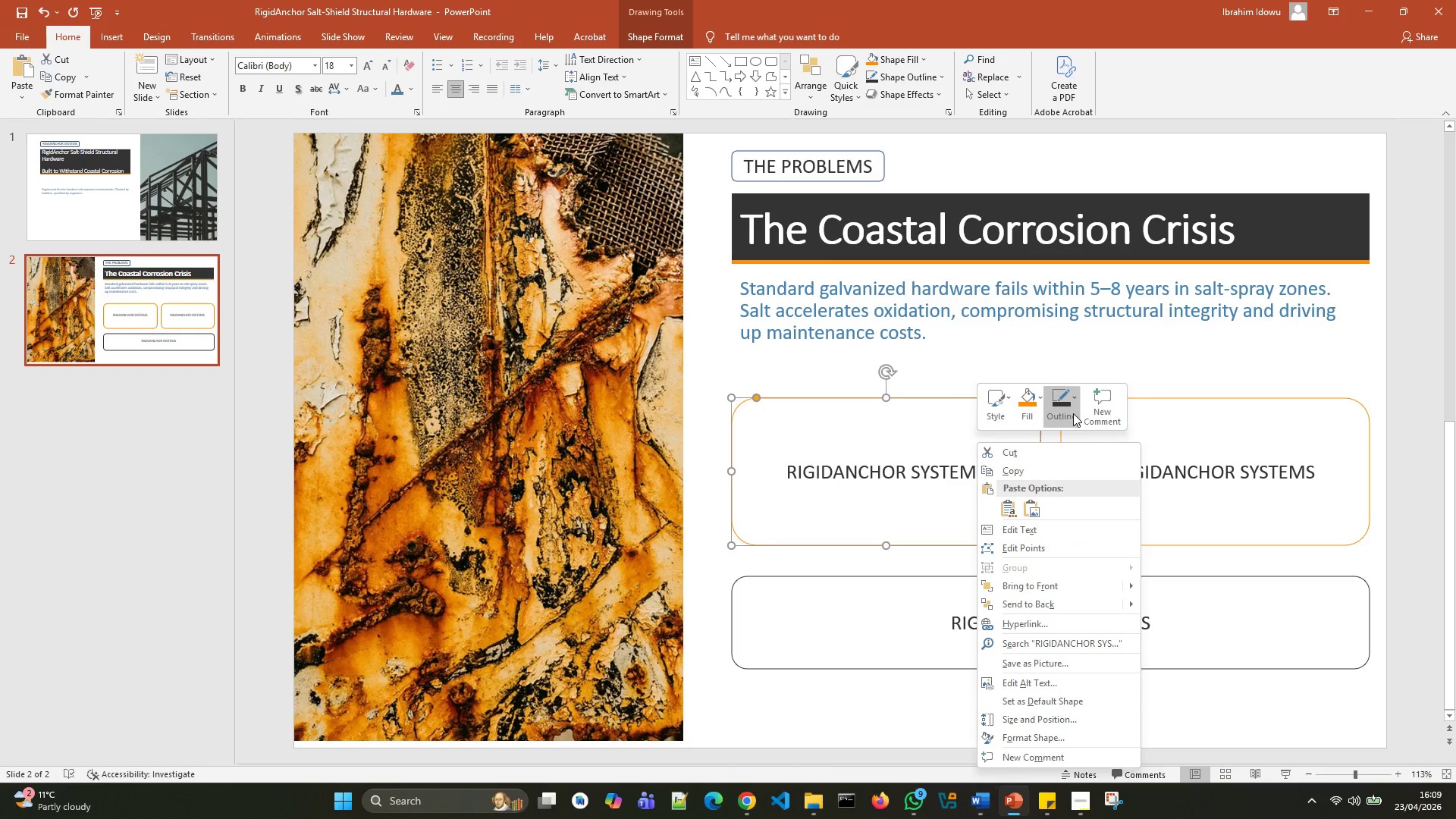 
wait(5.03)
 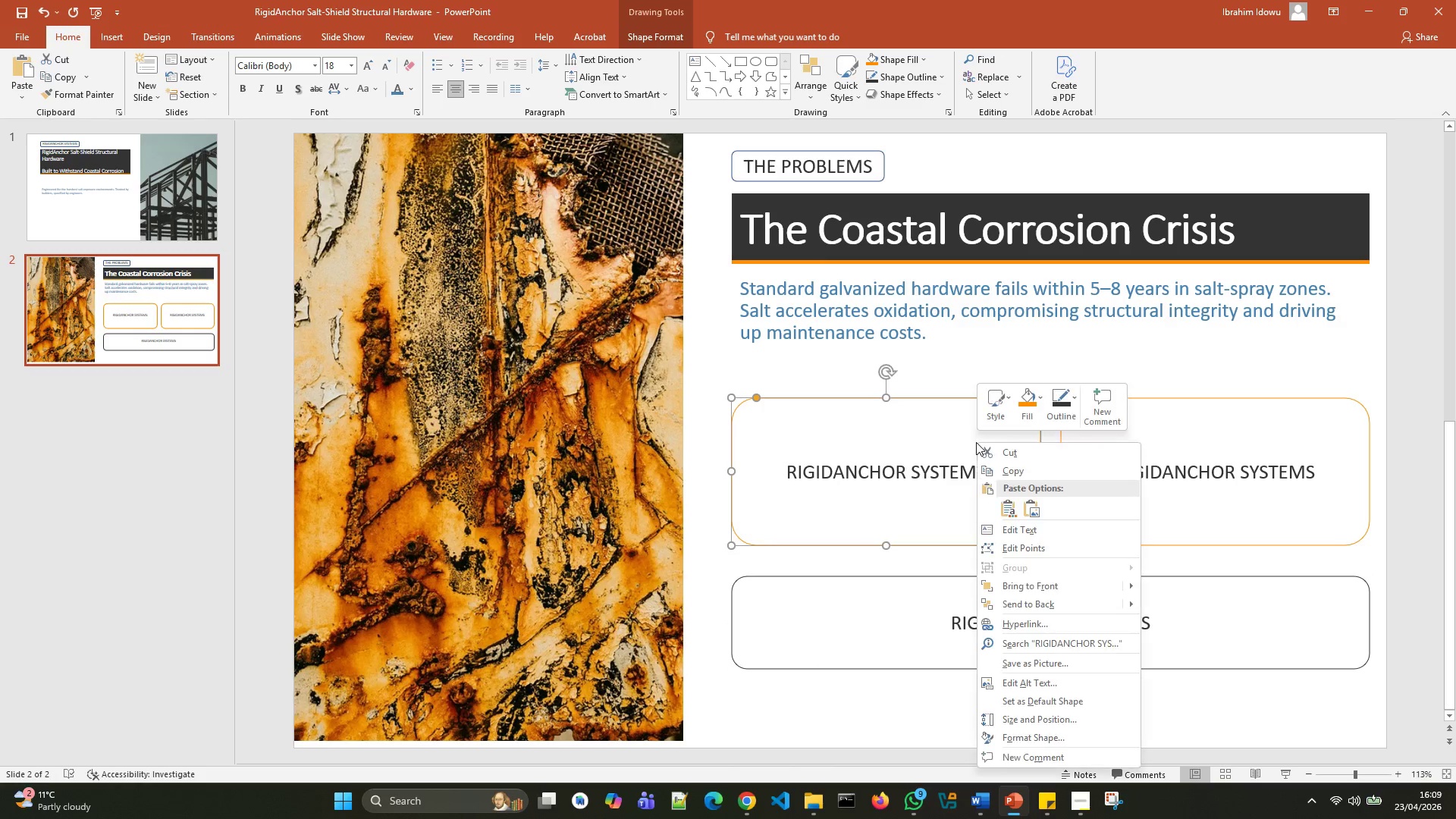 
left_click([1056, 398])
 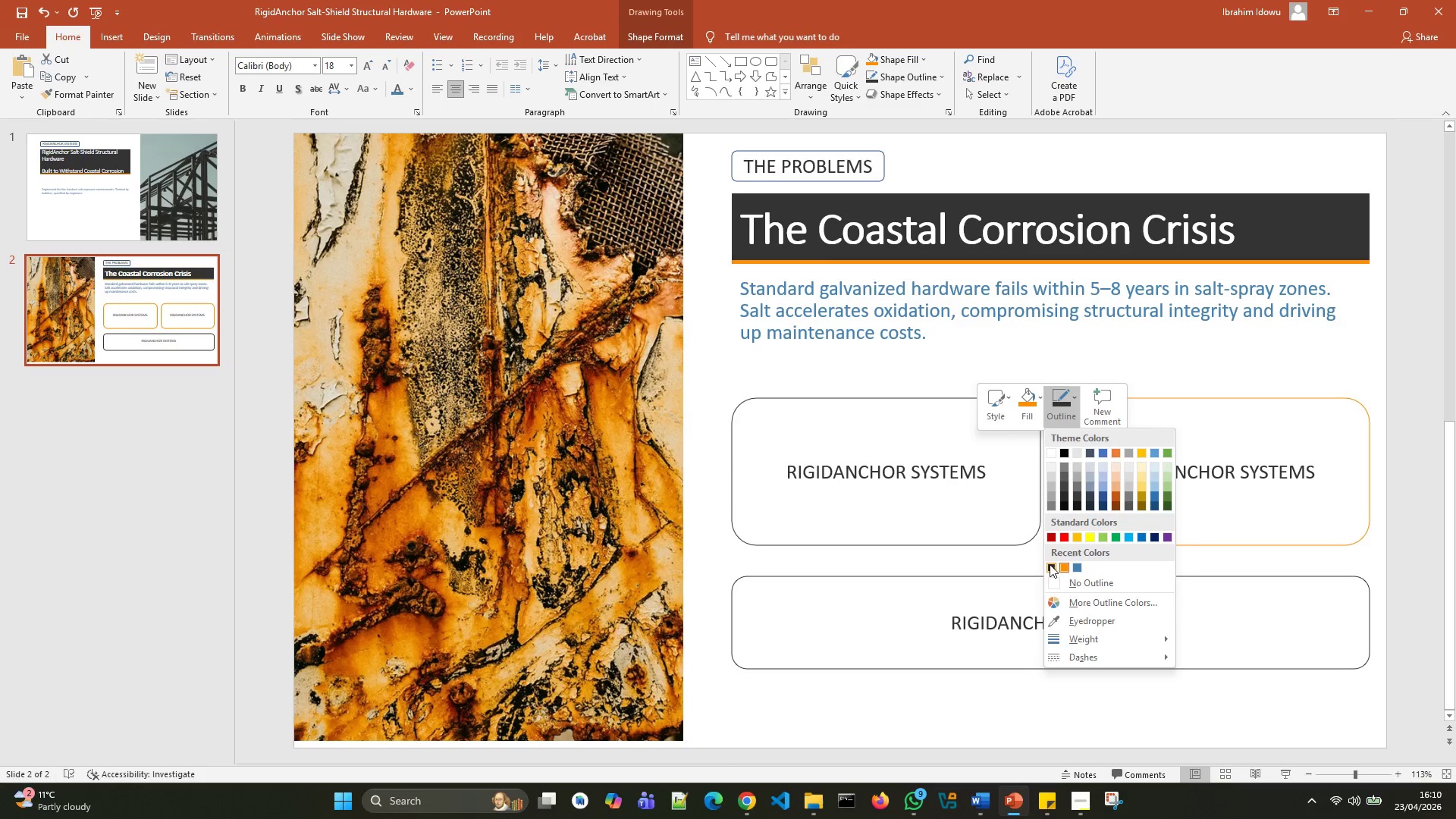 
left_click([1132, 494])
 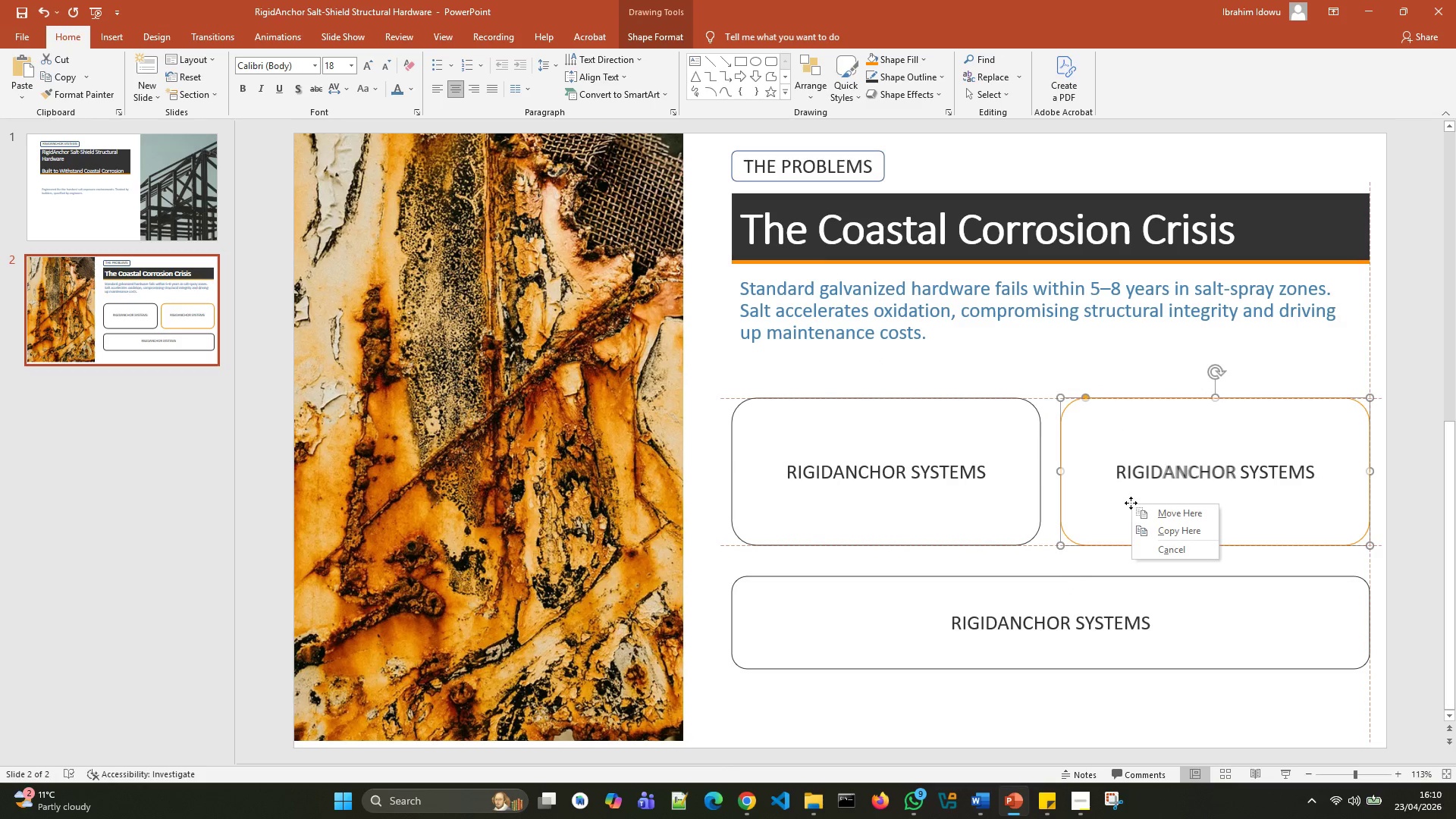 
right_click([1127, 502])
 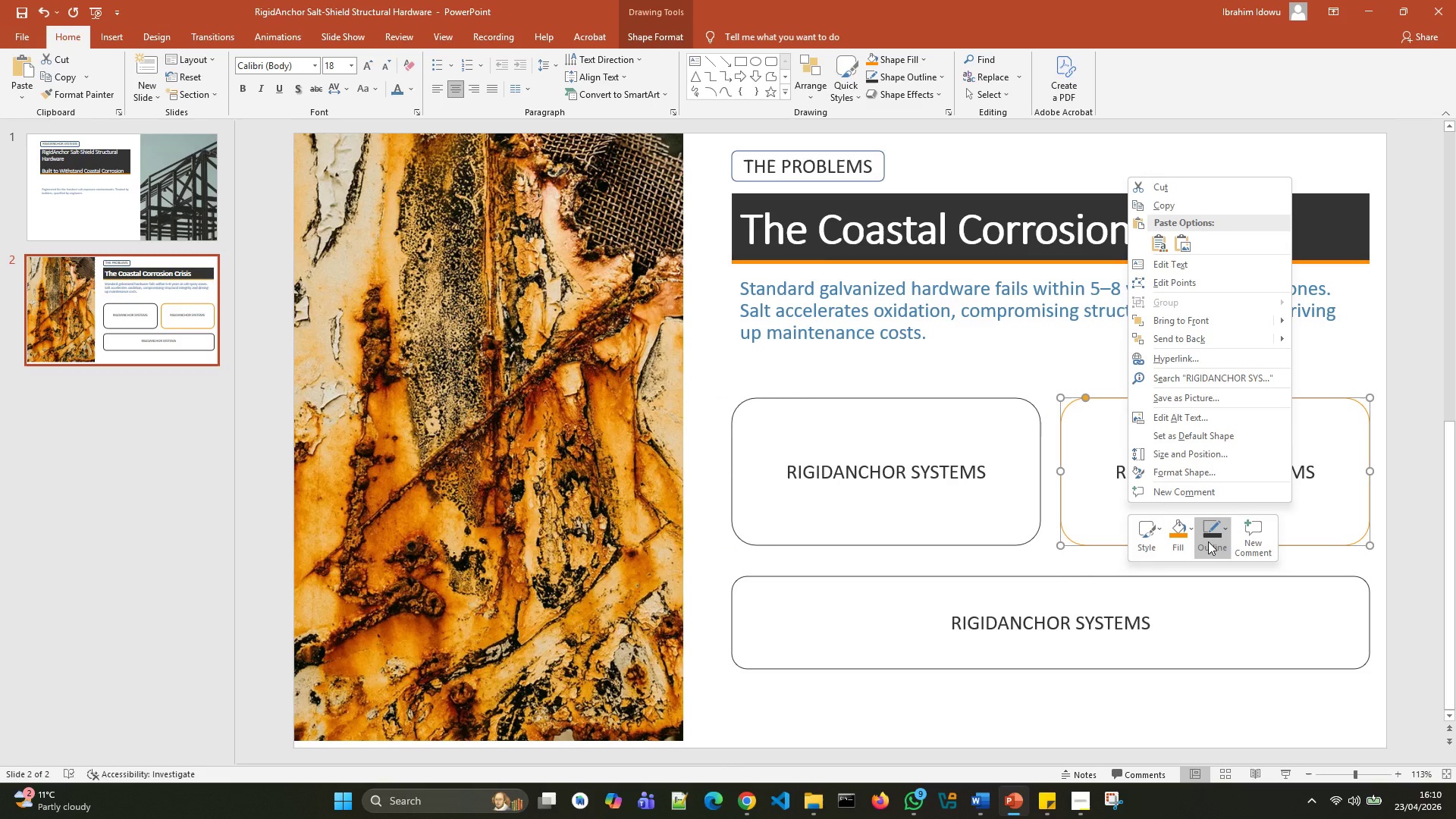 
left_click([1208, 541])
 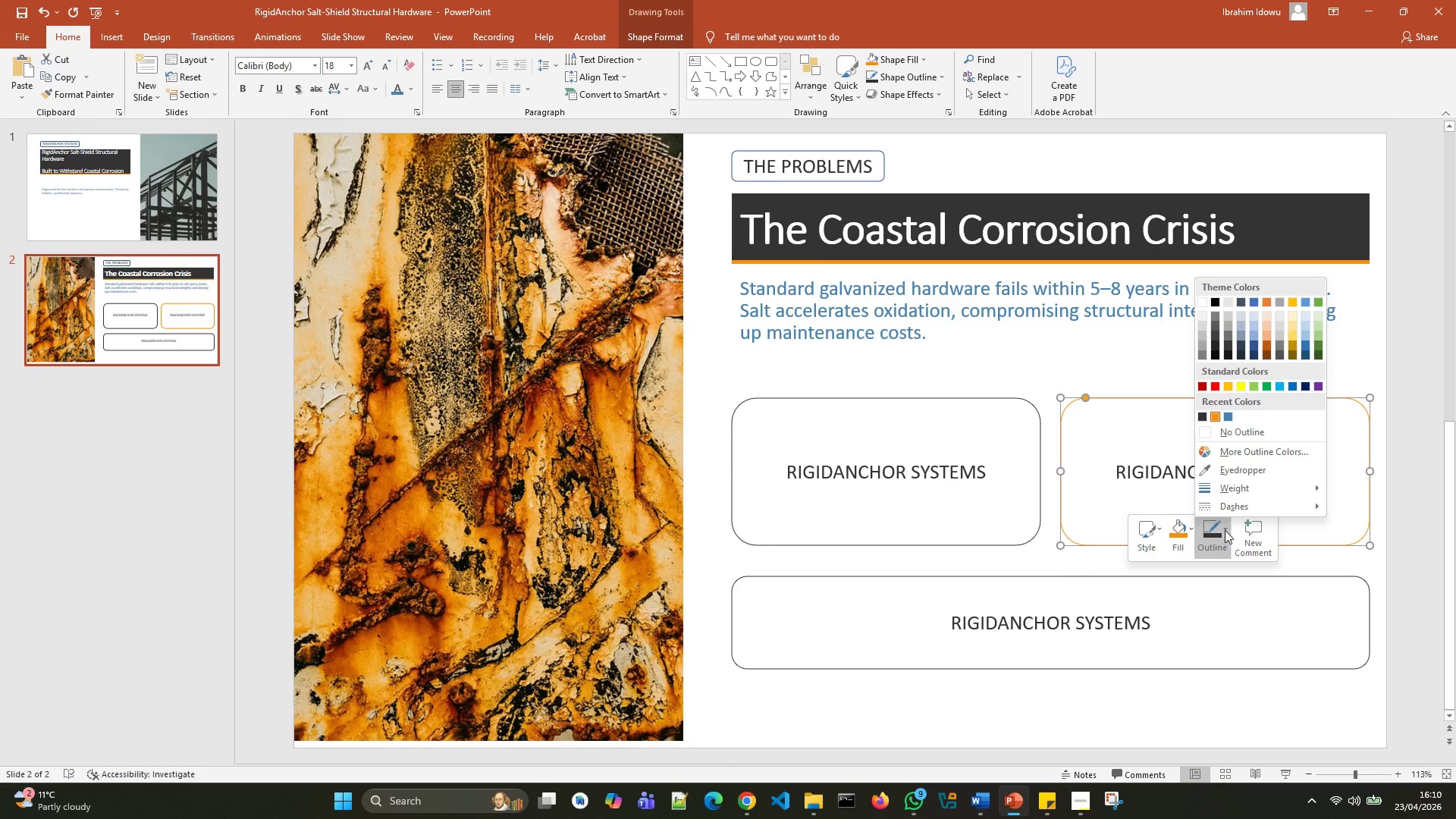 
left_click([1225, 530])
 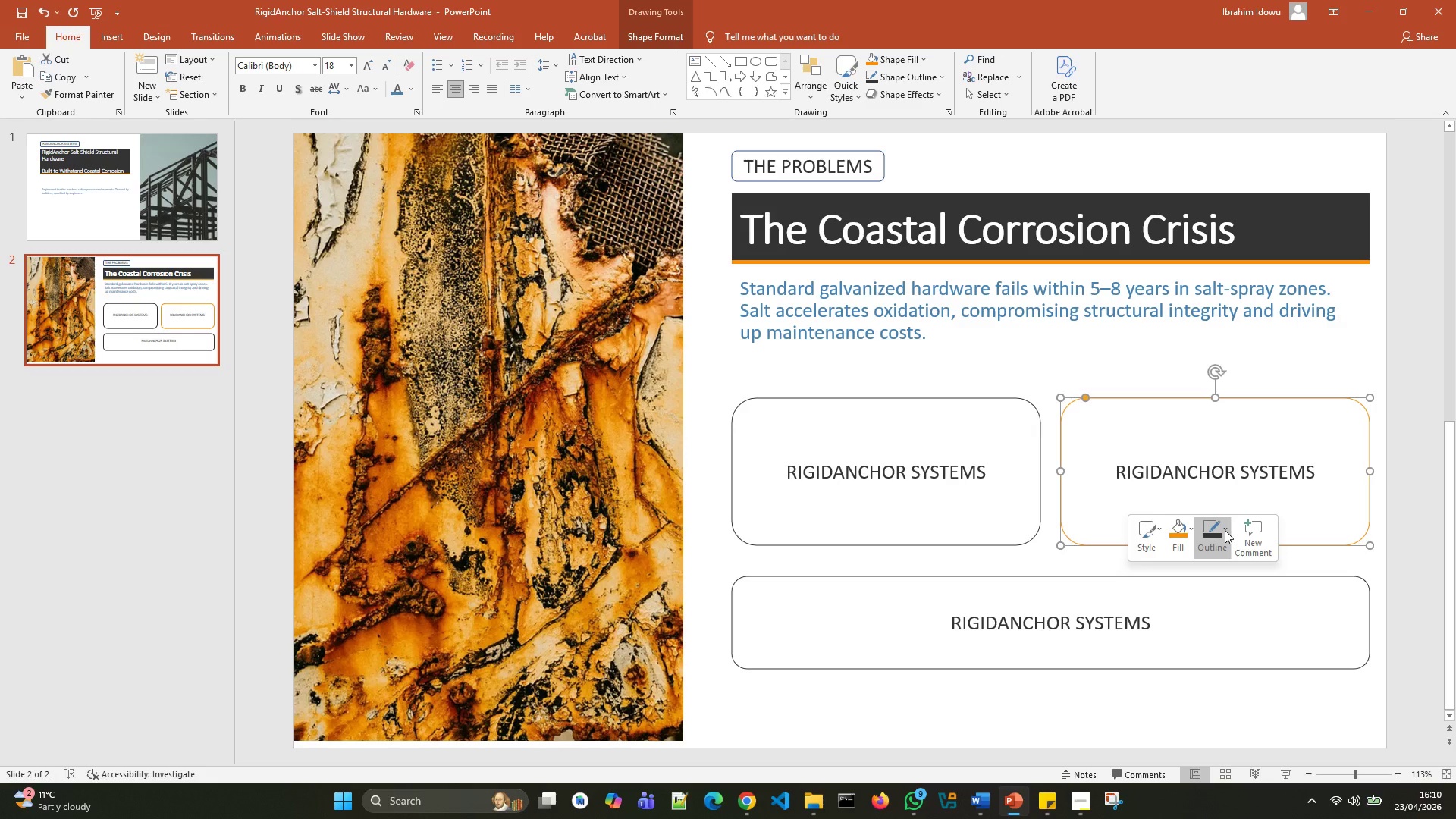 
left_click([1225, 530])
 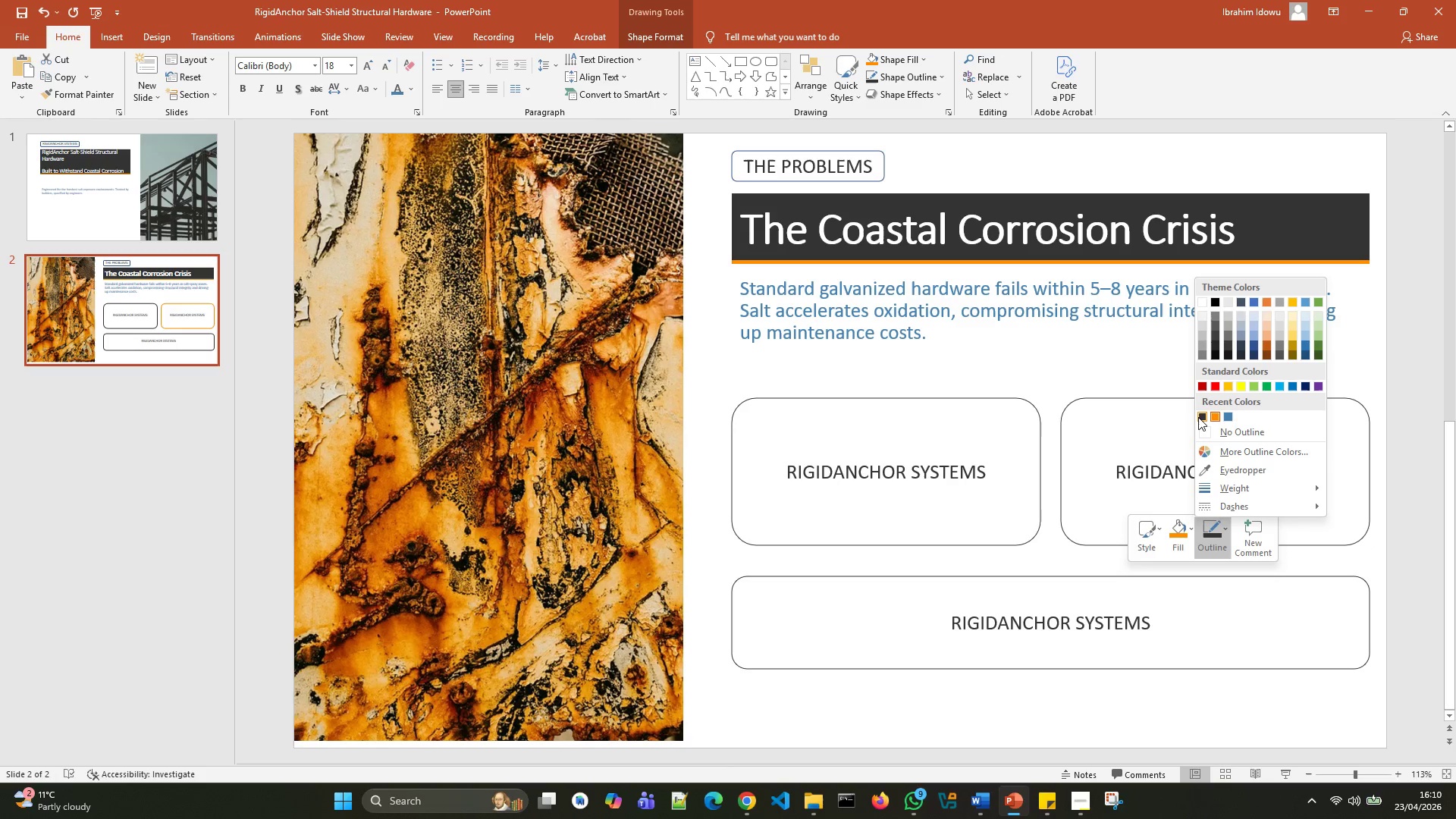 
left_click([1198, 417])
 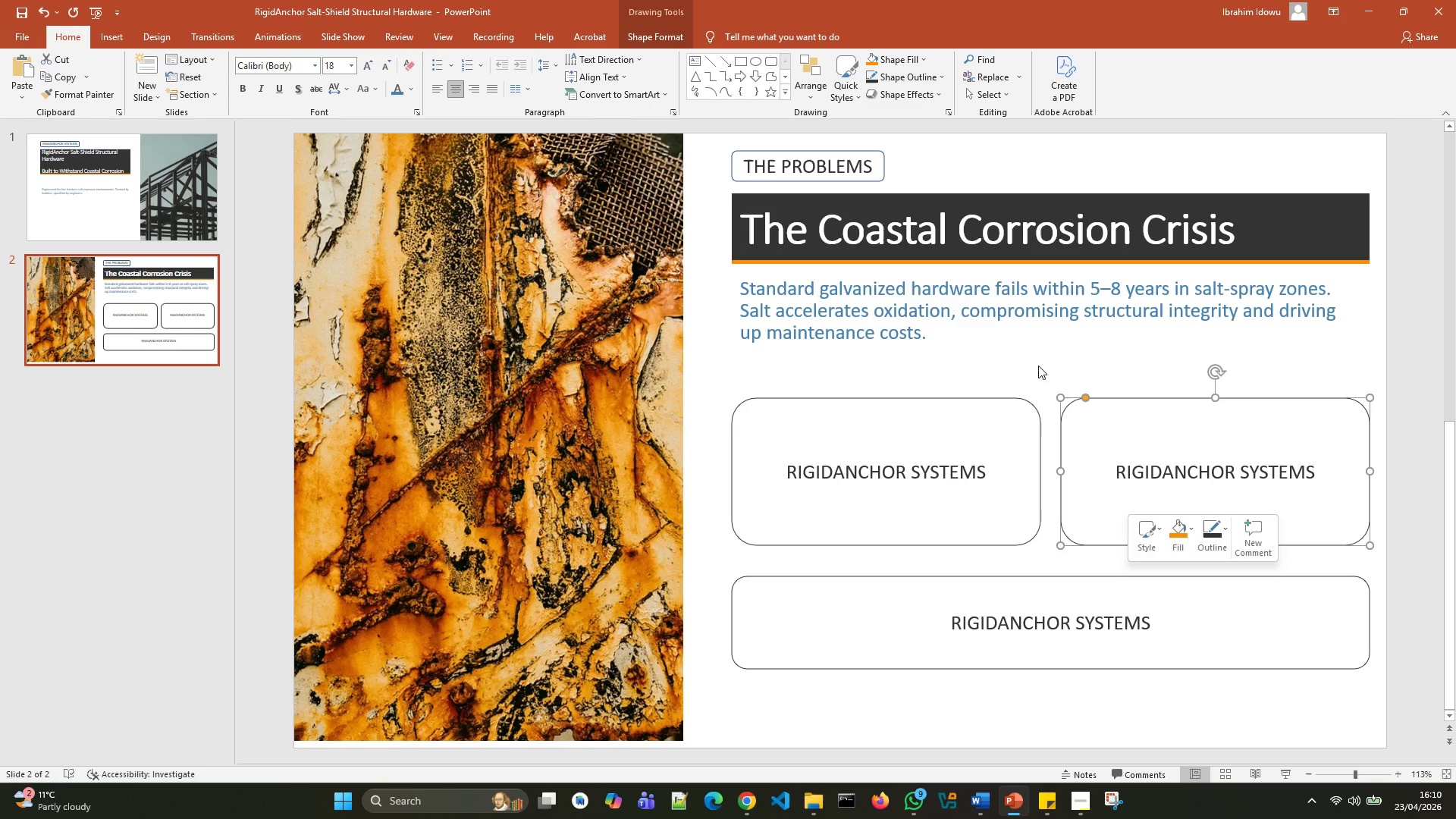 
left_click([1038, 366])
 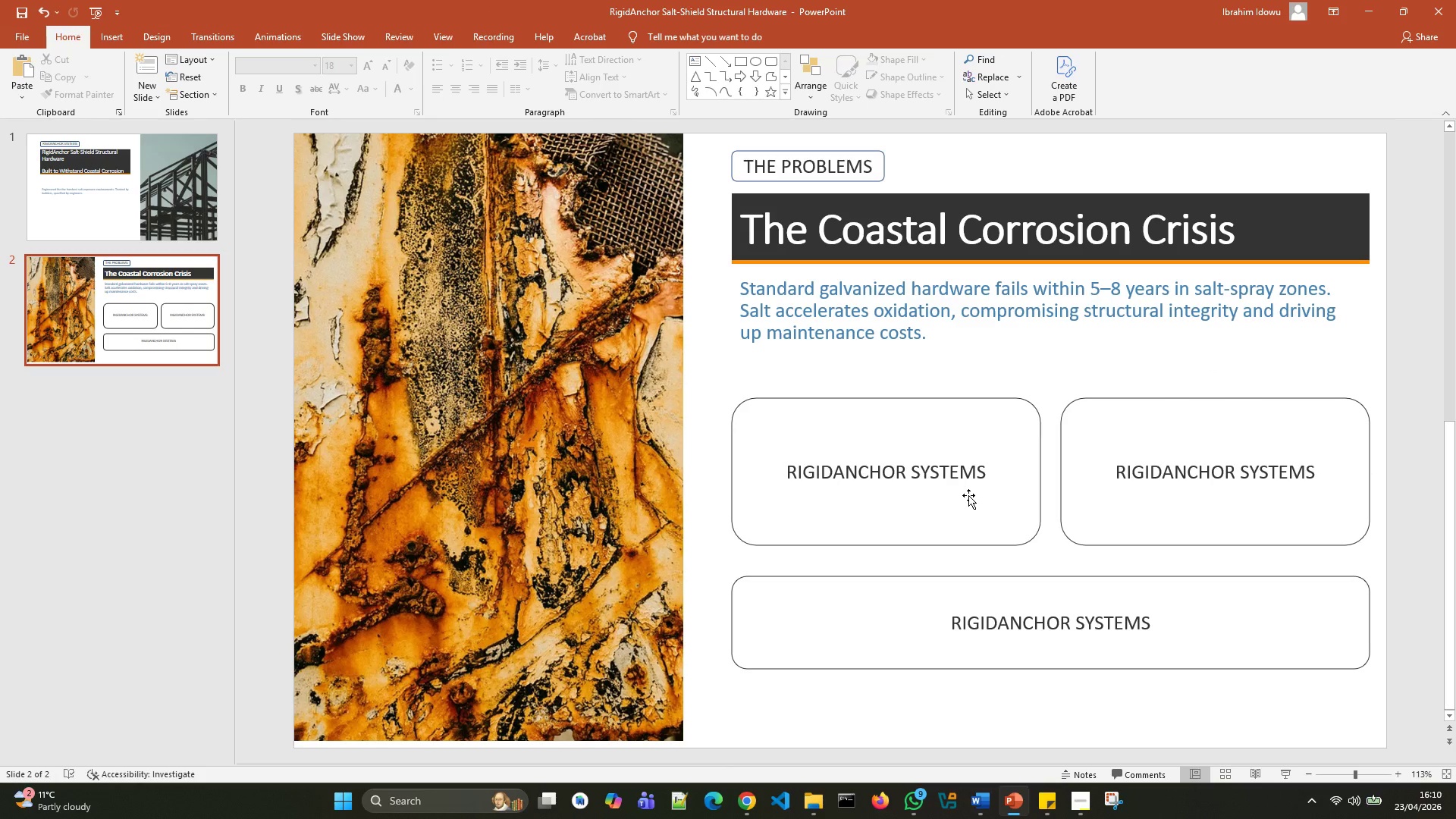 
left_click([962, 479])
 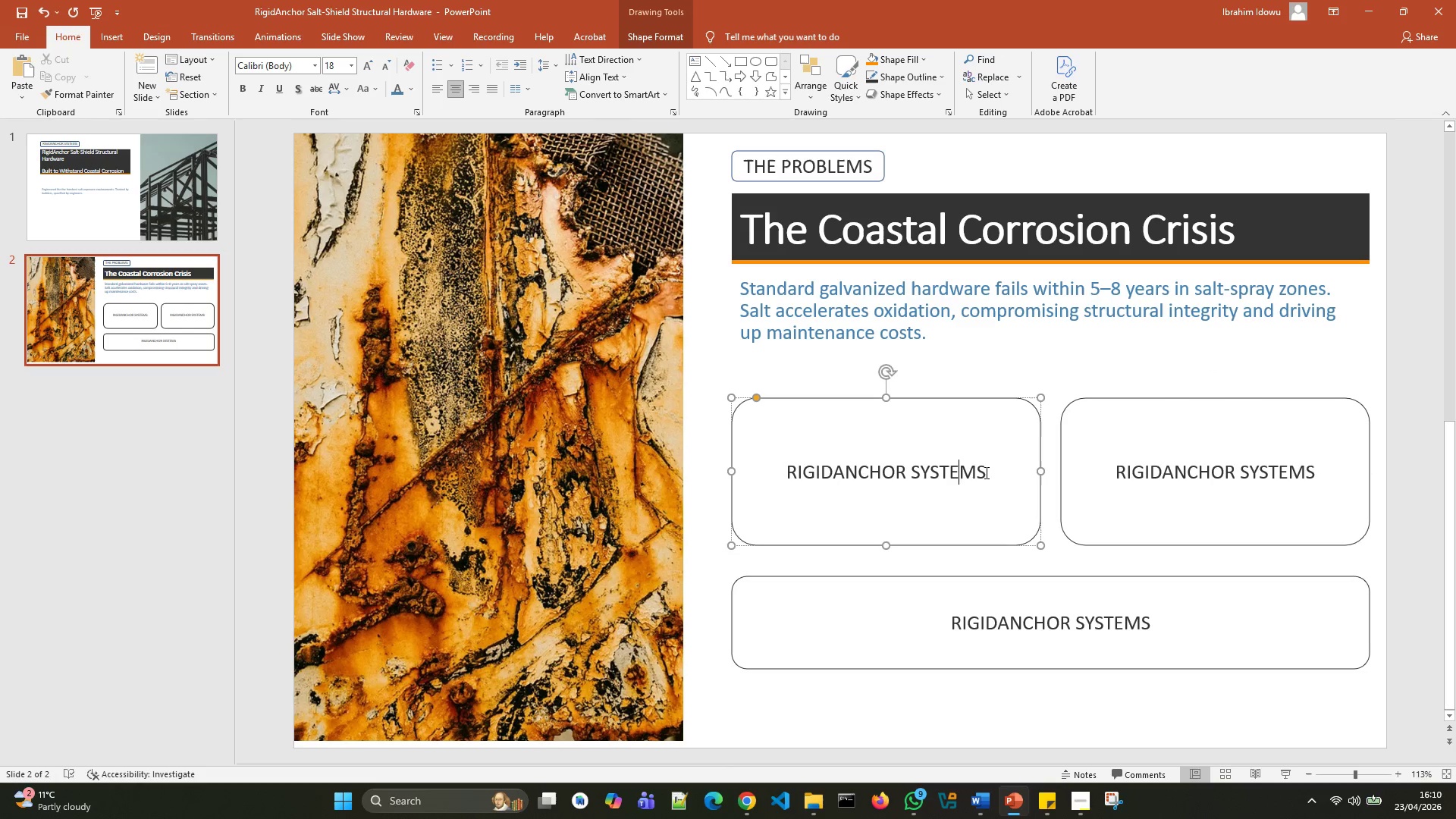 
left_click([985, 472])
 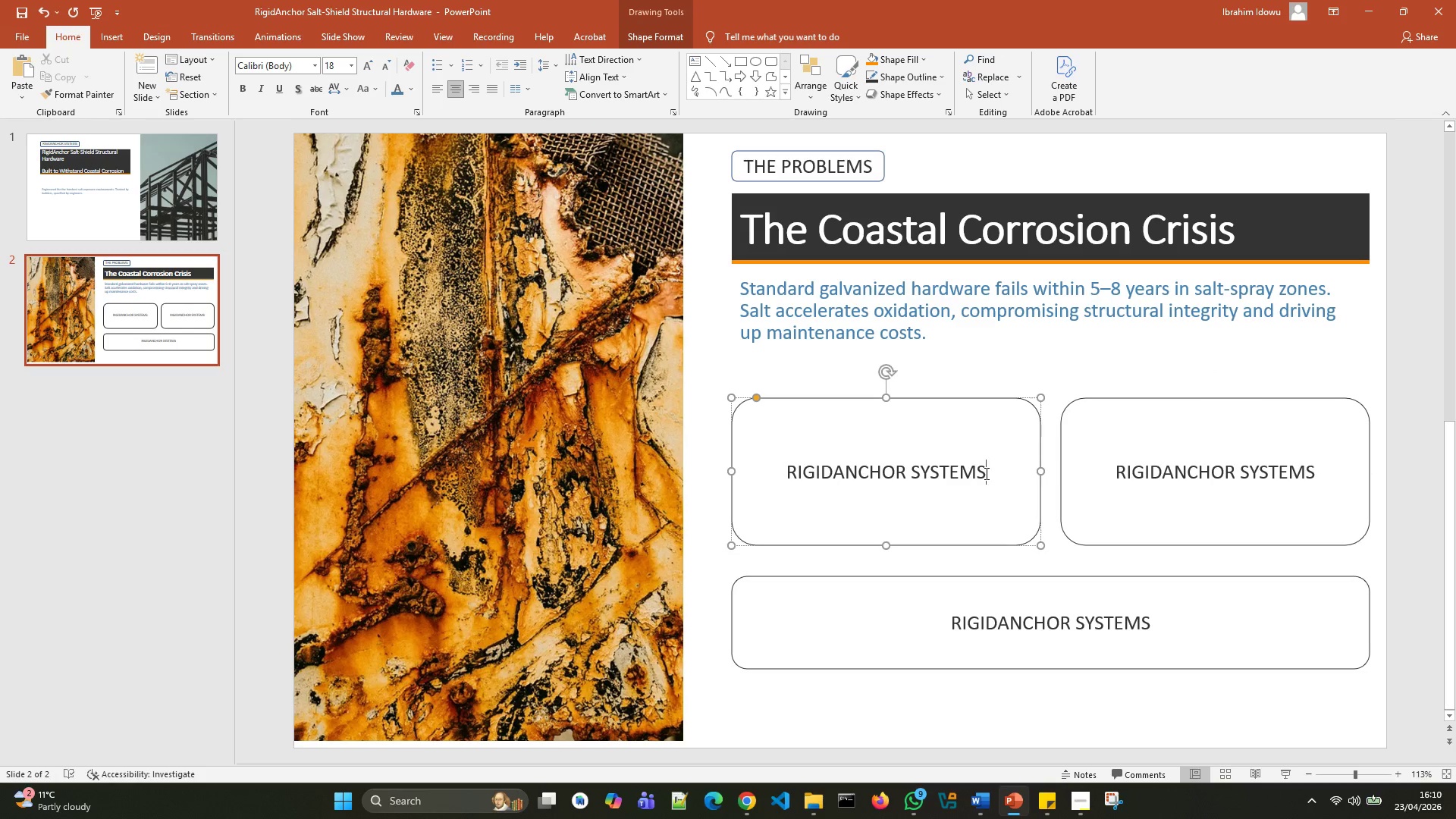 
hold_key(key=Backspace, duration=1.19)
 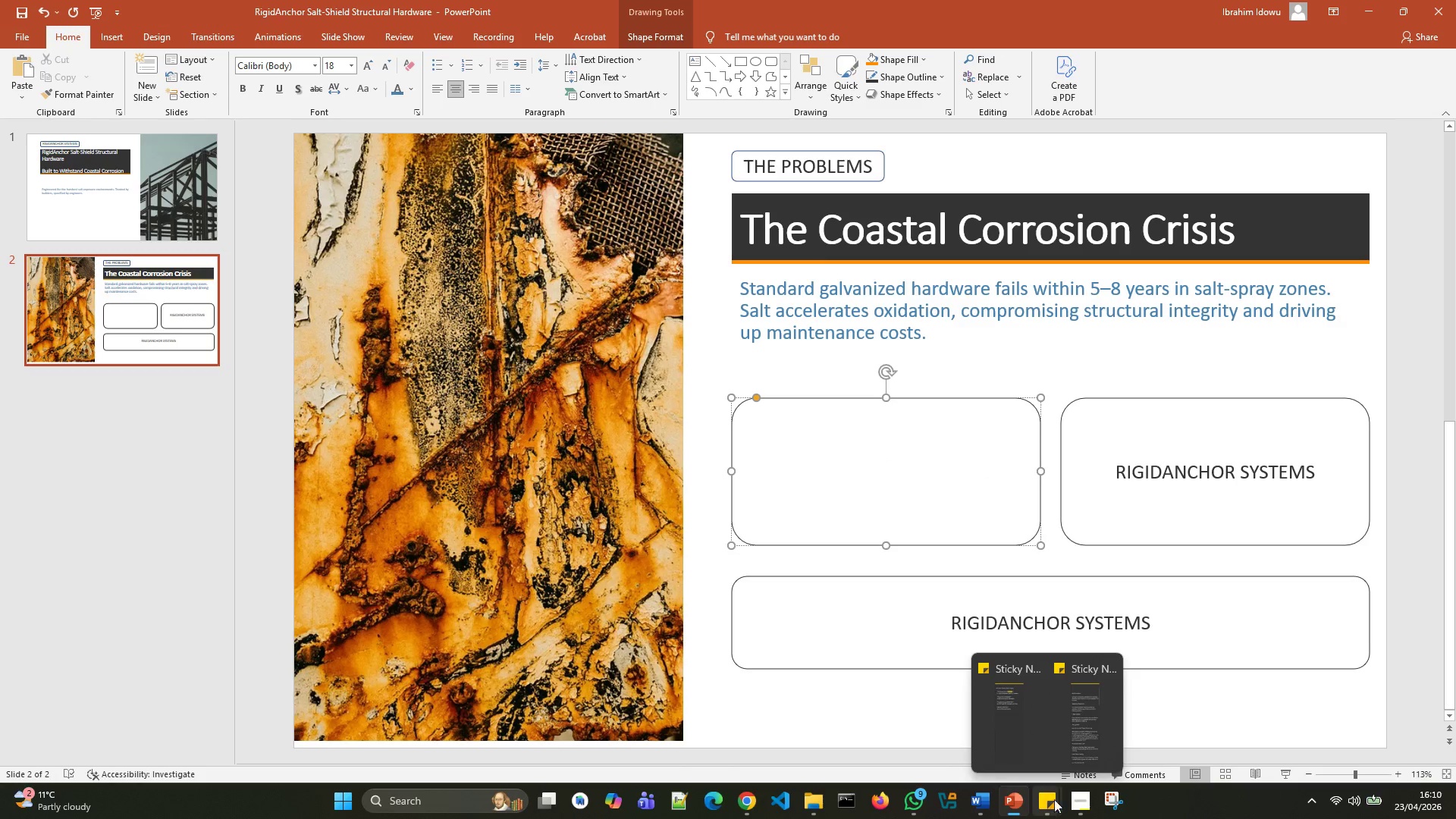 
left_click([1090, 739])
 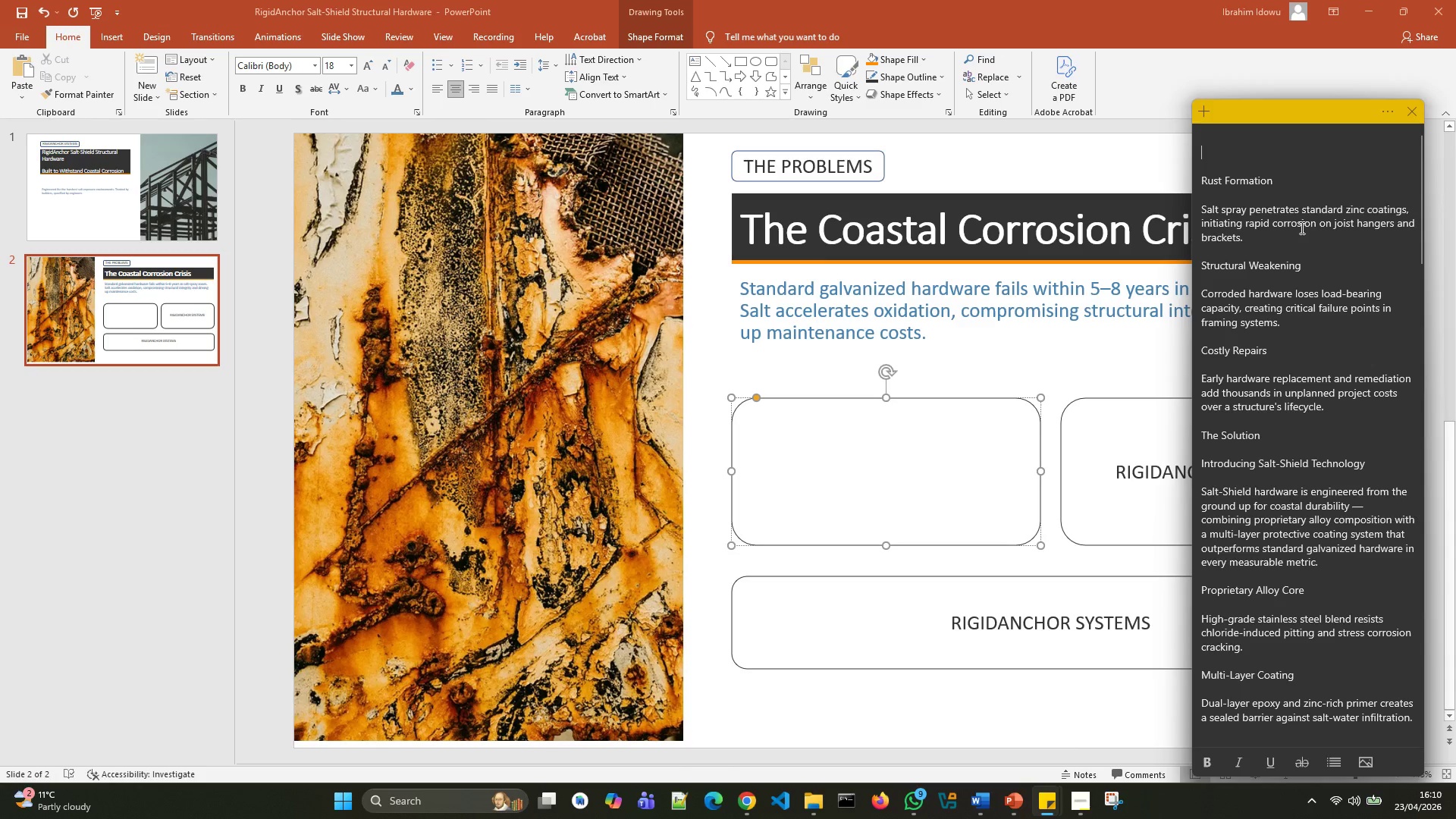 
left_click_drag(start_coordinate=[1263, 240], to_coordinate=[1182, 177])
 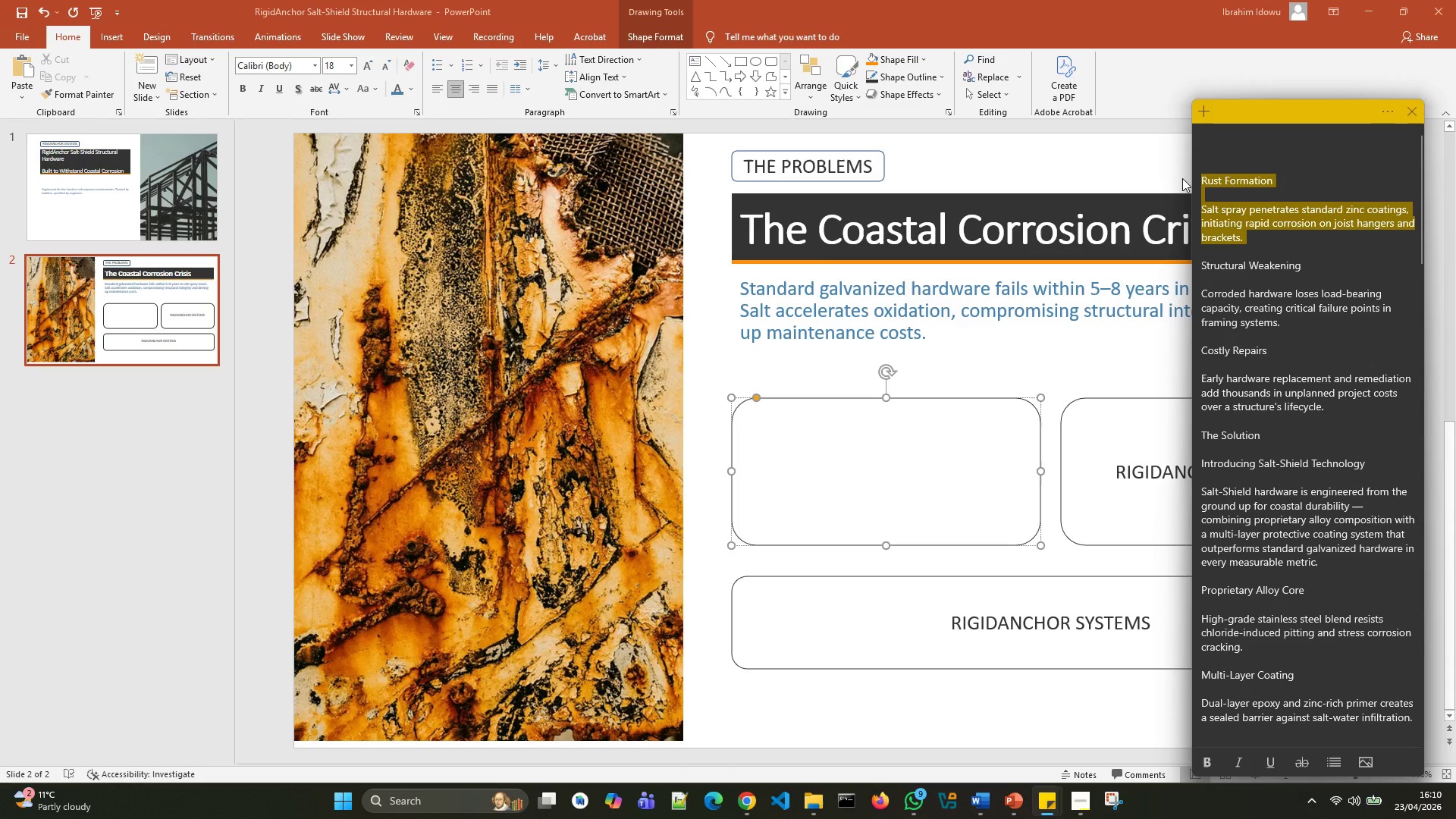 
key(Control+X)
 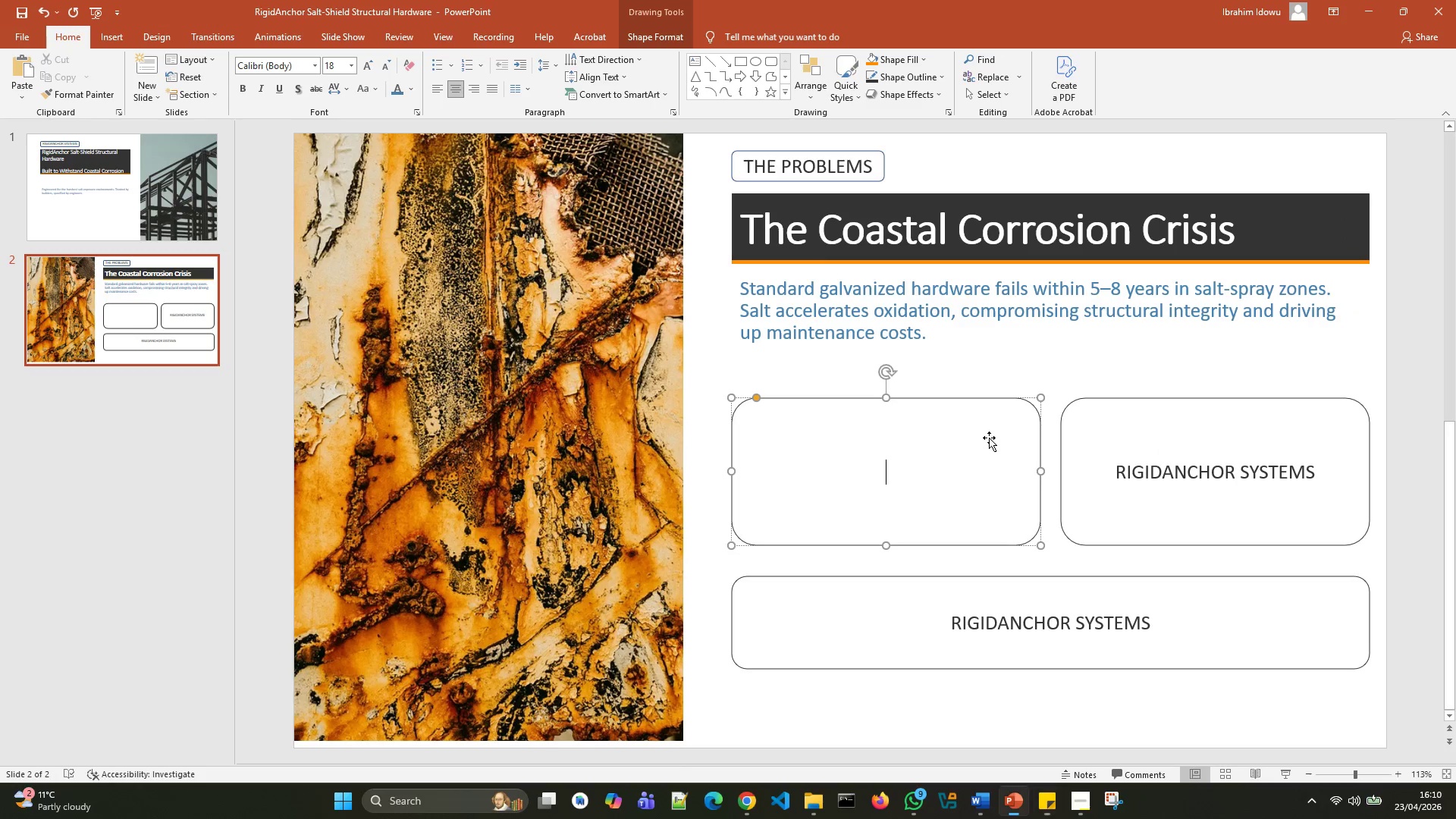 
key(Control+V)
 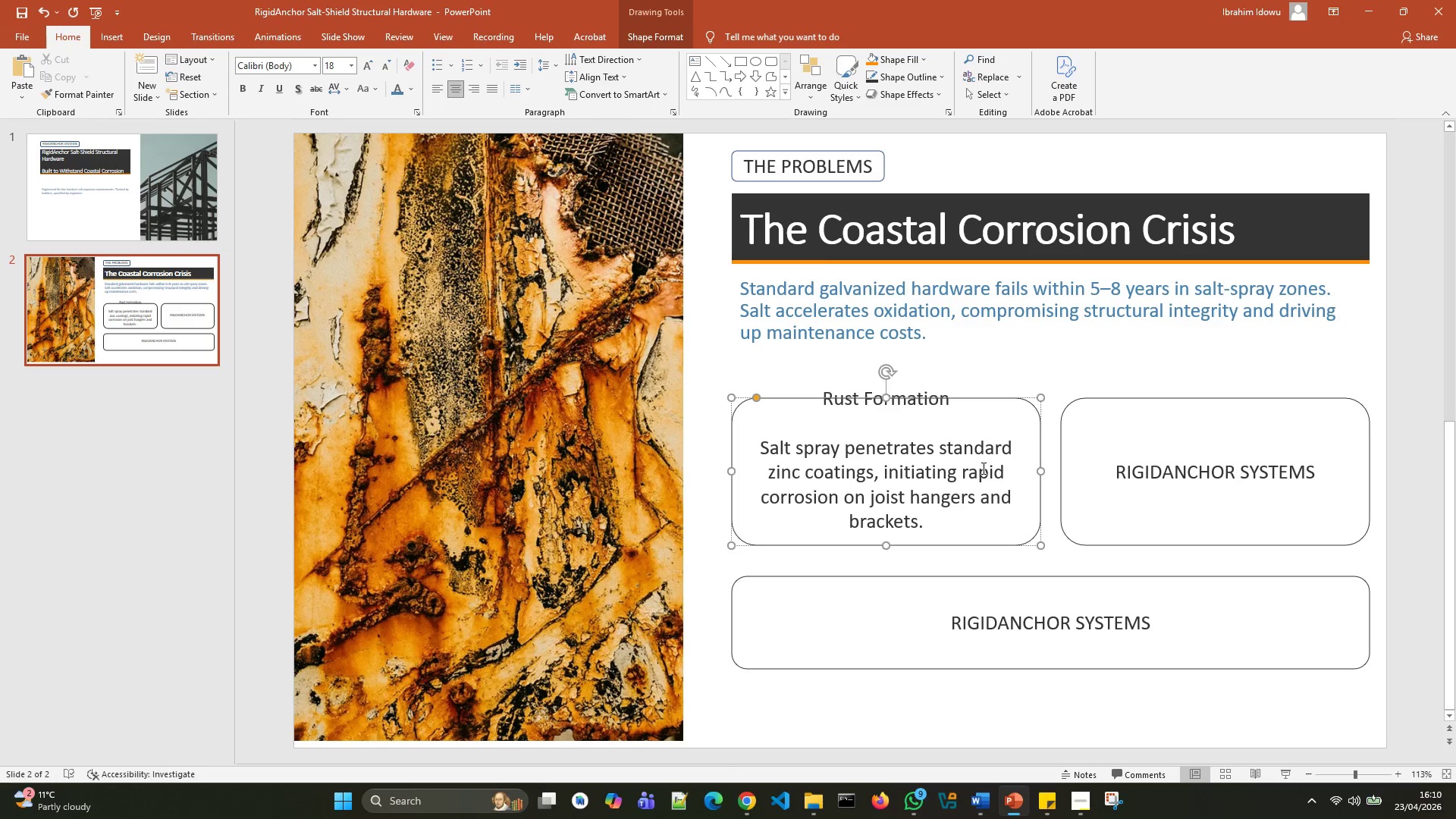 
key(Backspace)
 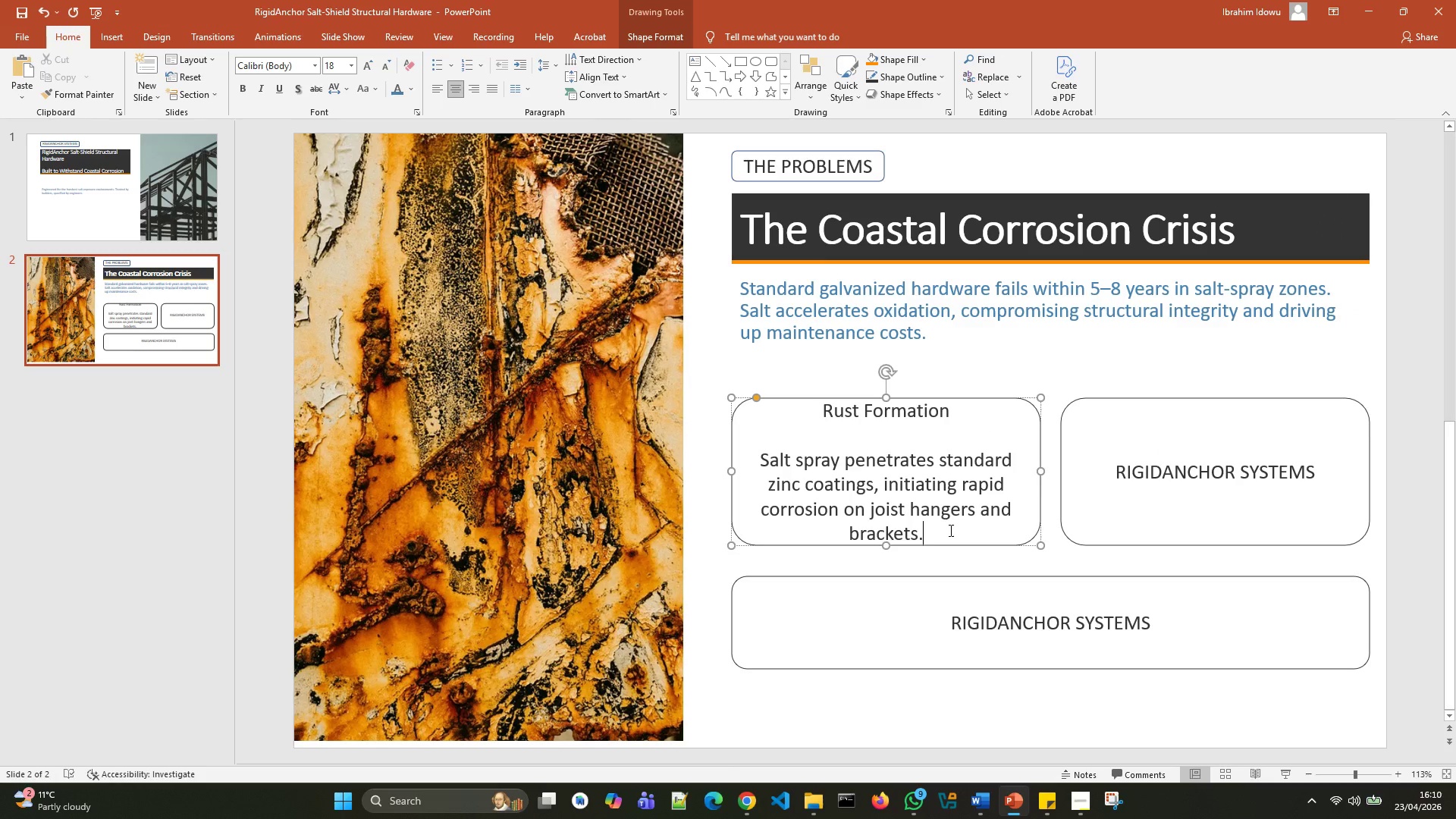 
left_click_drag(start_coordinate=[948, 532], to_coordinate=[773, 456])
 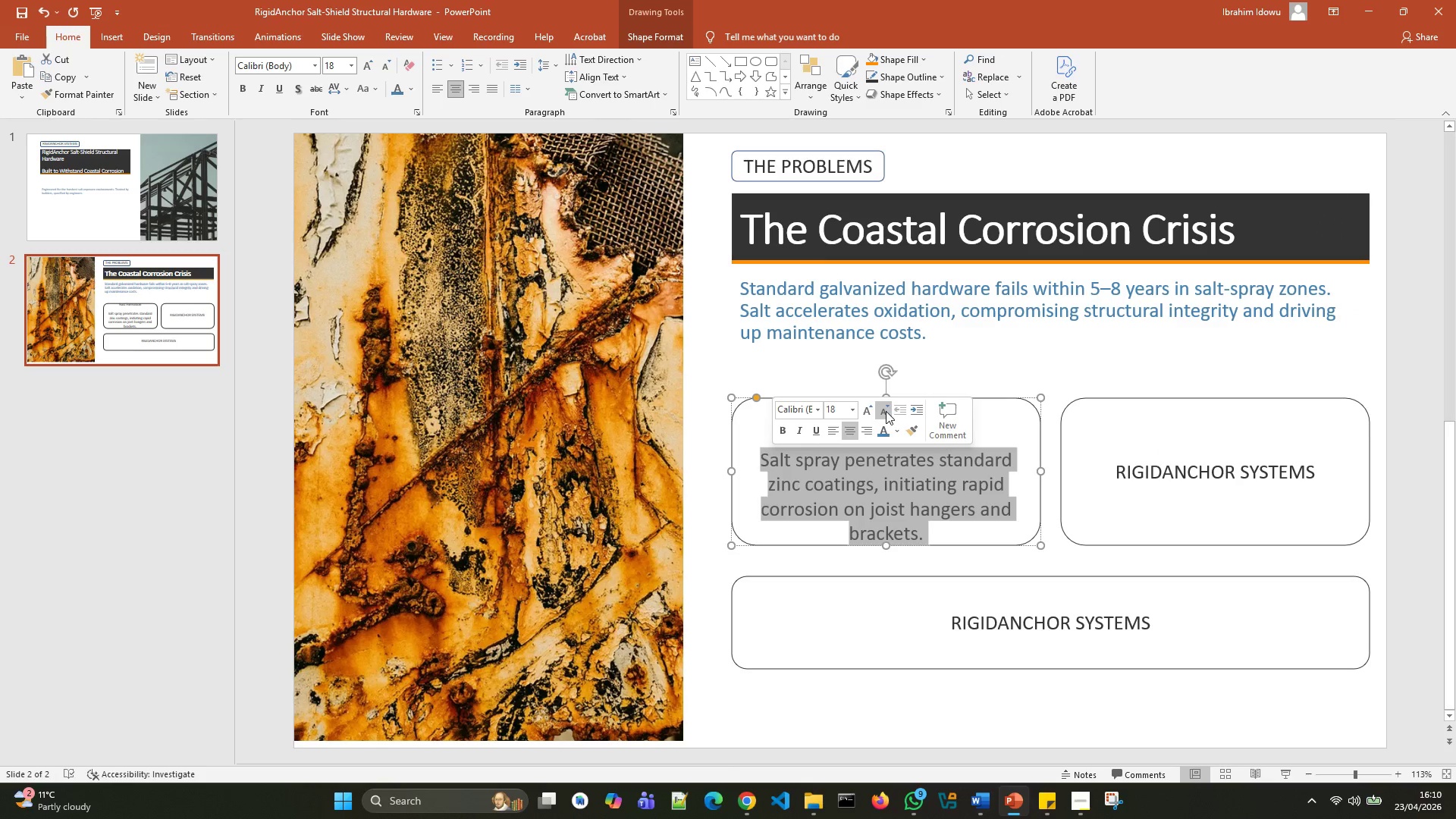 
left_click([886, 411])
 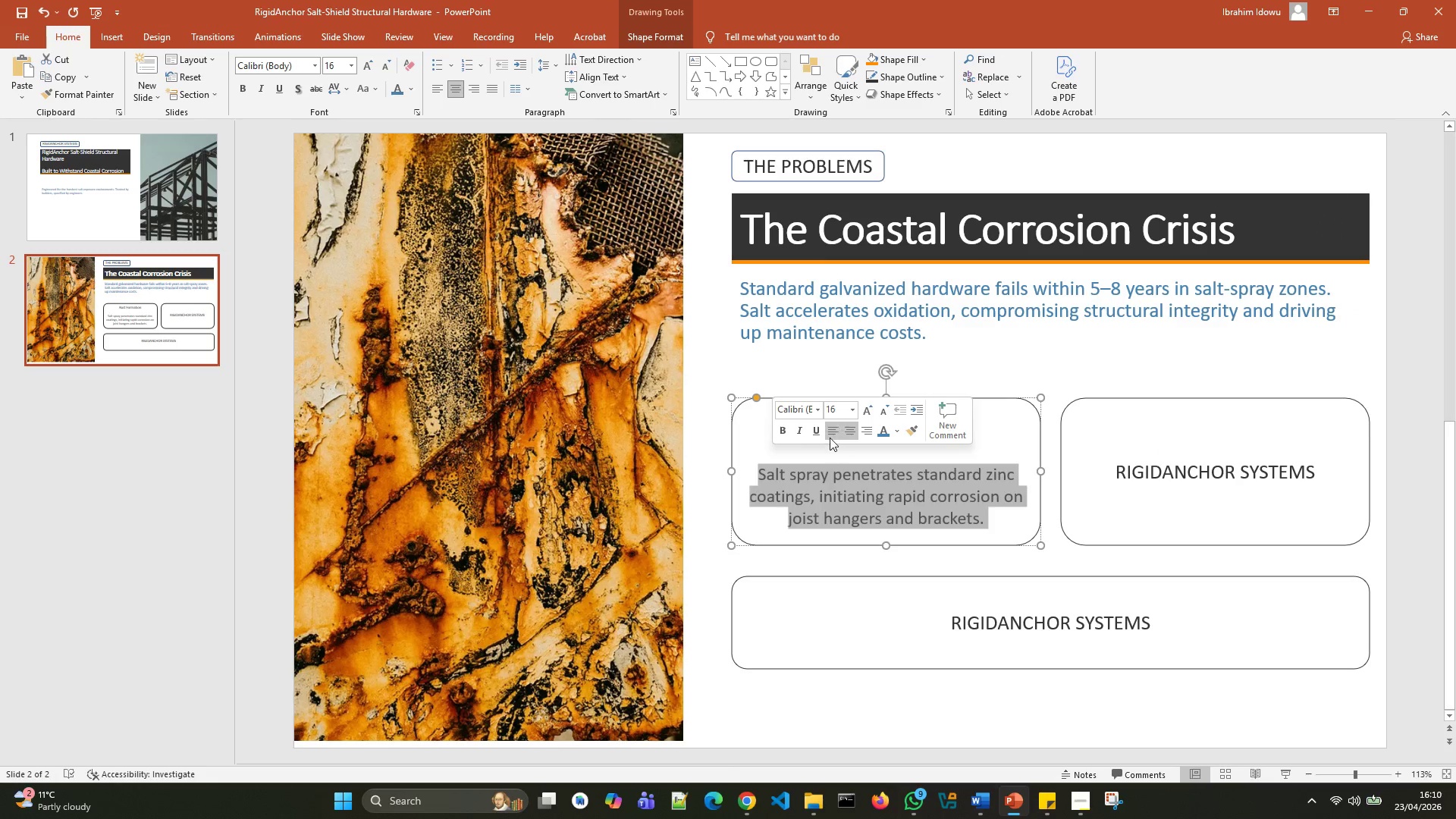 
left_click([830, 434])
 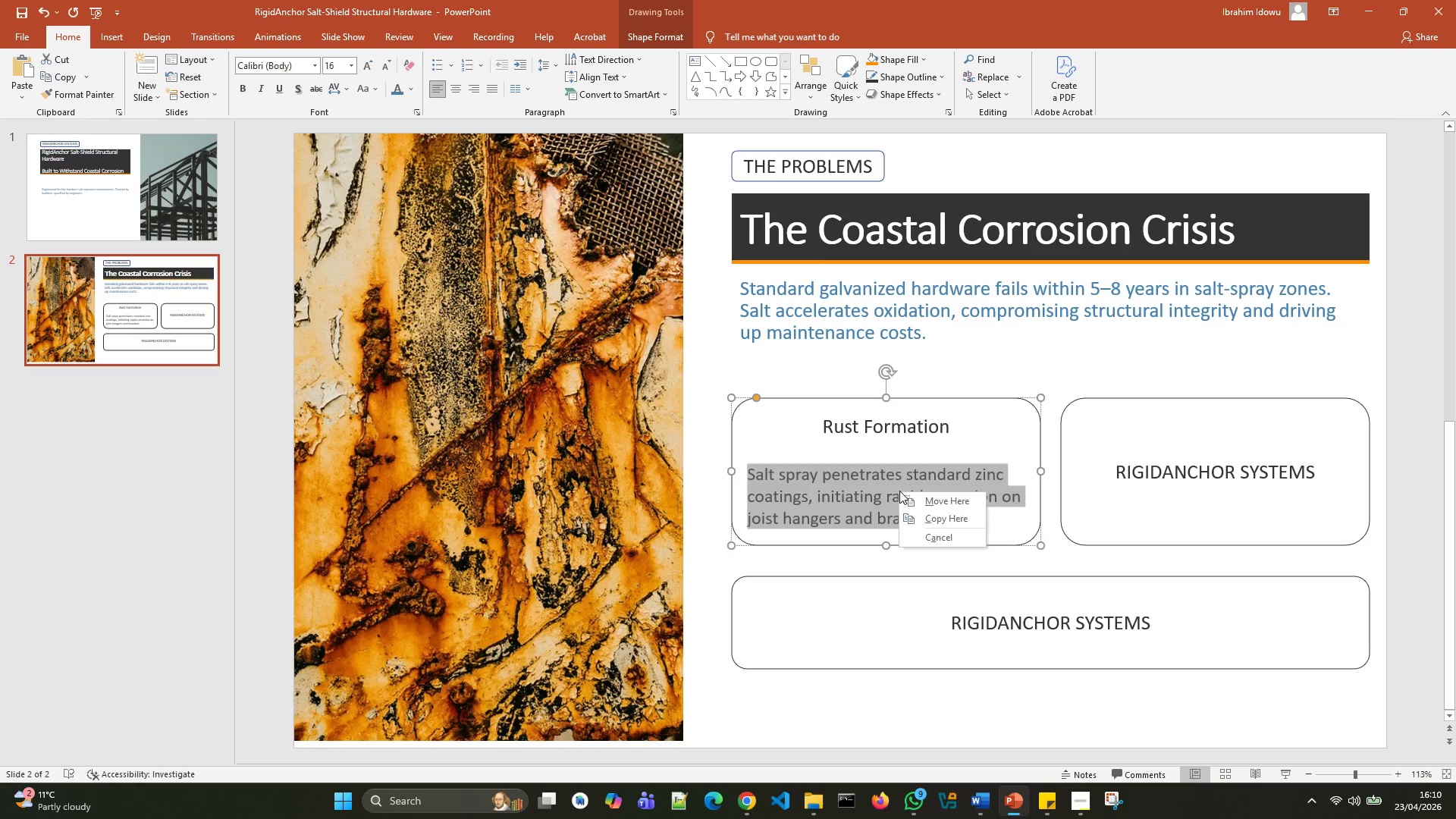 
right_click([893, 471])
 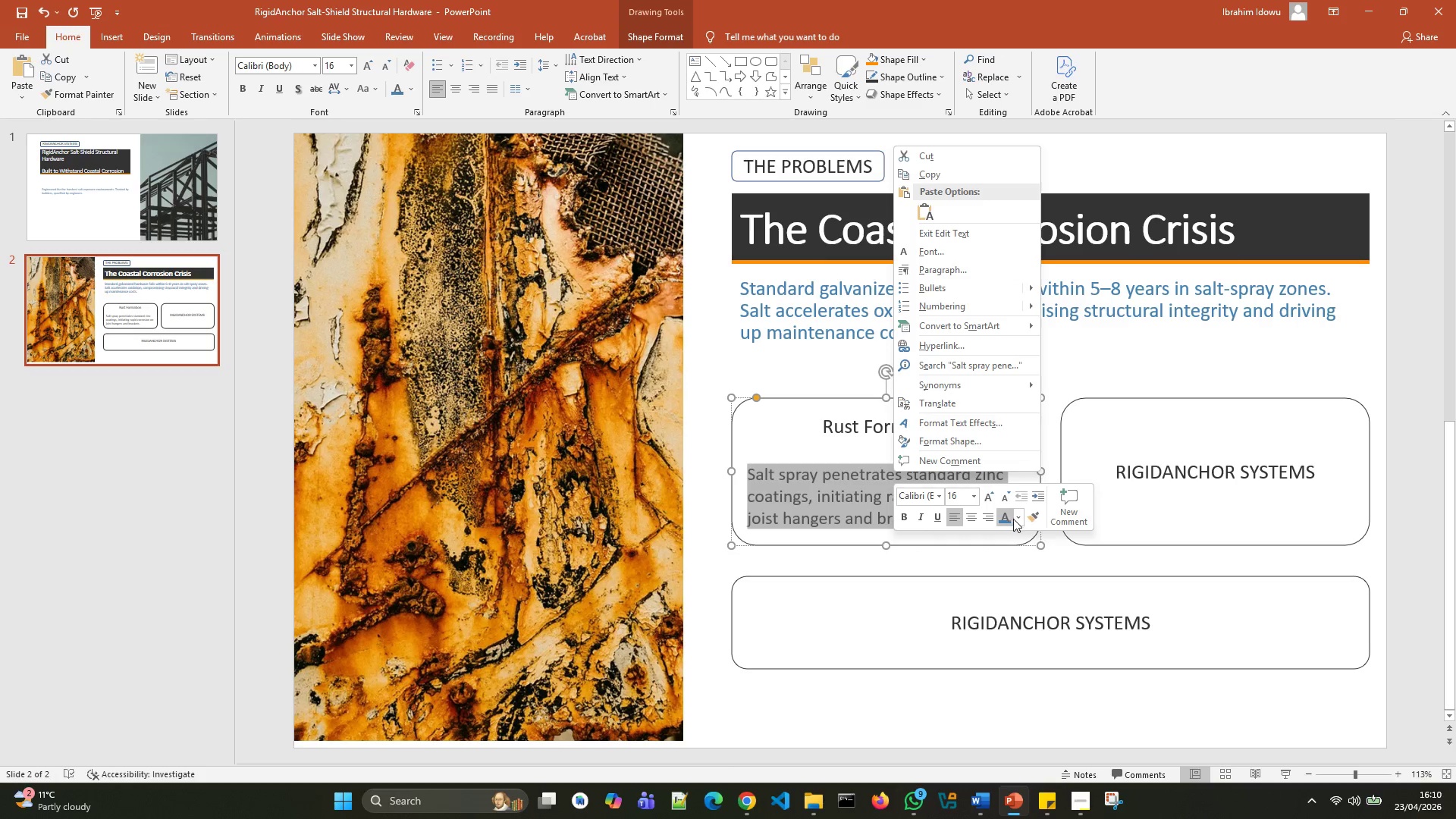 
left_click([1014, 519])
 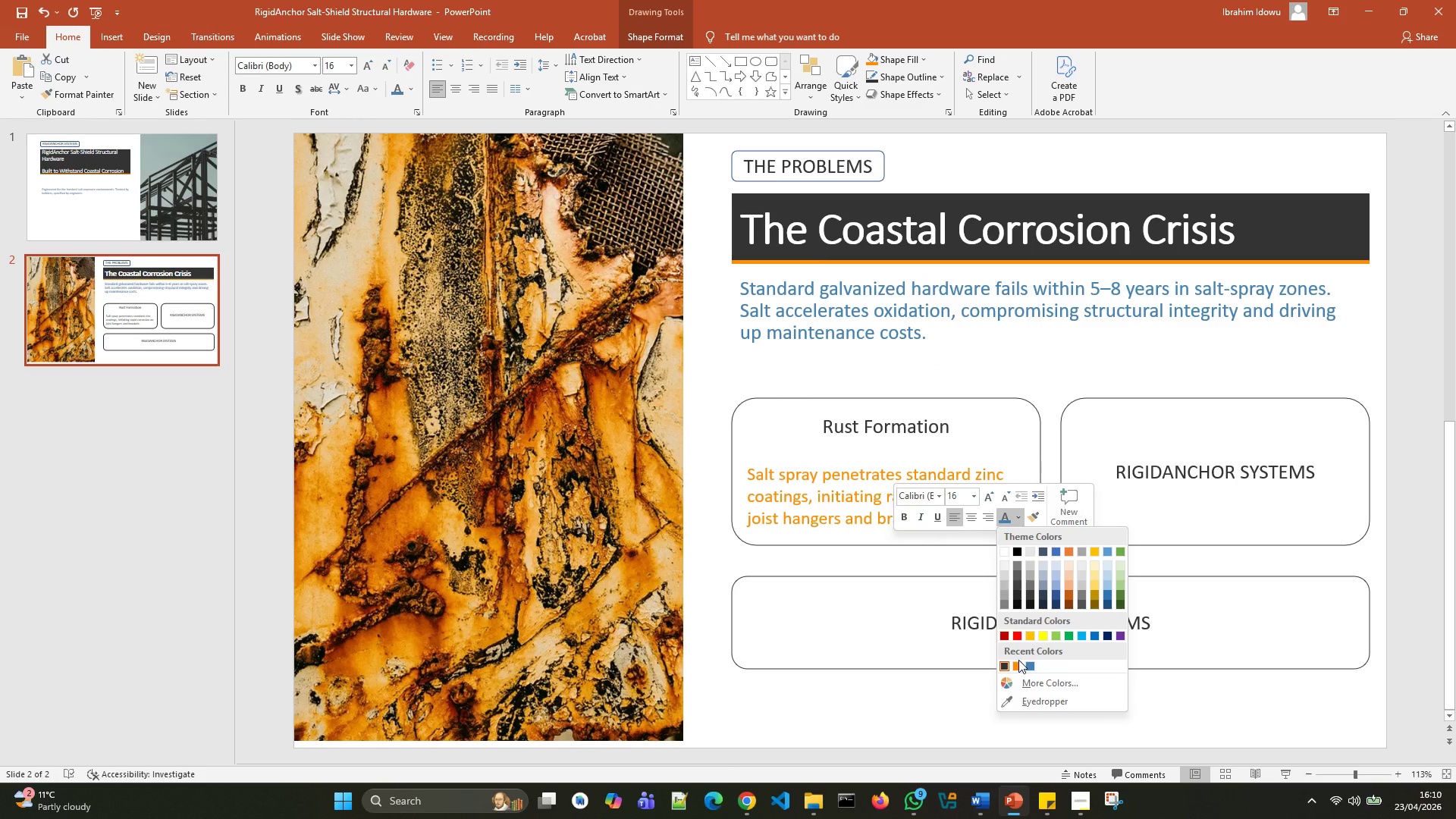 
left_click([1016, 663])
 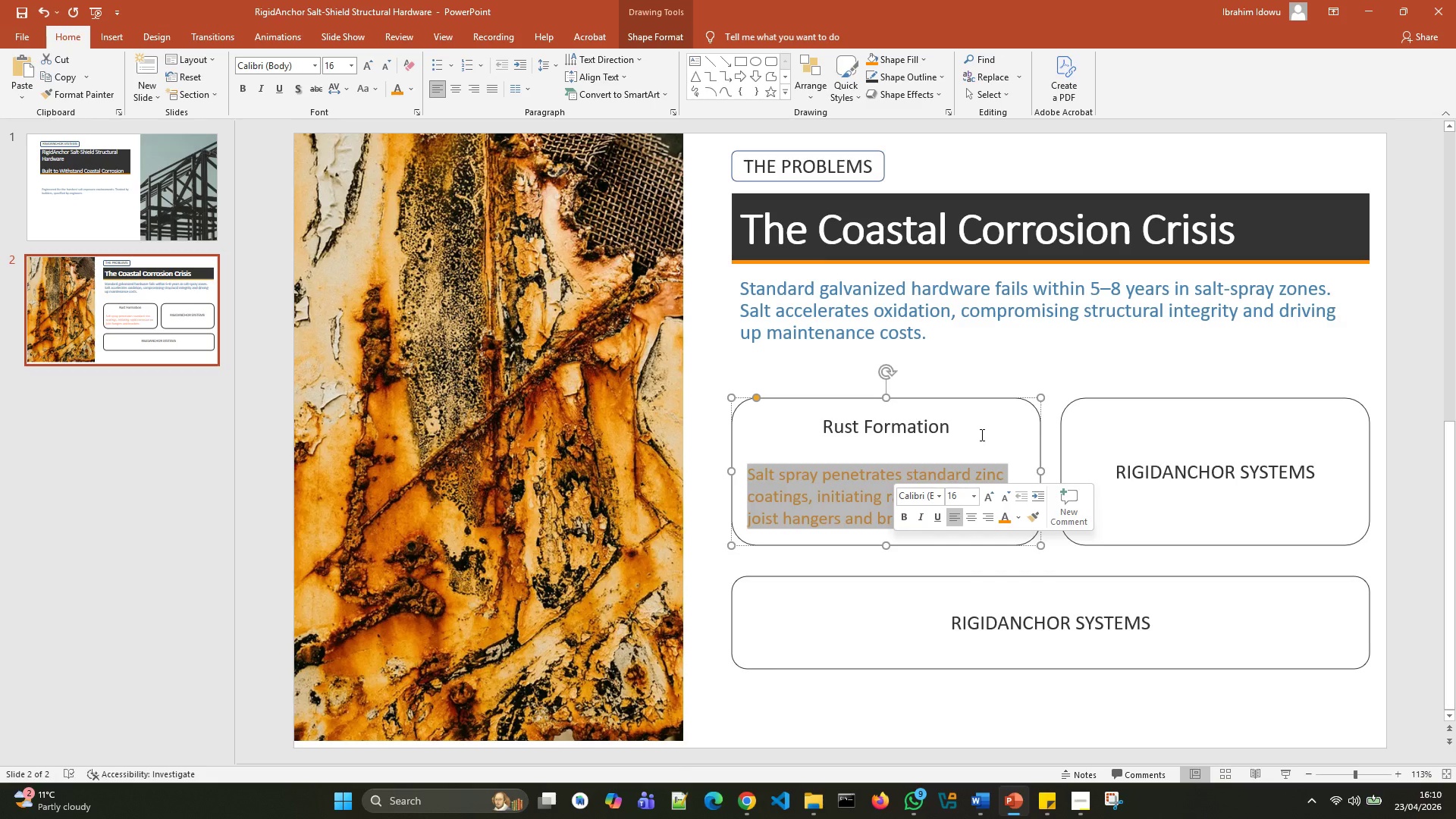 
left_click([981, 434])
 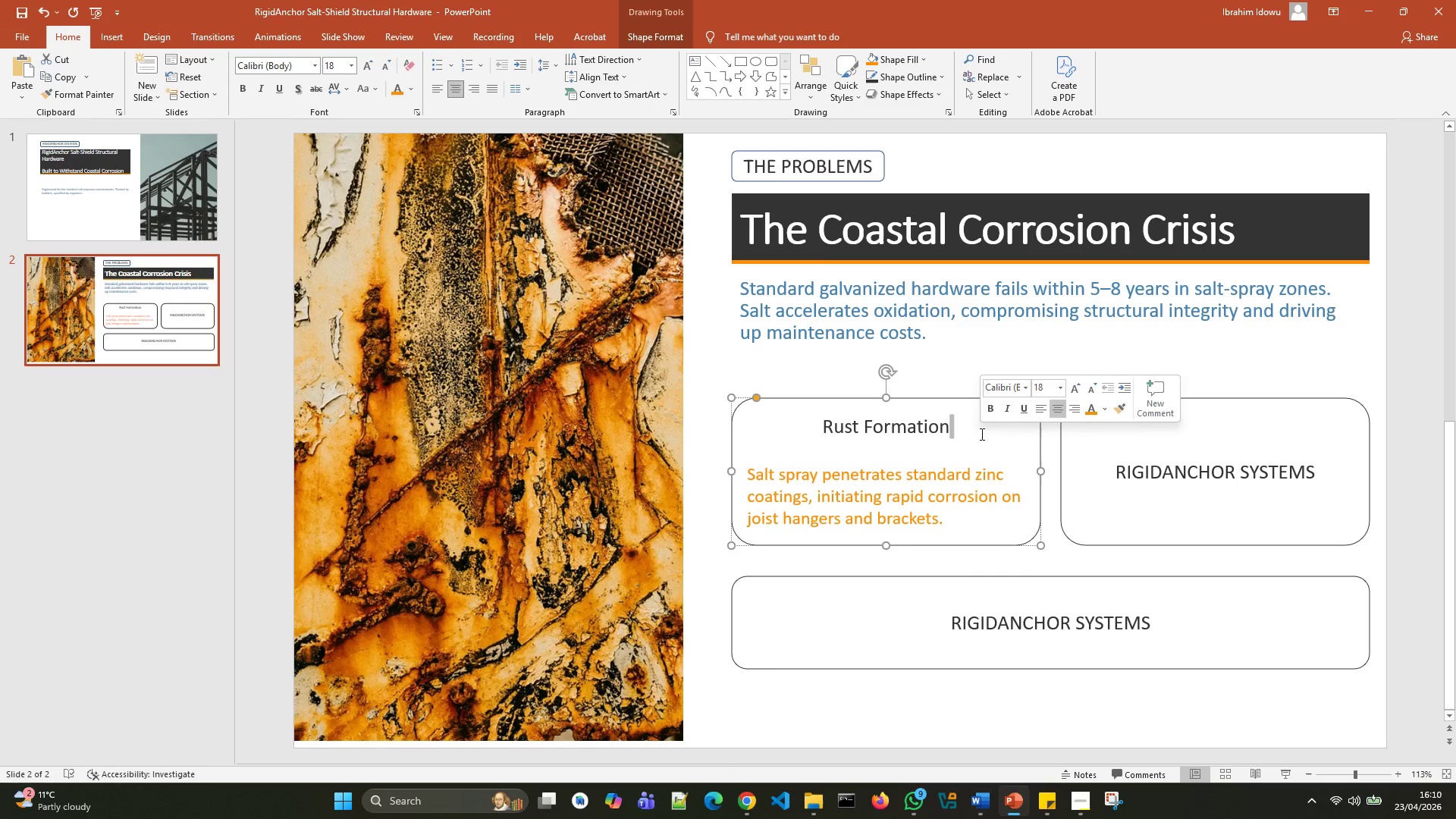 
left_click_drag(start_coordinate=[981, 434], to_coordinate=[813, 420])
 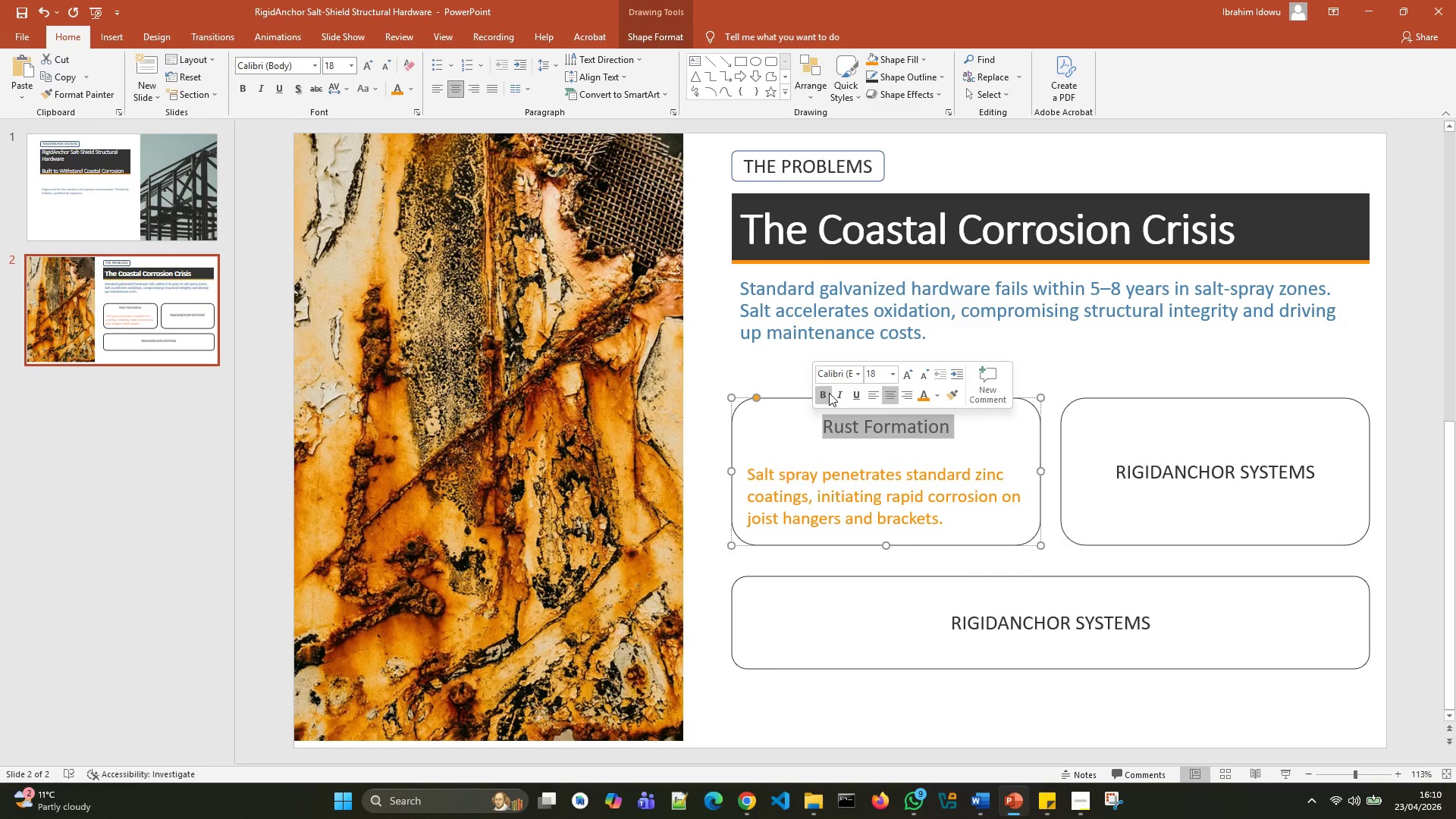 
left_click([829, 393])
 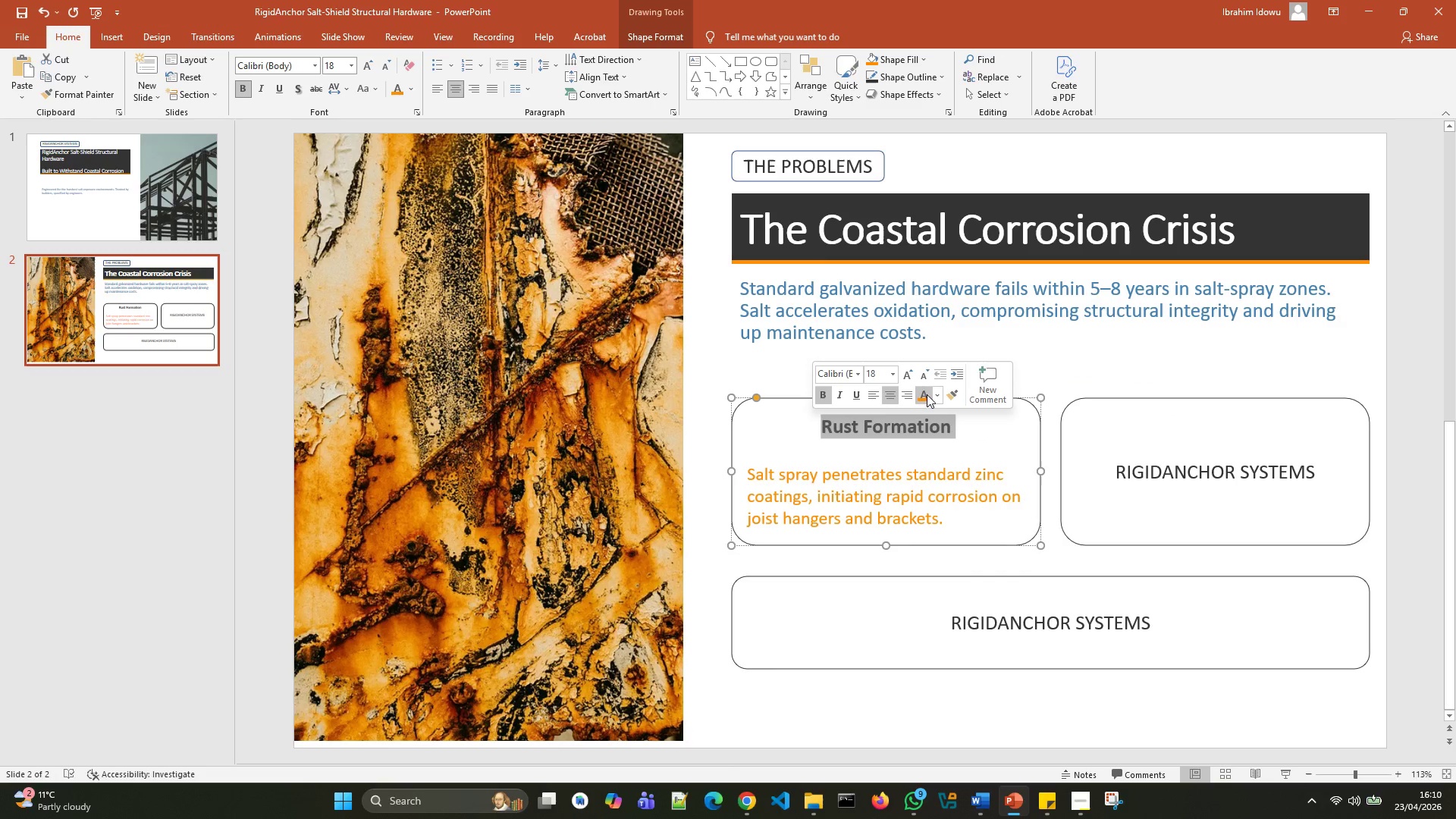 
left_click([940, 394])
 